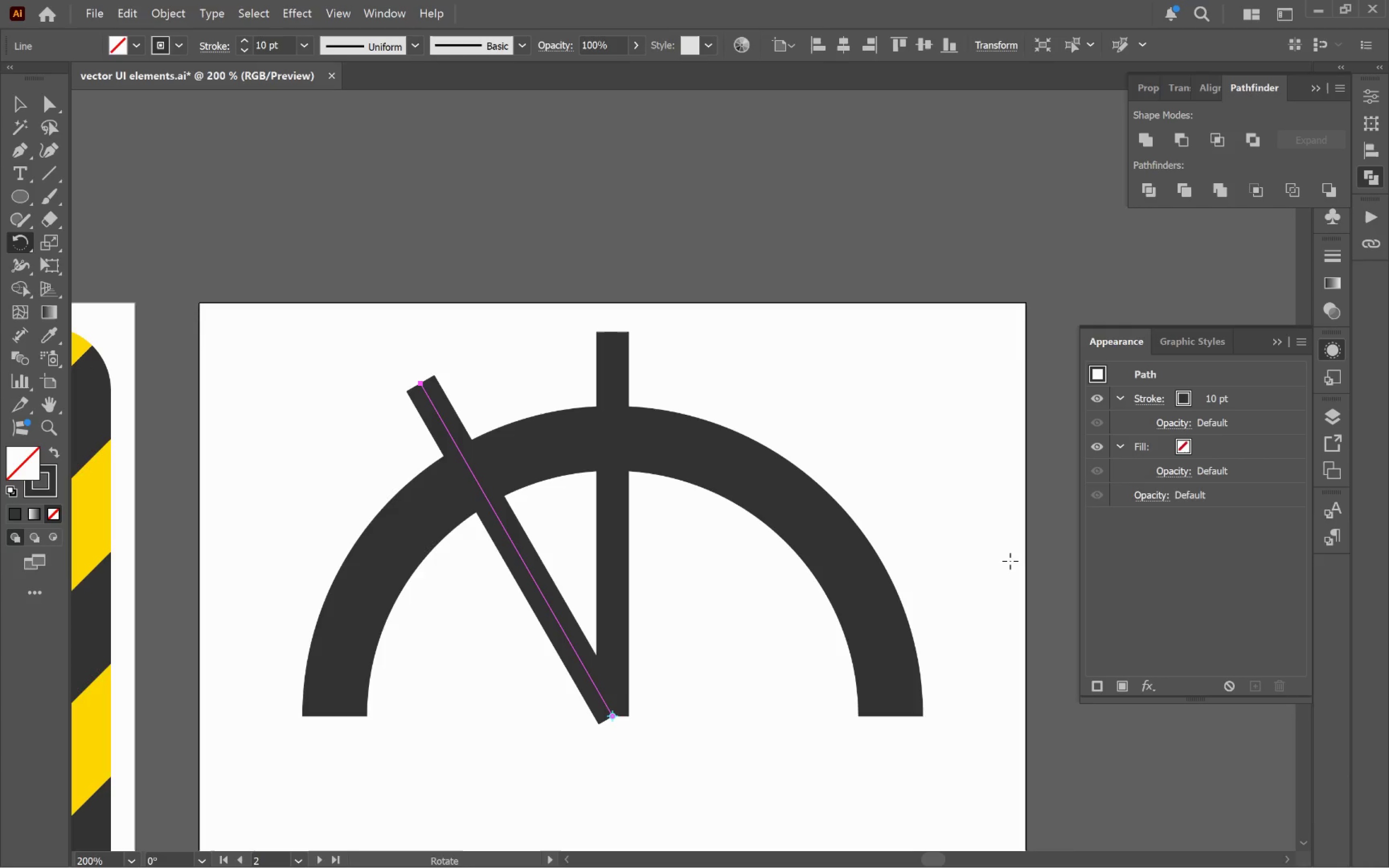 
key(Control+D)
 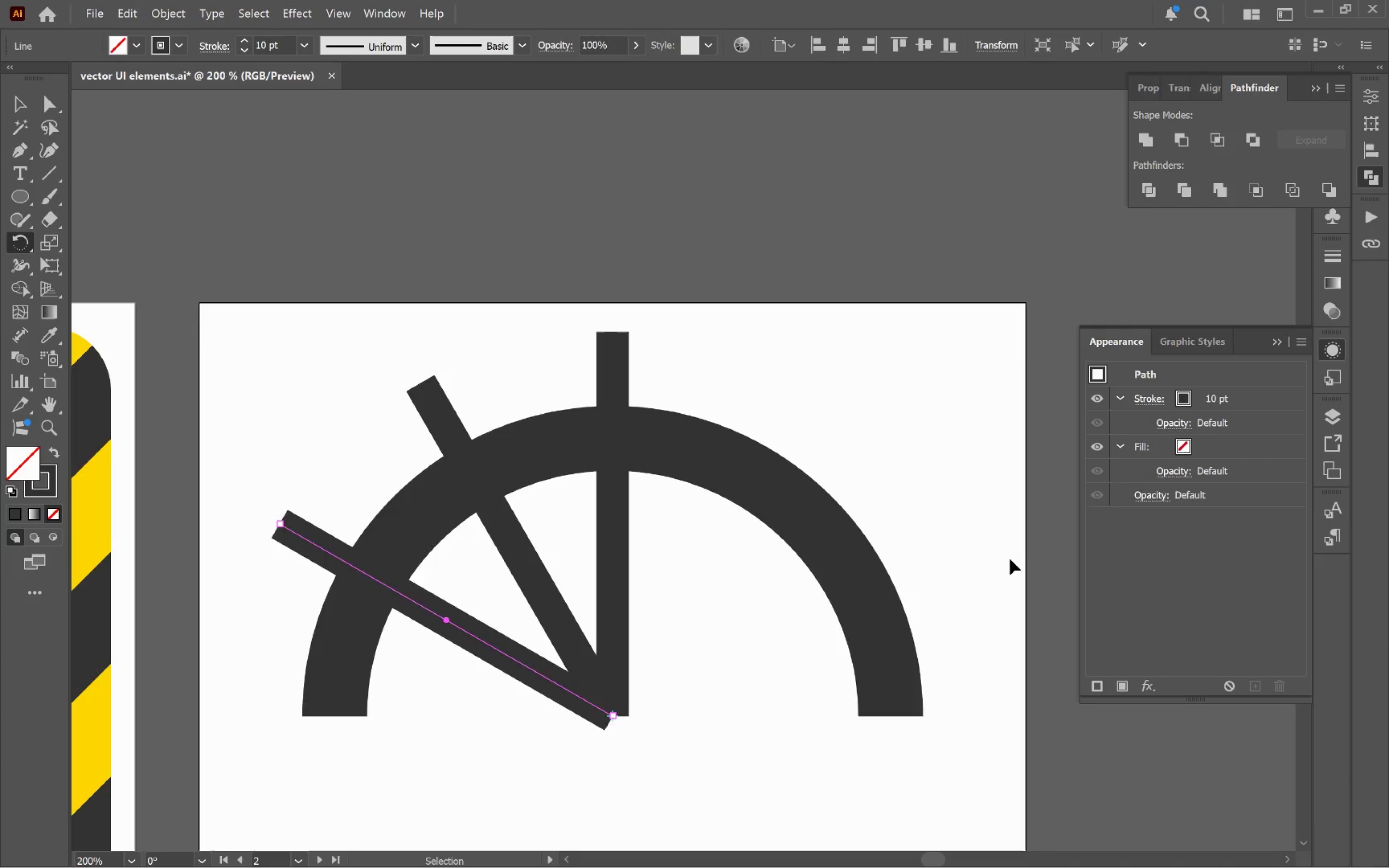 
key(Control+D)
 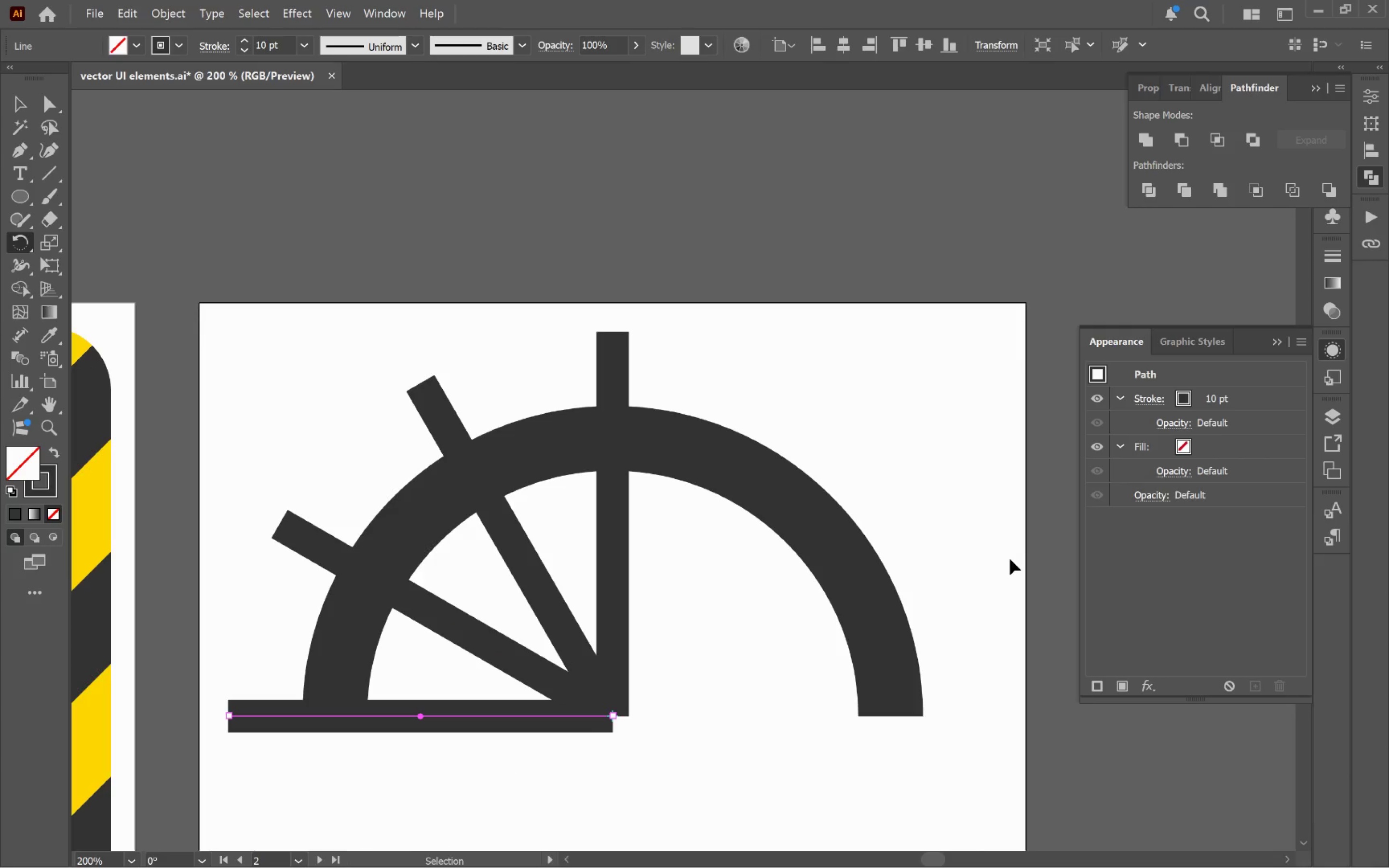 
key(Control+D)
 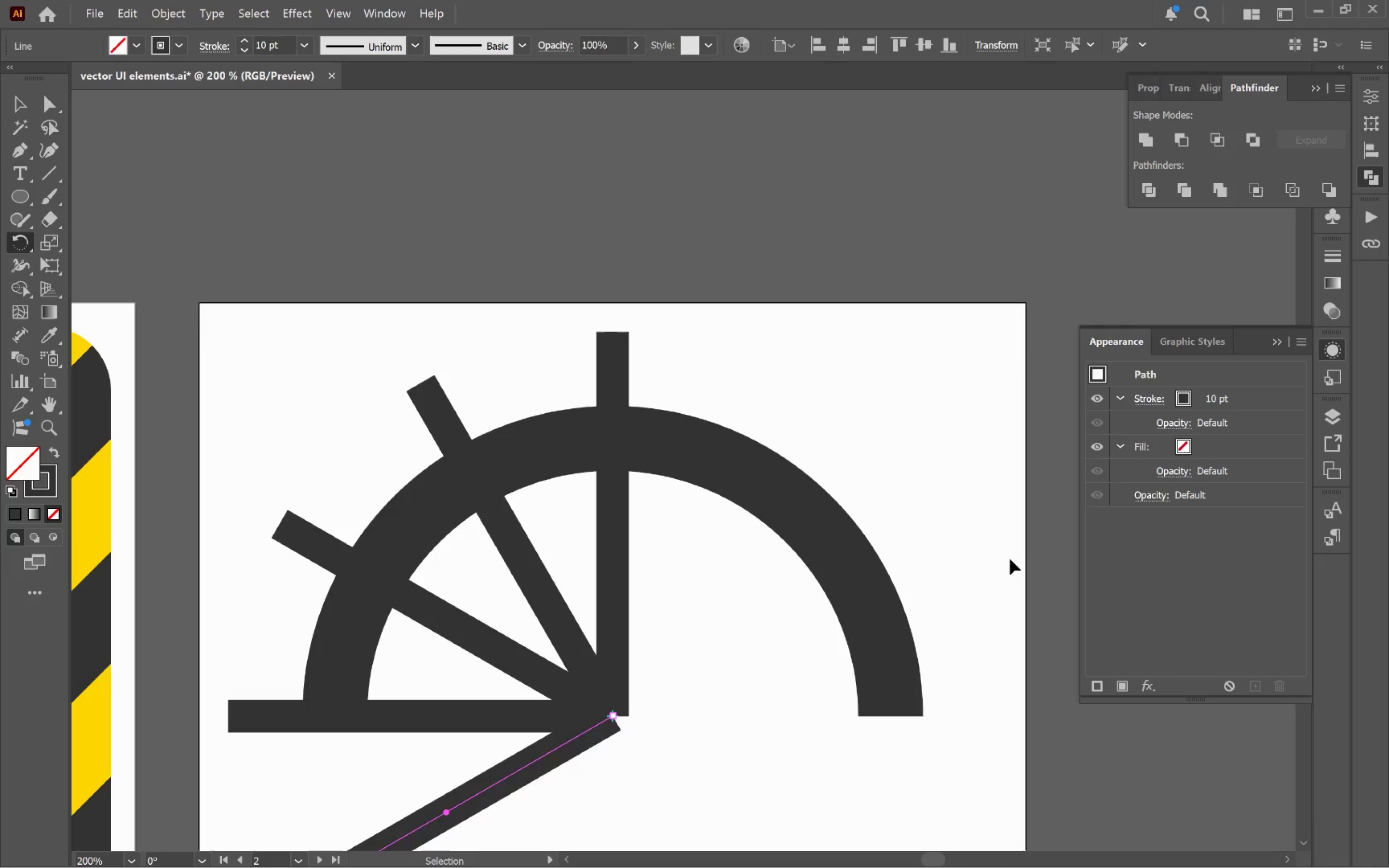 
key(Control+D)
 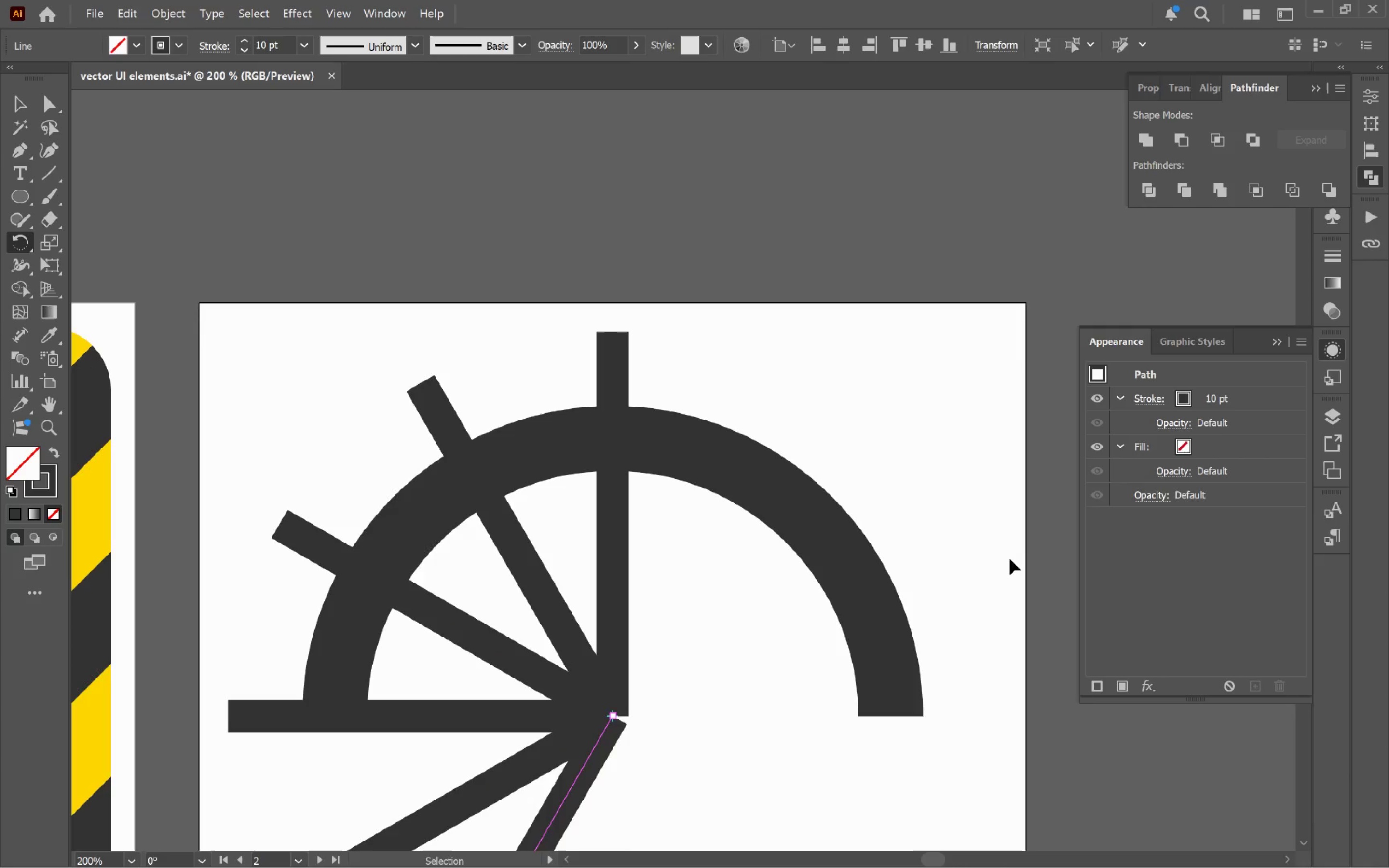 
key(Control+D)
 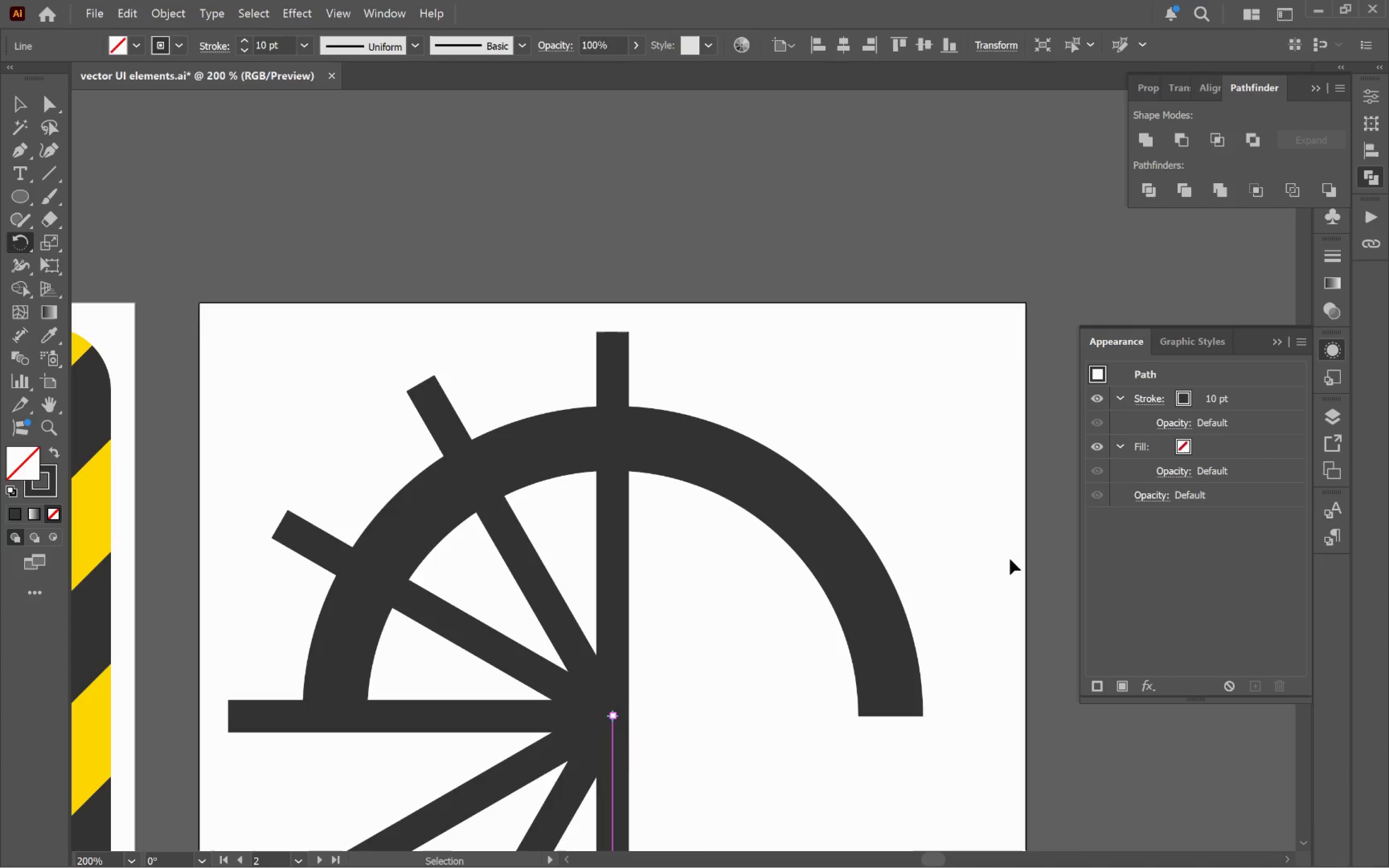 
key(Control+D)
 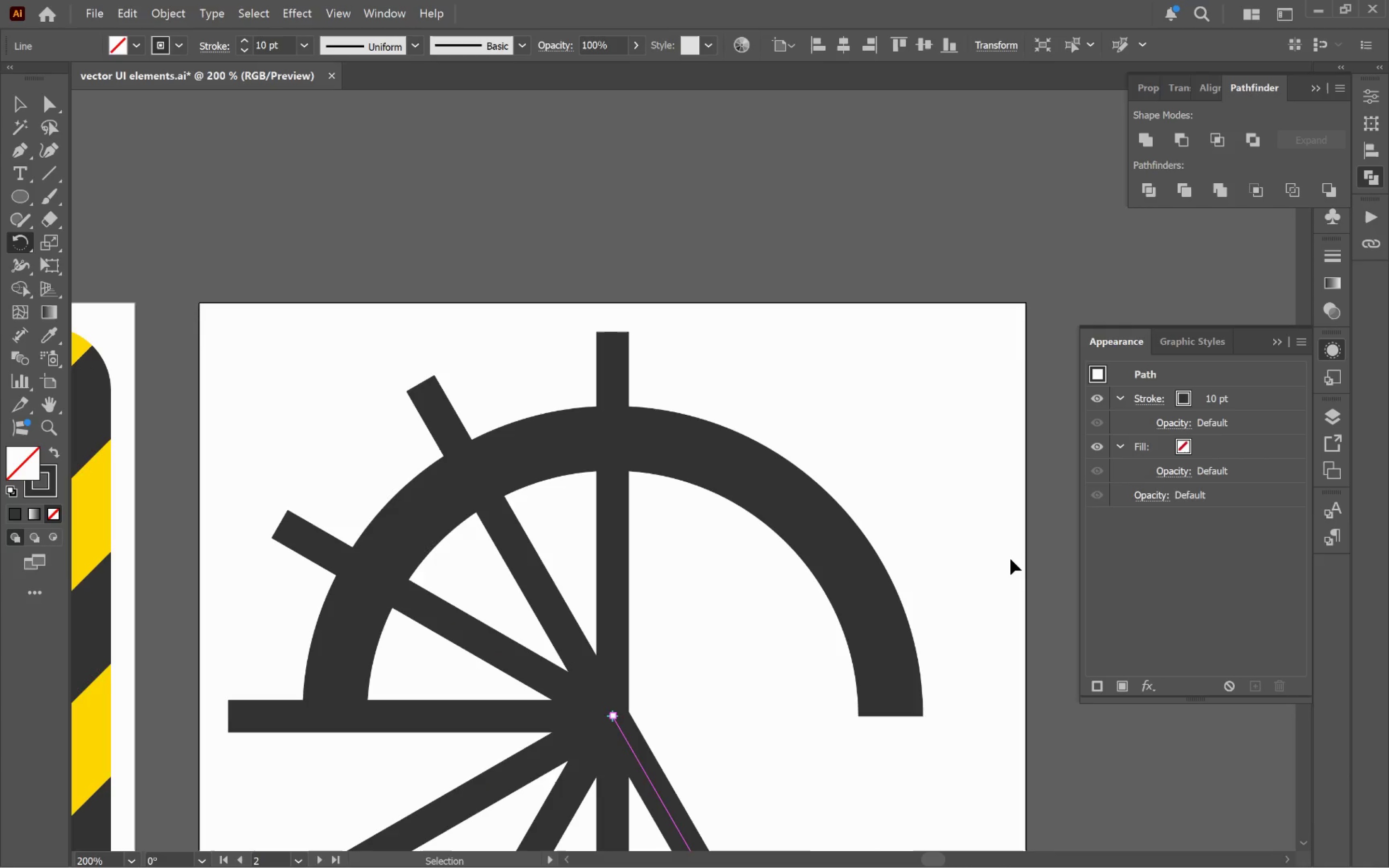 
key(Control+D)
 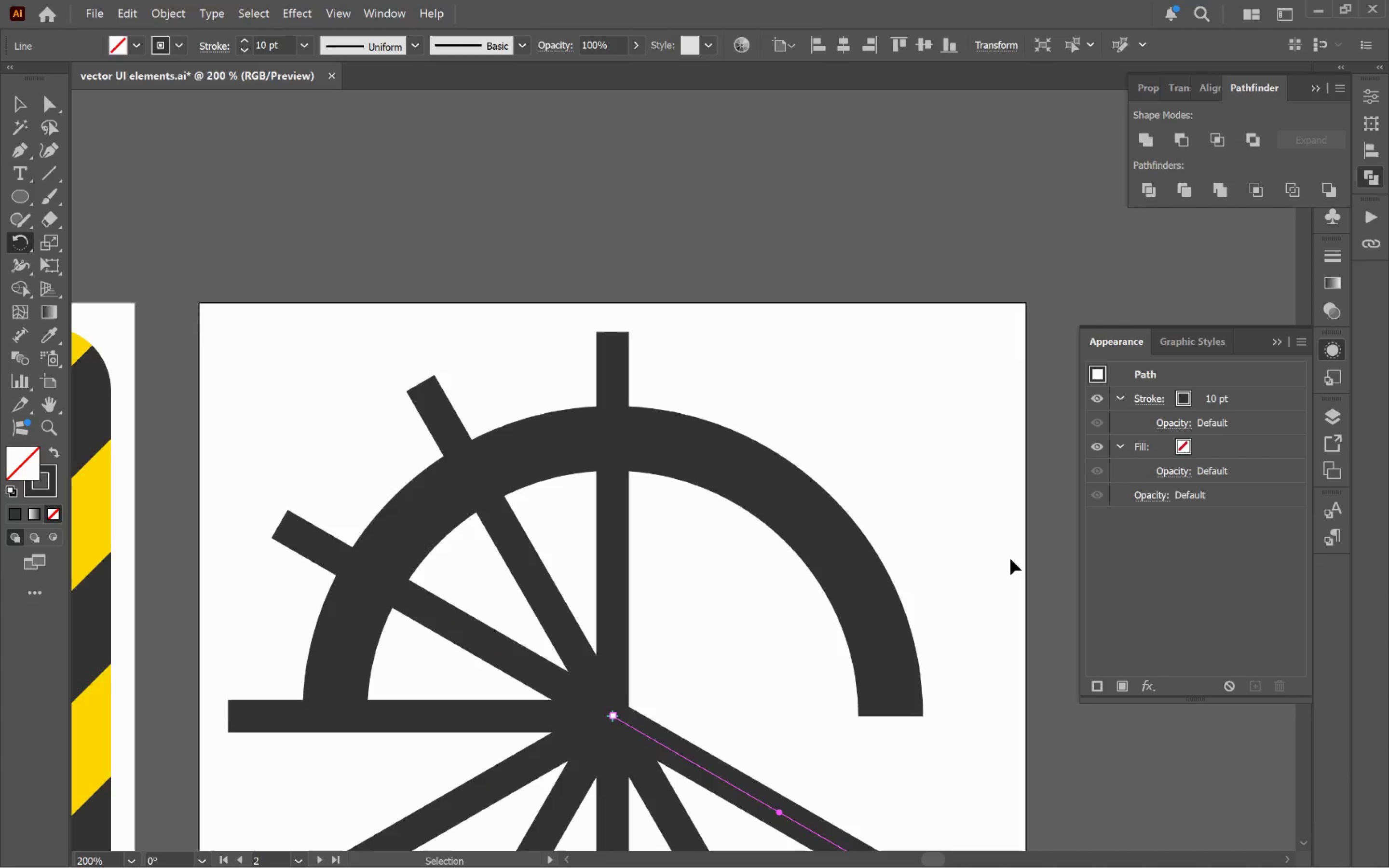 
key(Control+D)
 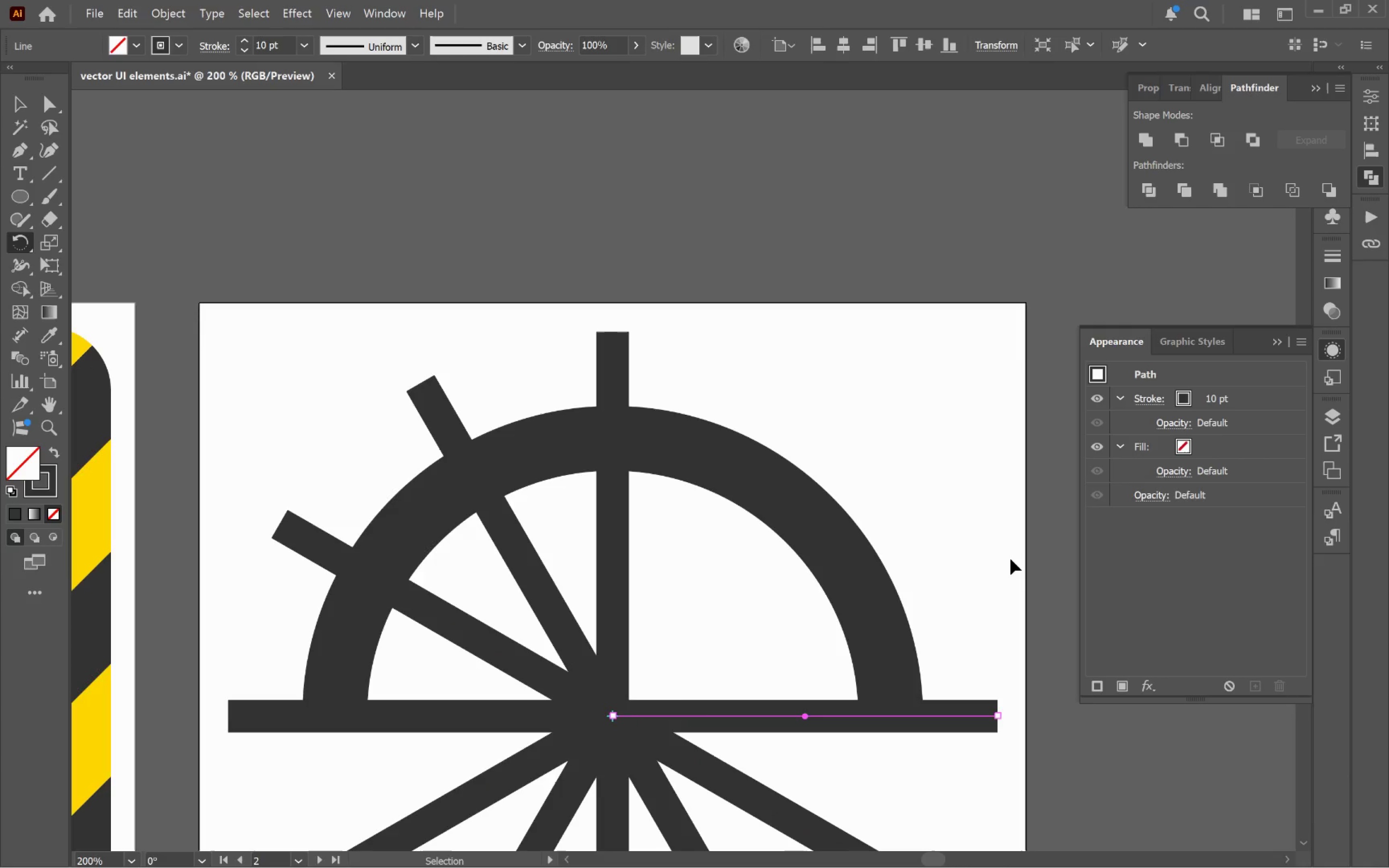 
key(Control+D)
 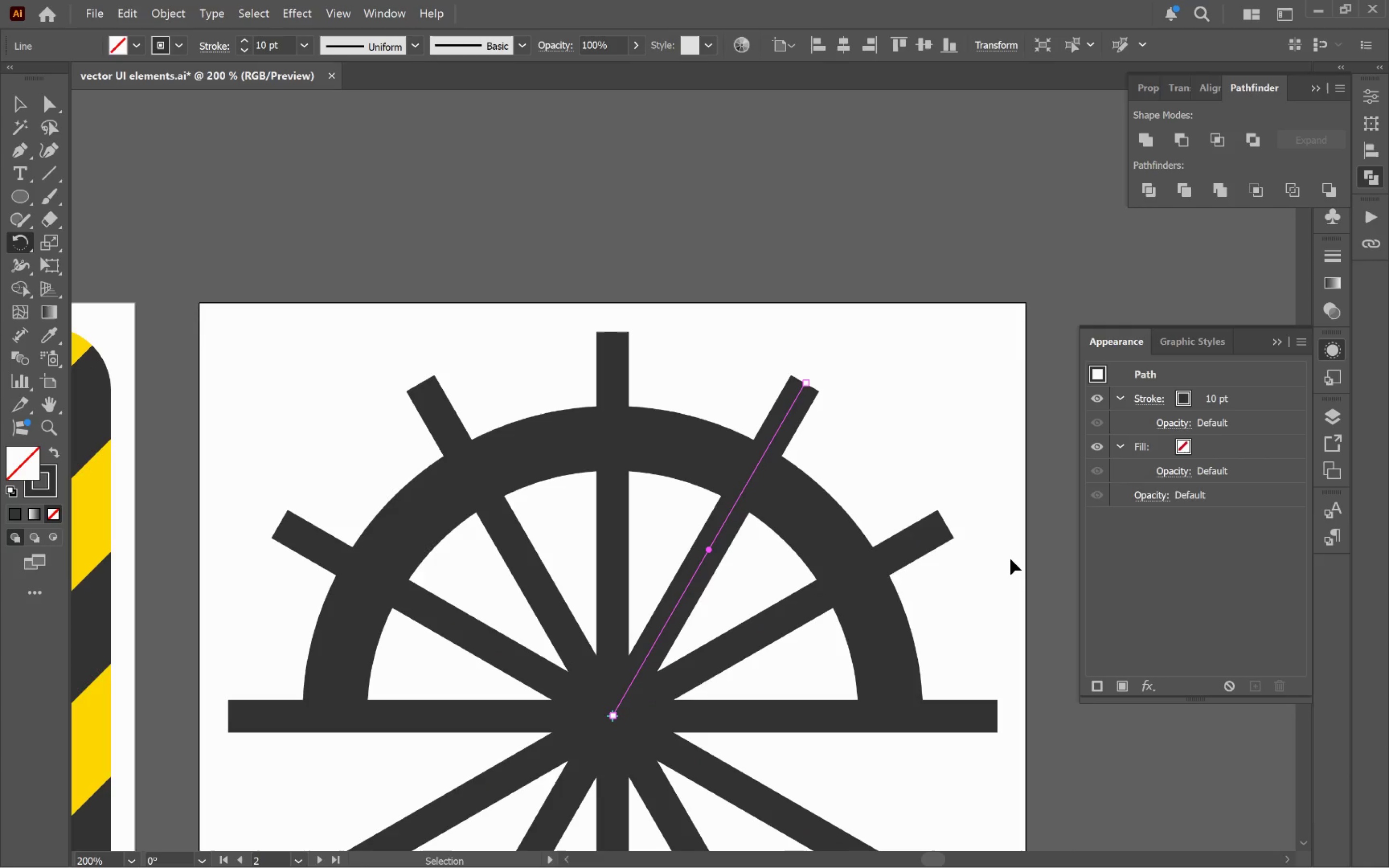 
key(Control+D)
 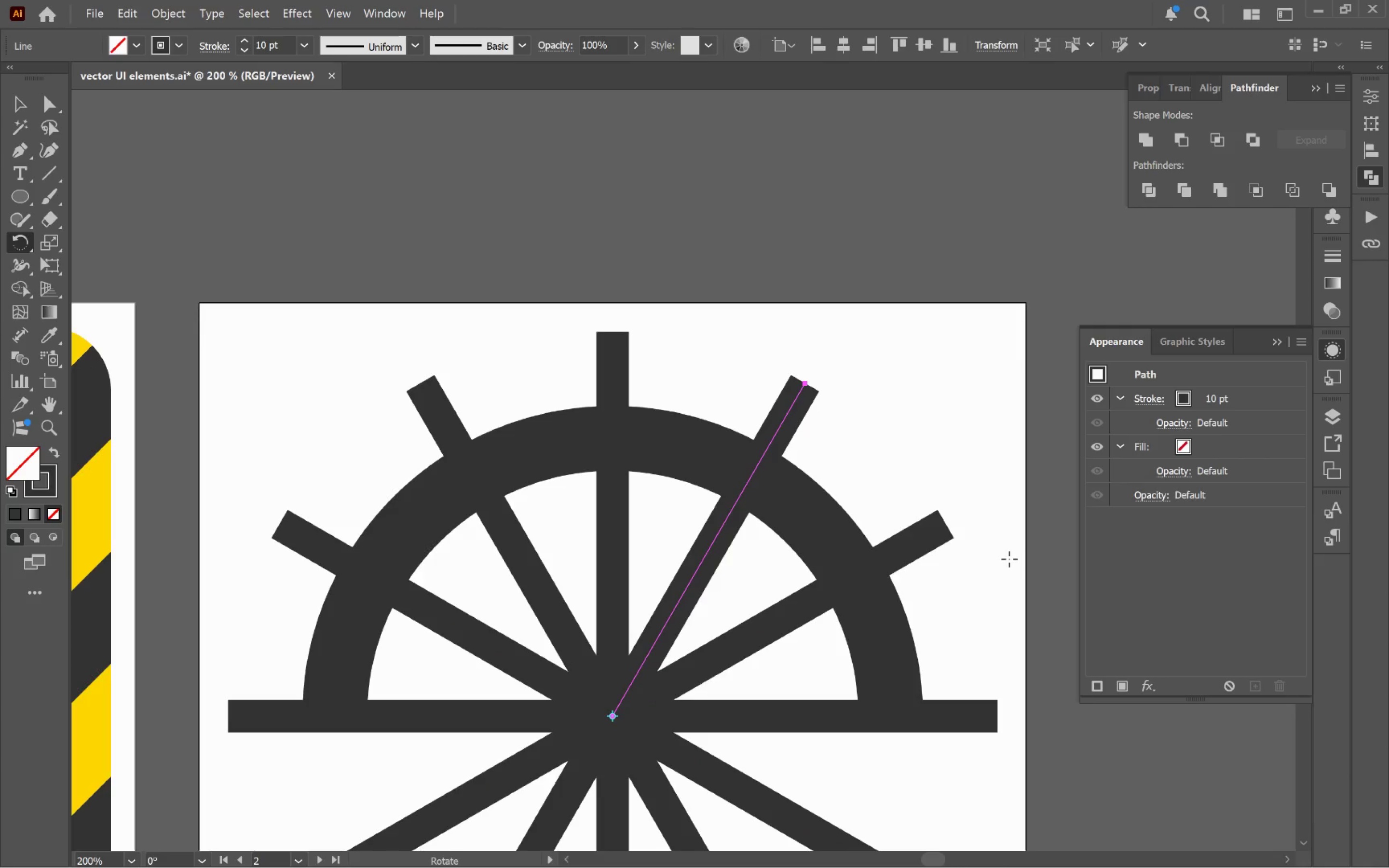 
hold_key(key=ControlLeft, duration=0.5)
left_click([1008, 558])
 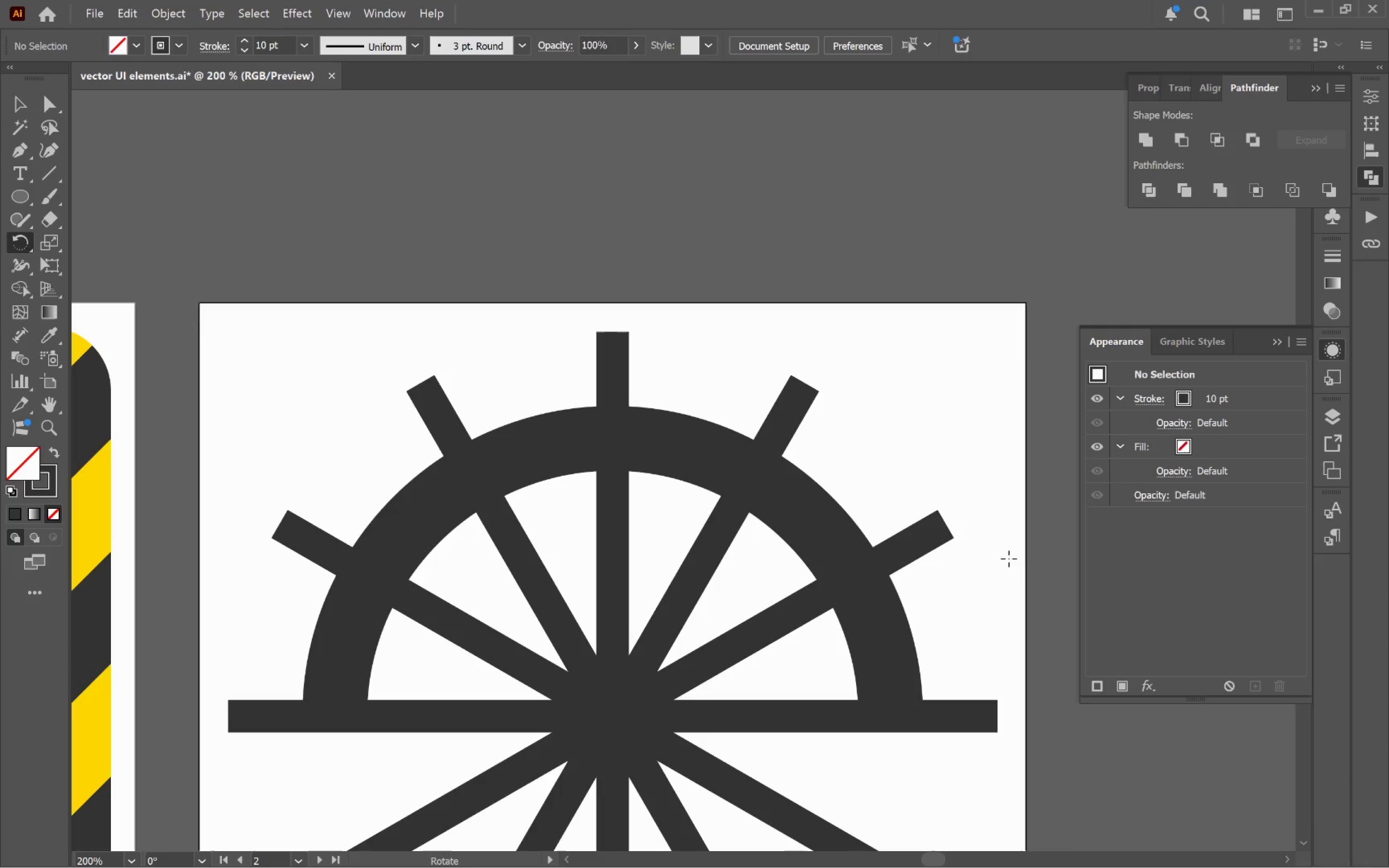 
key(V)
 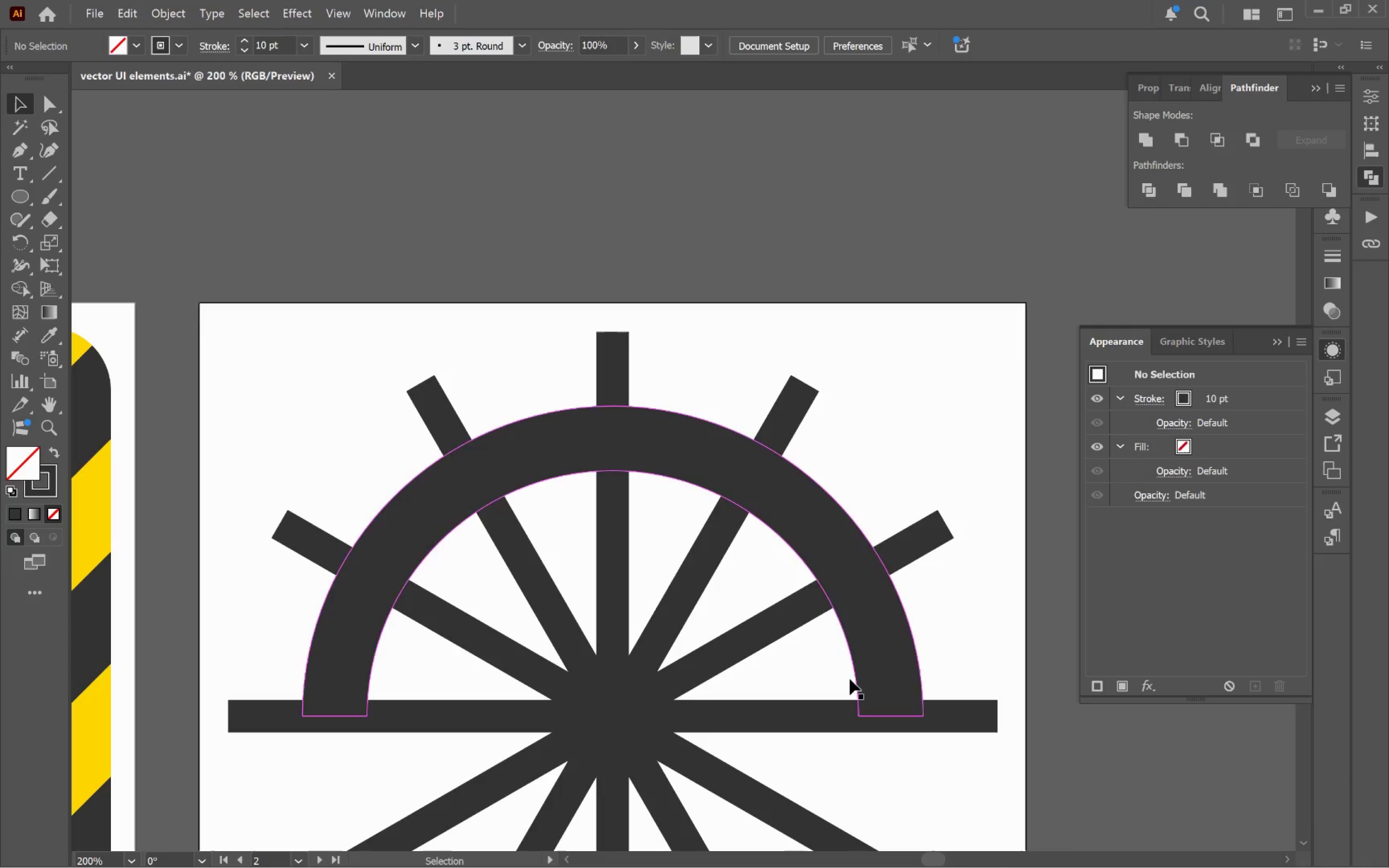 
key(Alt+AltLeft)
 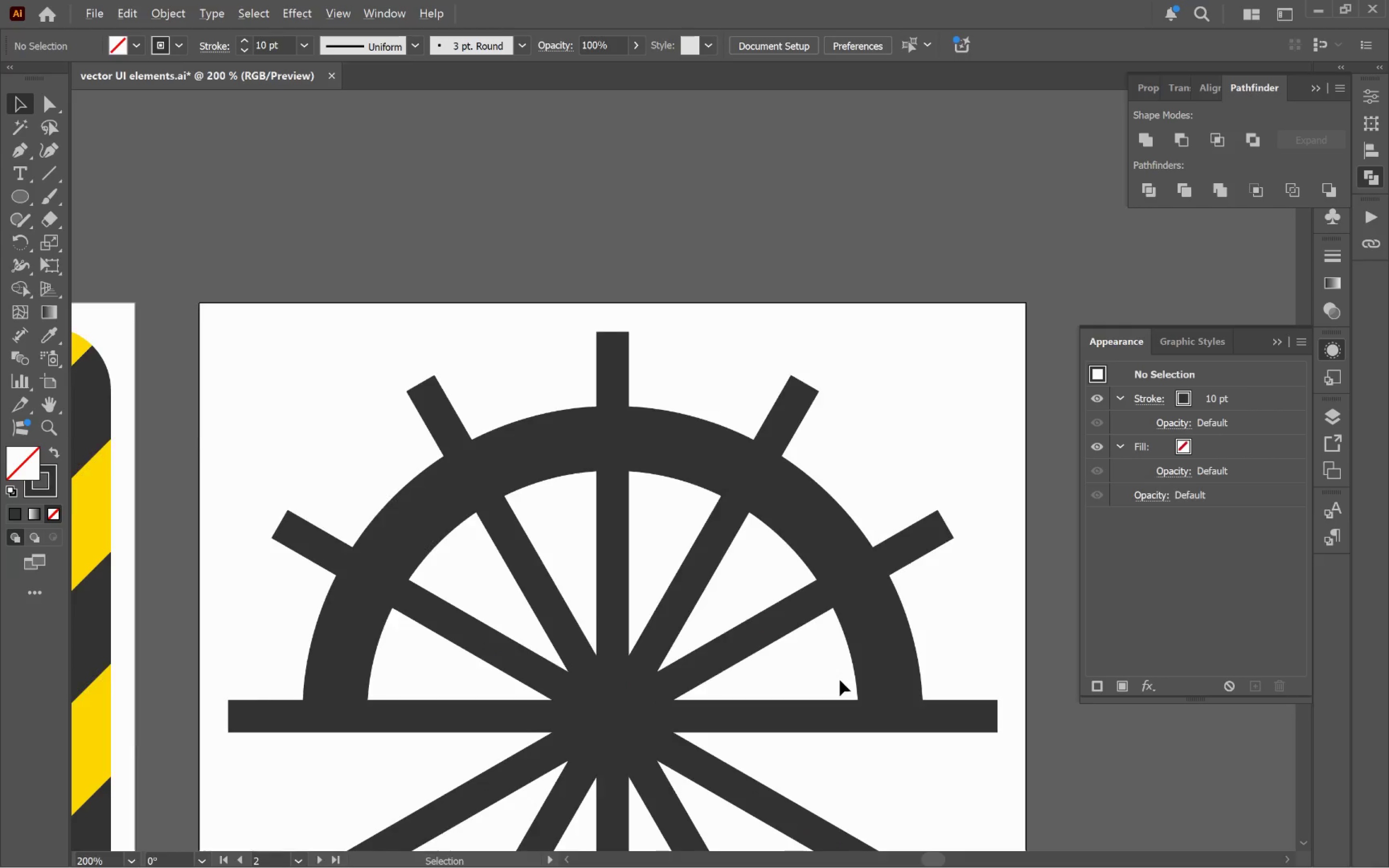 
hold_key(key=Space, duration=0.55)
 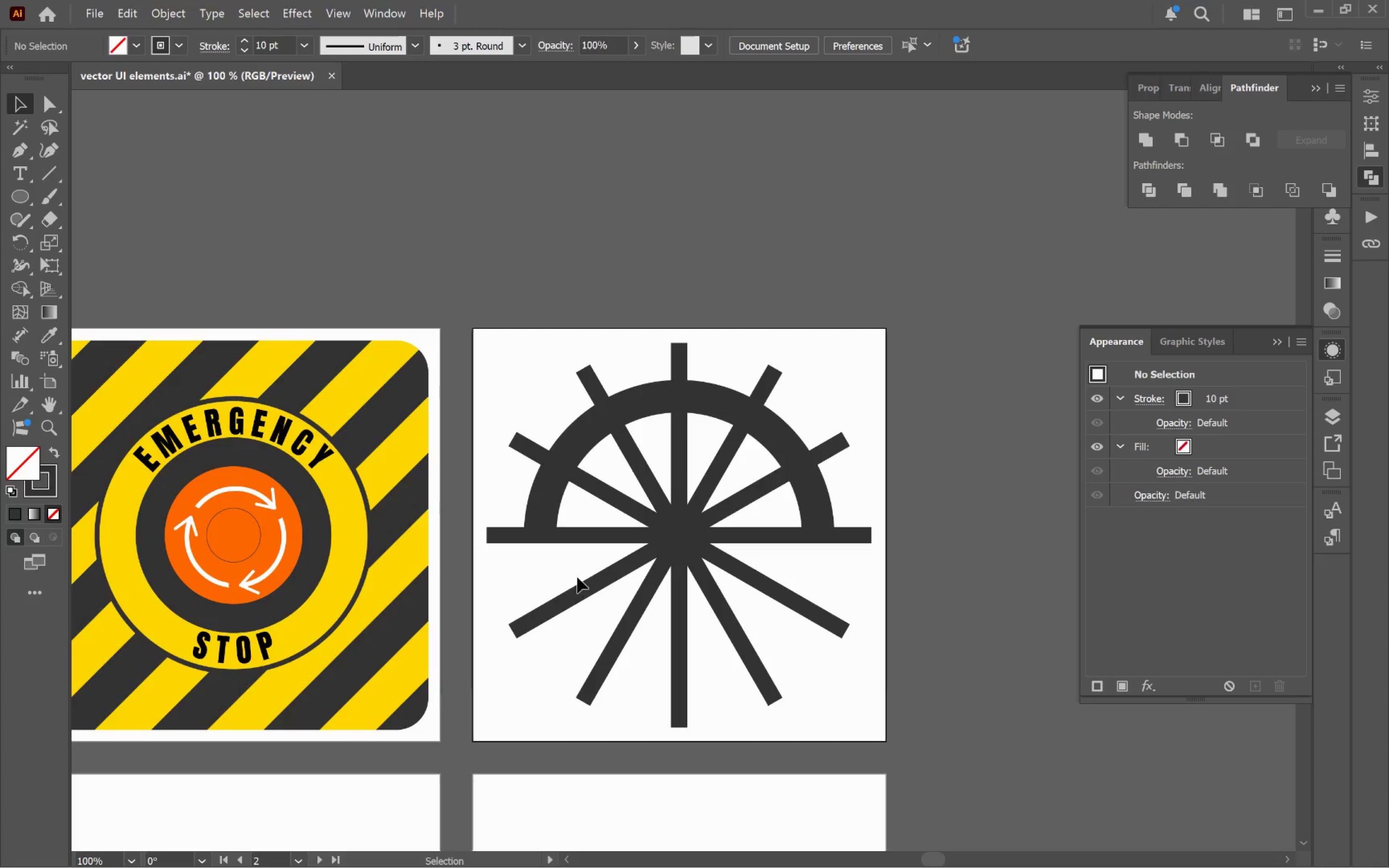 
left_click_drag(start_coordinate=[885, 741], to_coordinate=[839, 579])
 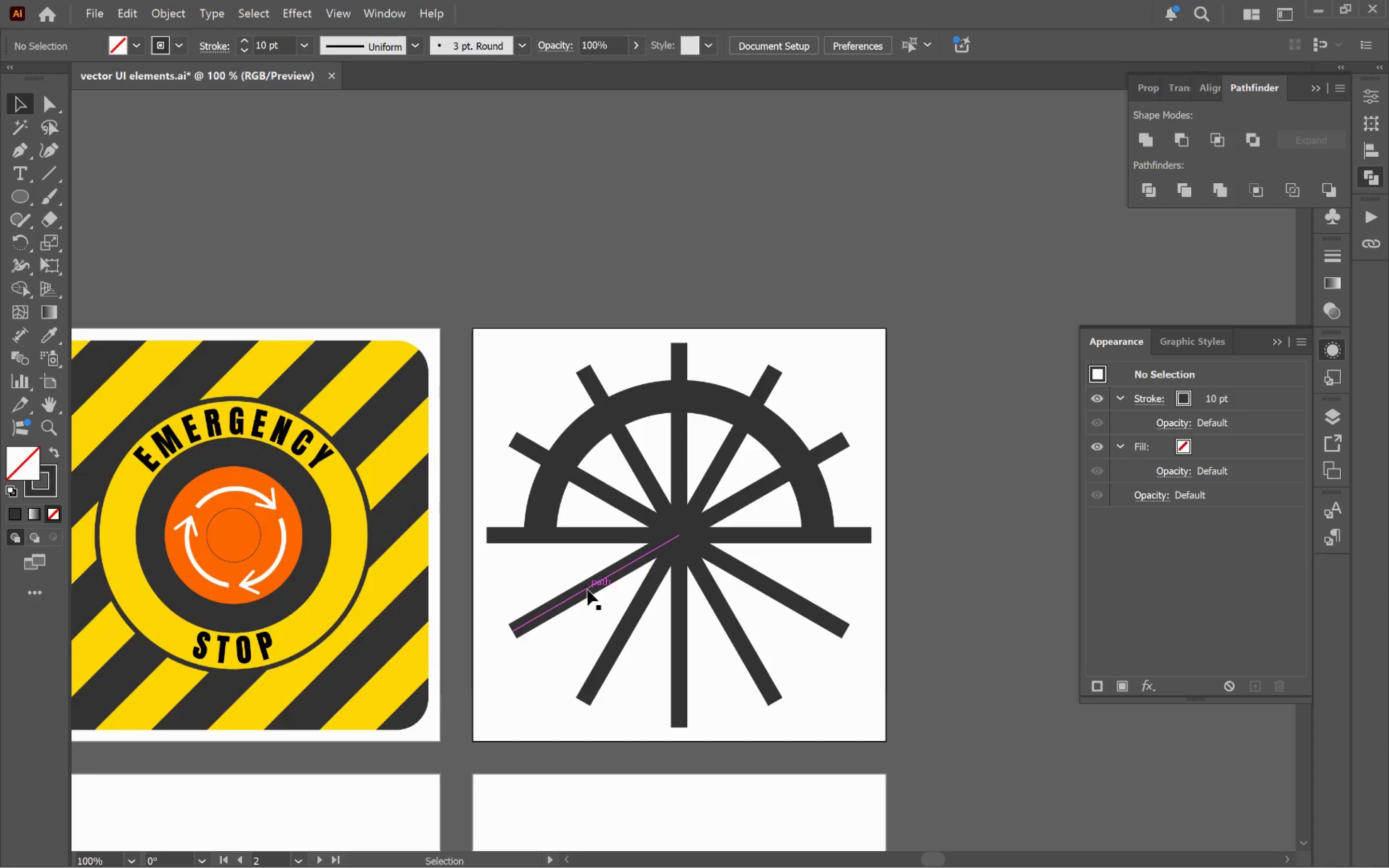 
scroll: coordinate [840, 678], scroll_direction: down, amount: 2.0
 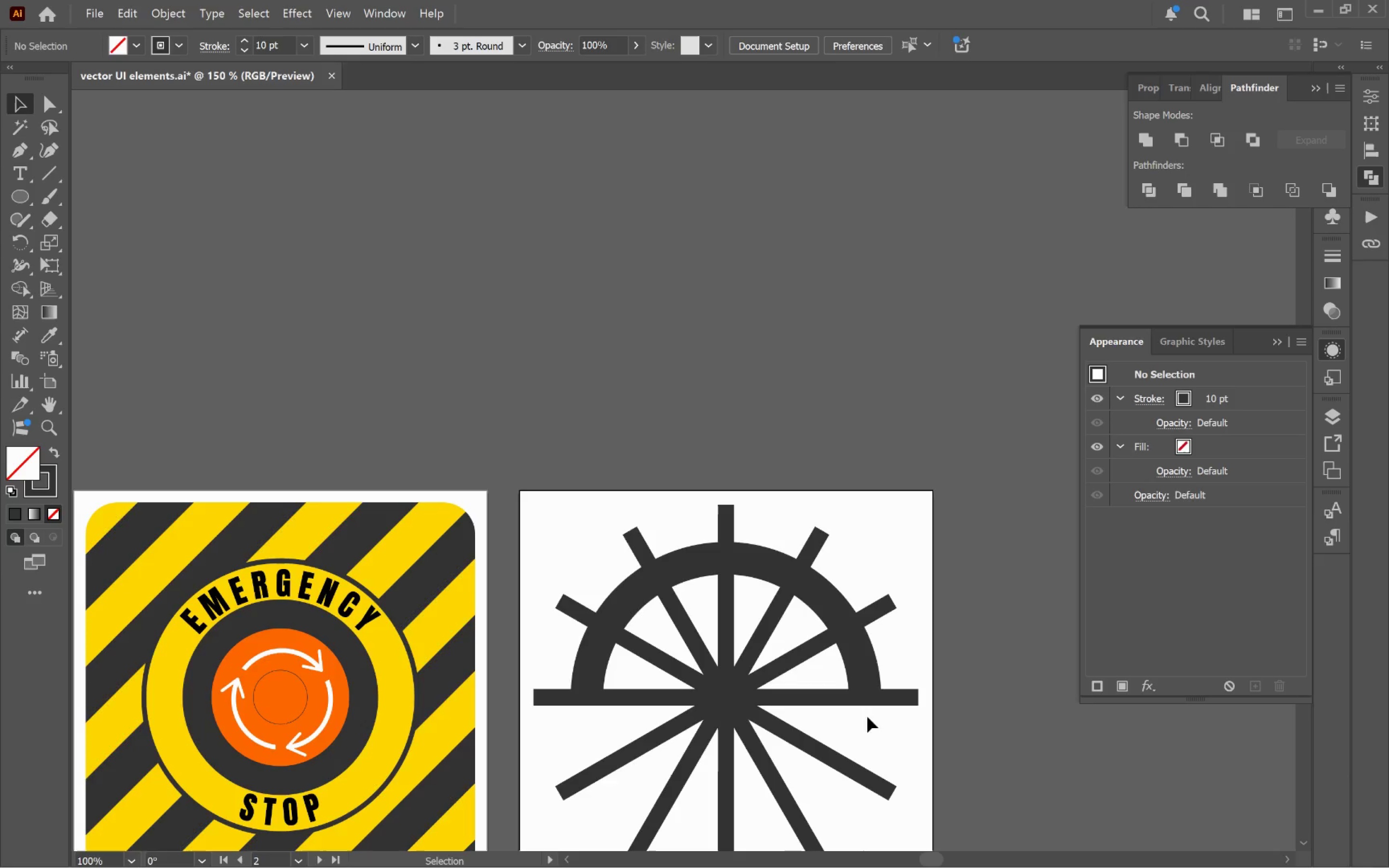 
left_click([587, 590])
 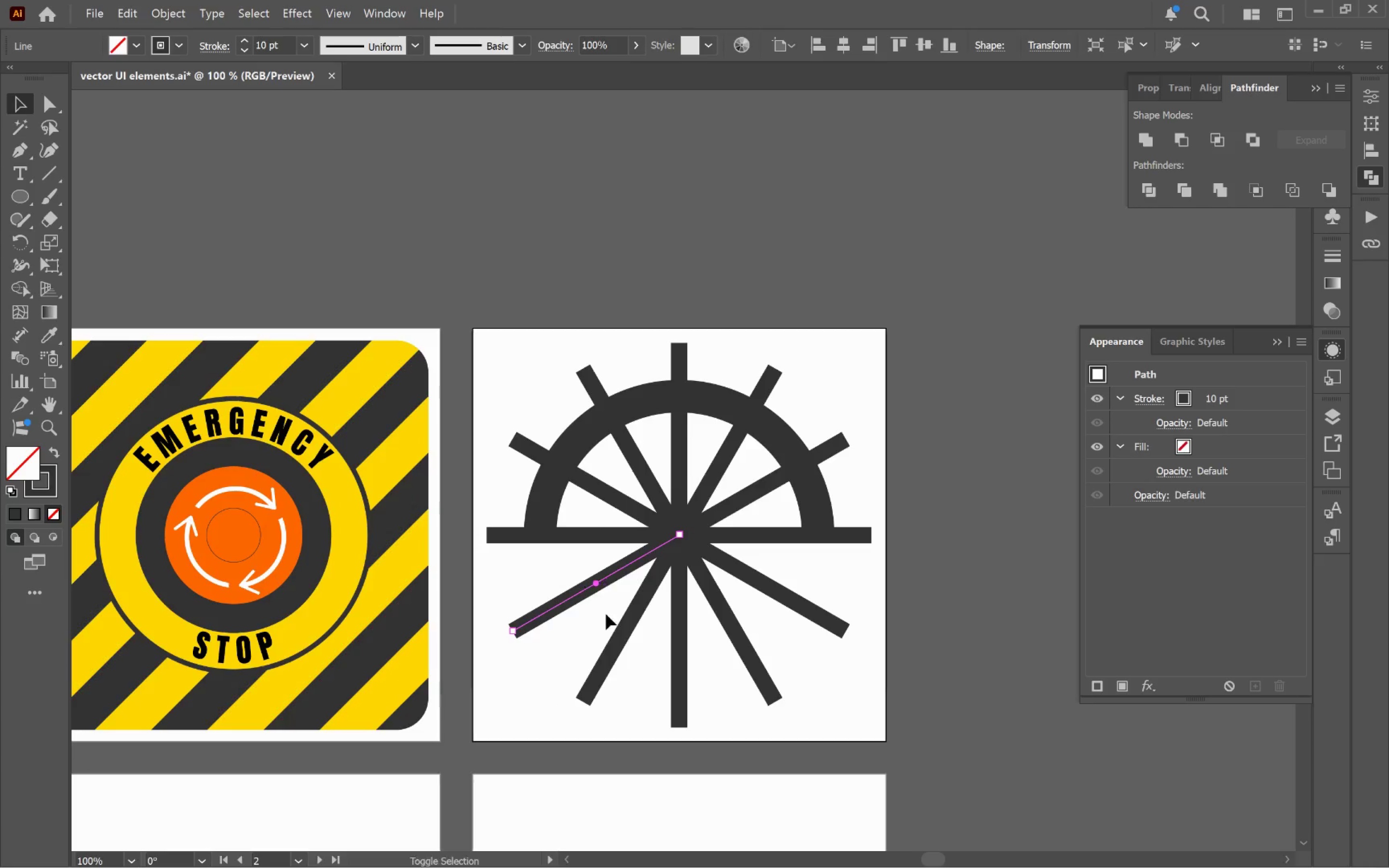 
hold_key(key=ShiftLeft, duration=0.45)
 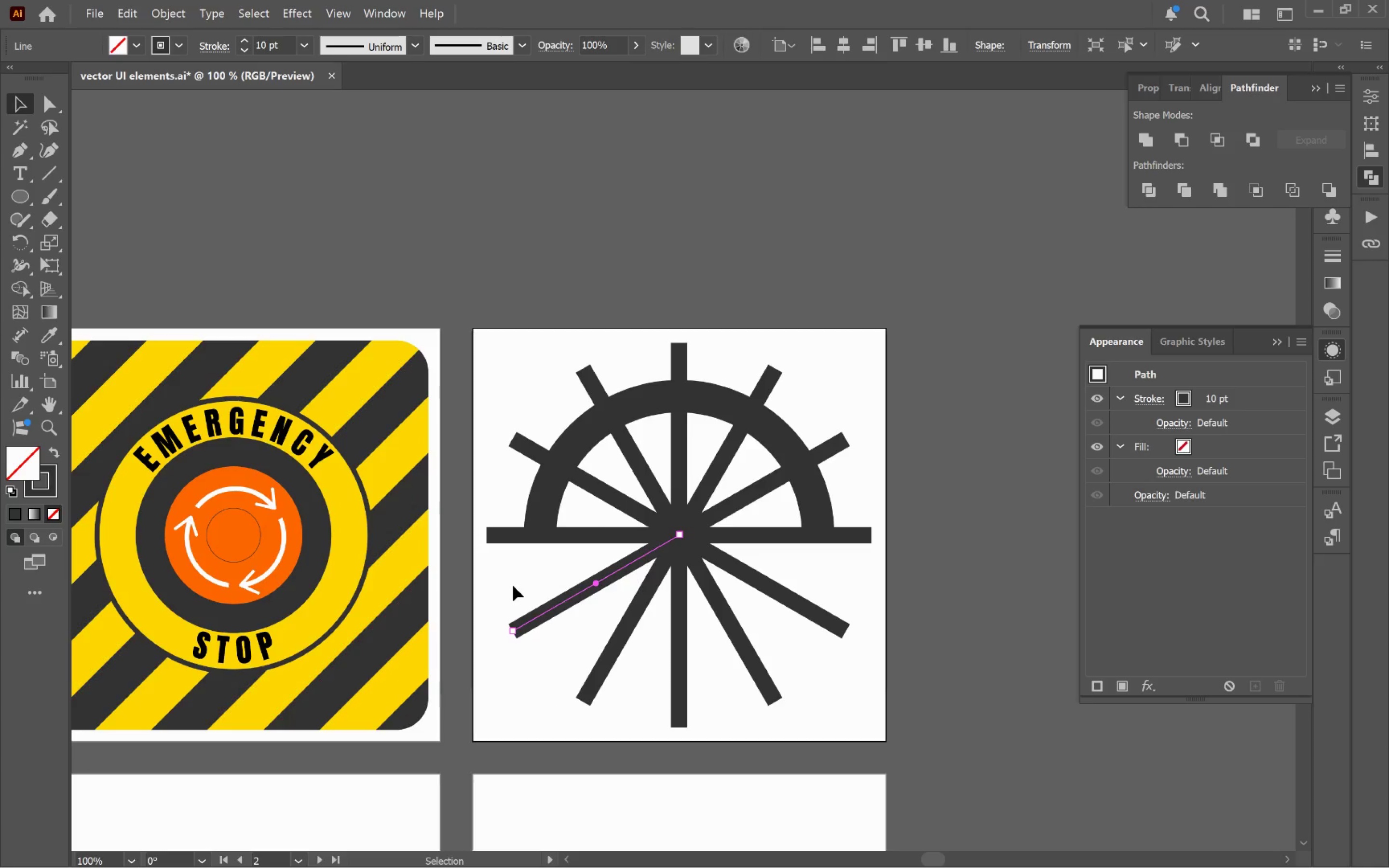 
left_click_drag(start_coordinate=[514, 585], to_coordinate=[888, 715])
 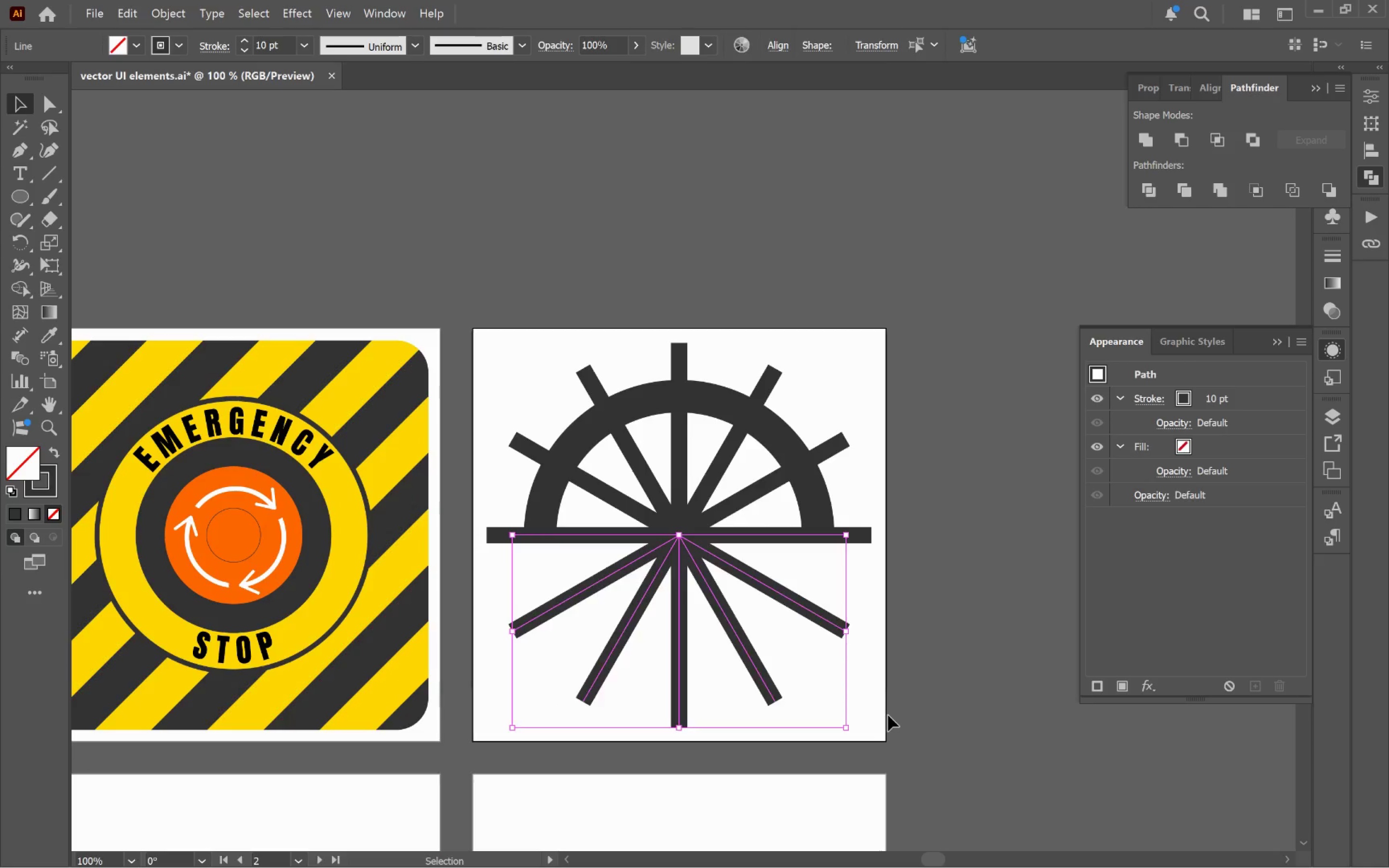 
key(Backspace)
 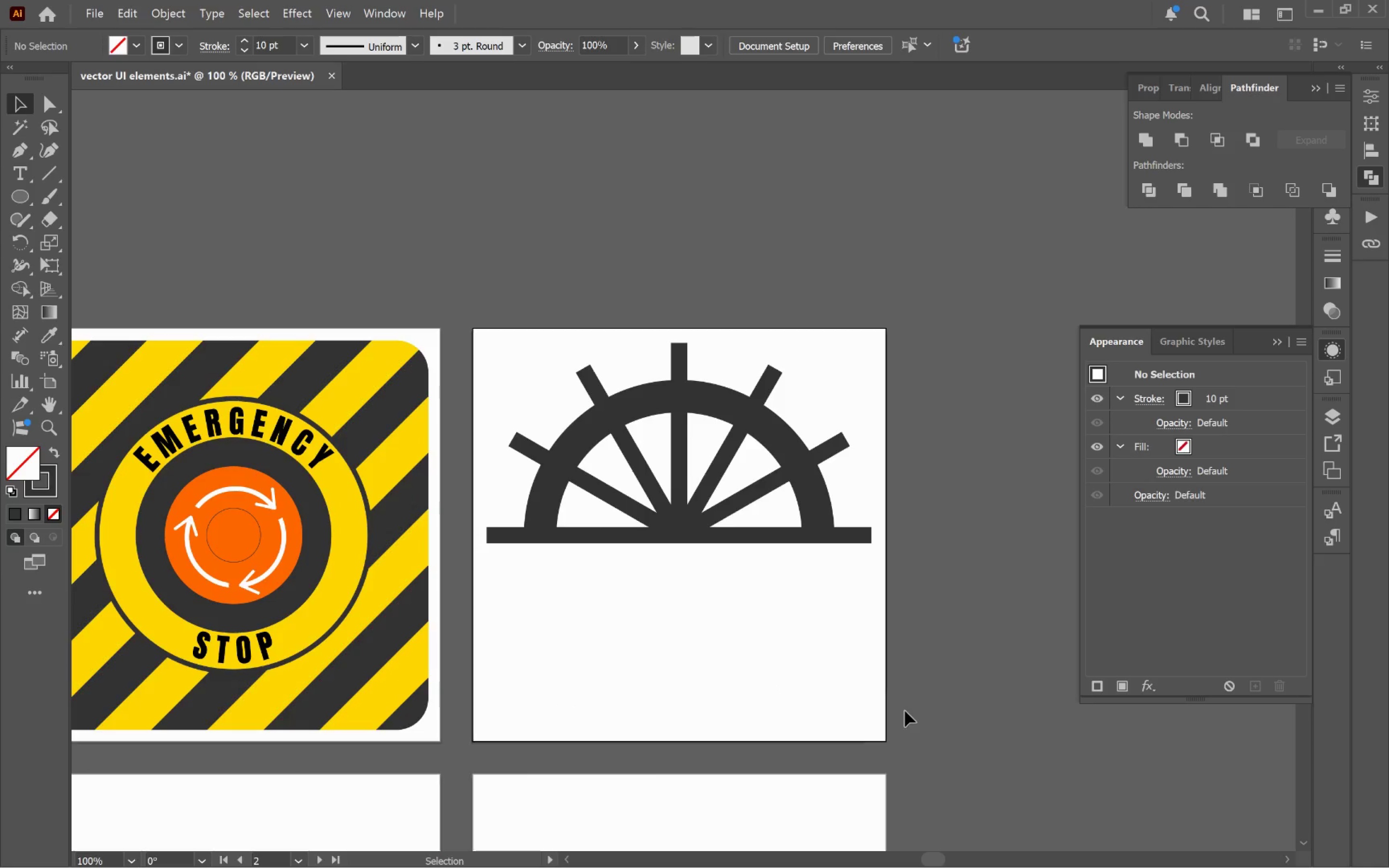 
hold_key(key=AltLeft, duration=0.5)
 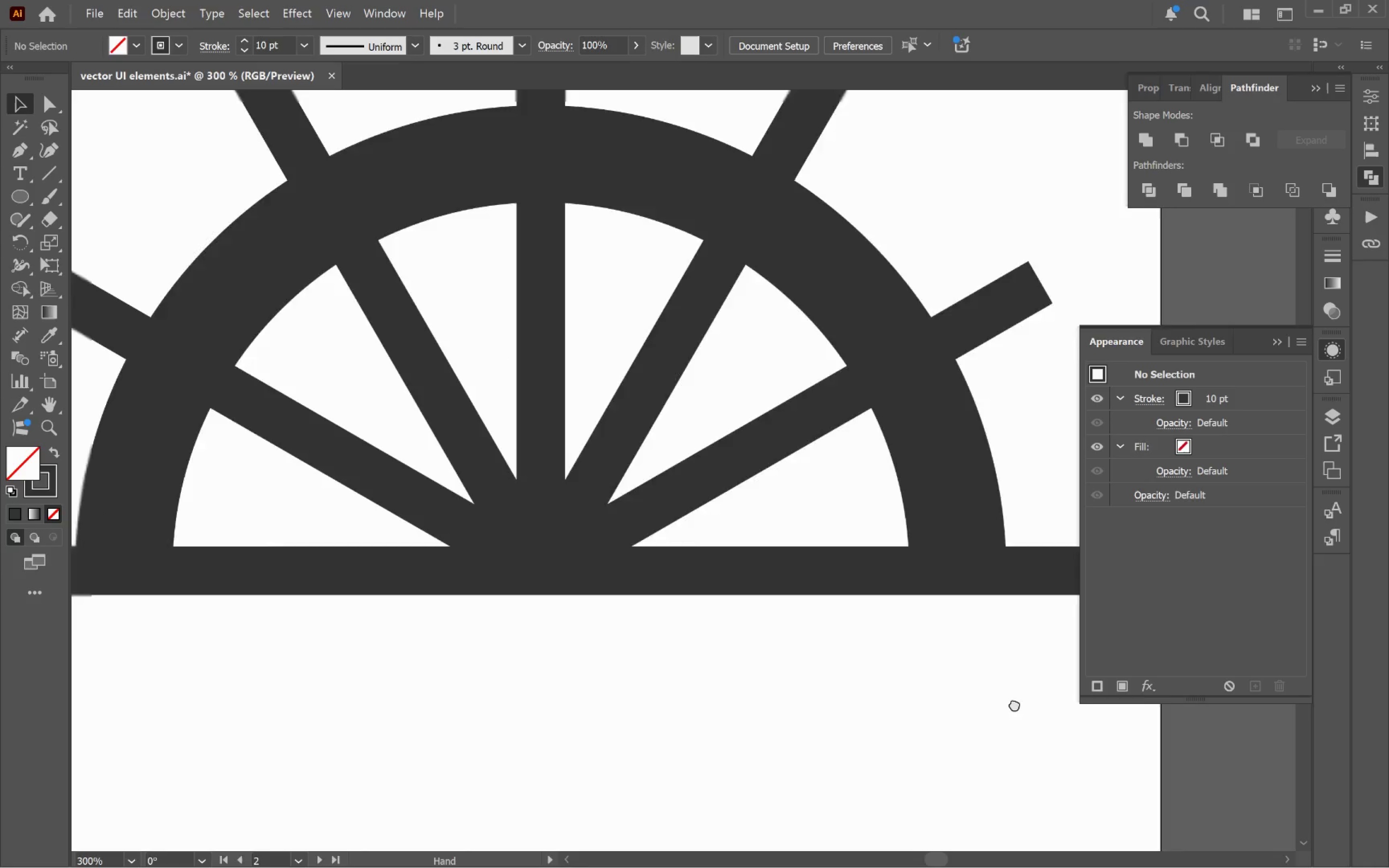 
hold_key(key=Space, duration=0.59)
 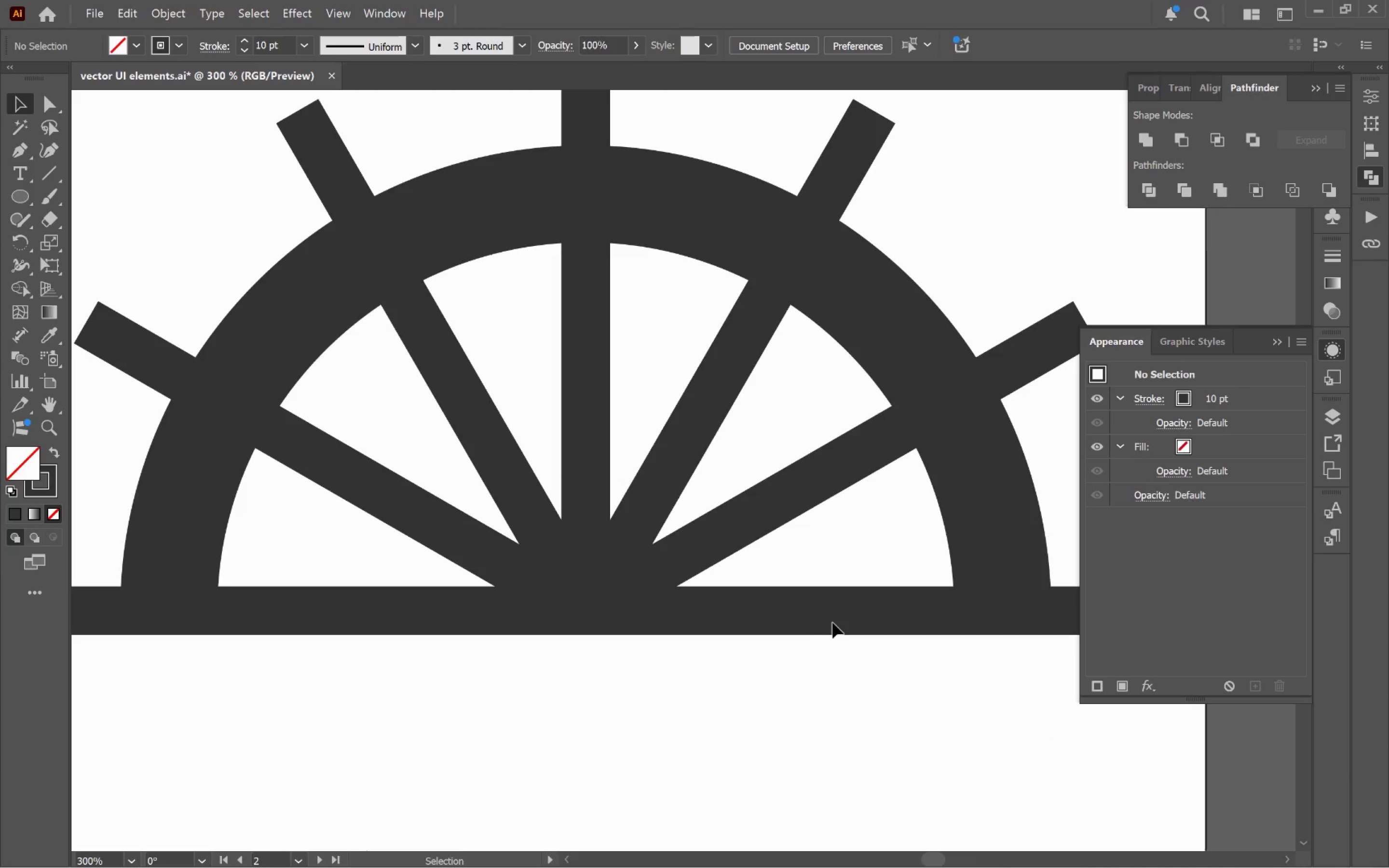 
left_click_drag(start_coordinate=[790, 568], to_coordinate=[1046, 728])
 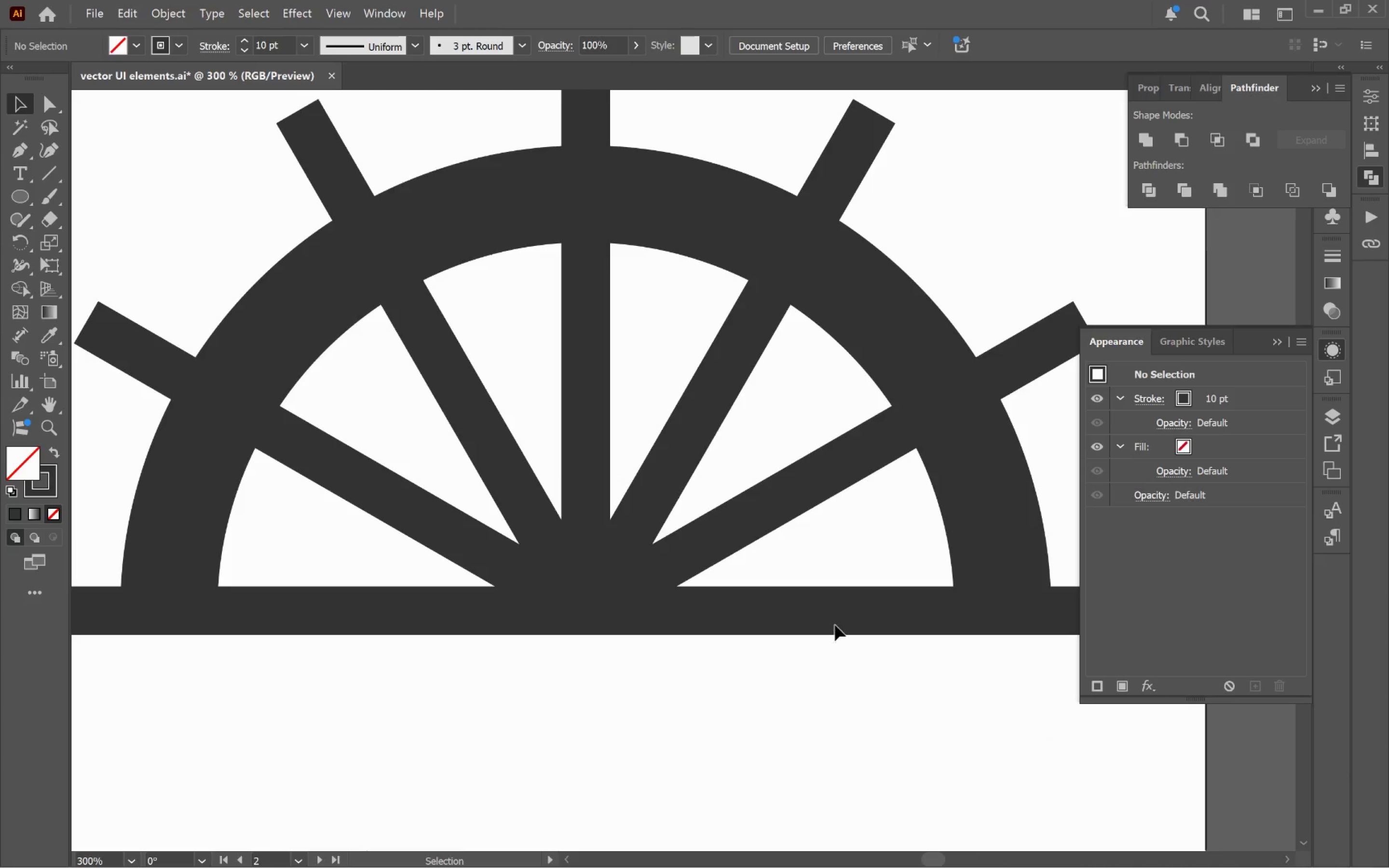 
scroll: coordinate [853, 581], scroll_direction: up, amount: 3.0
 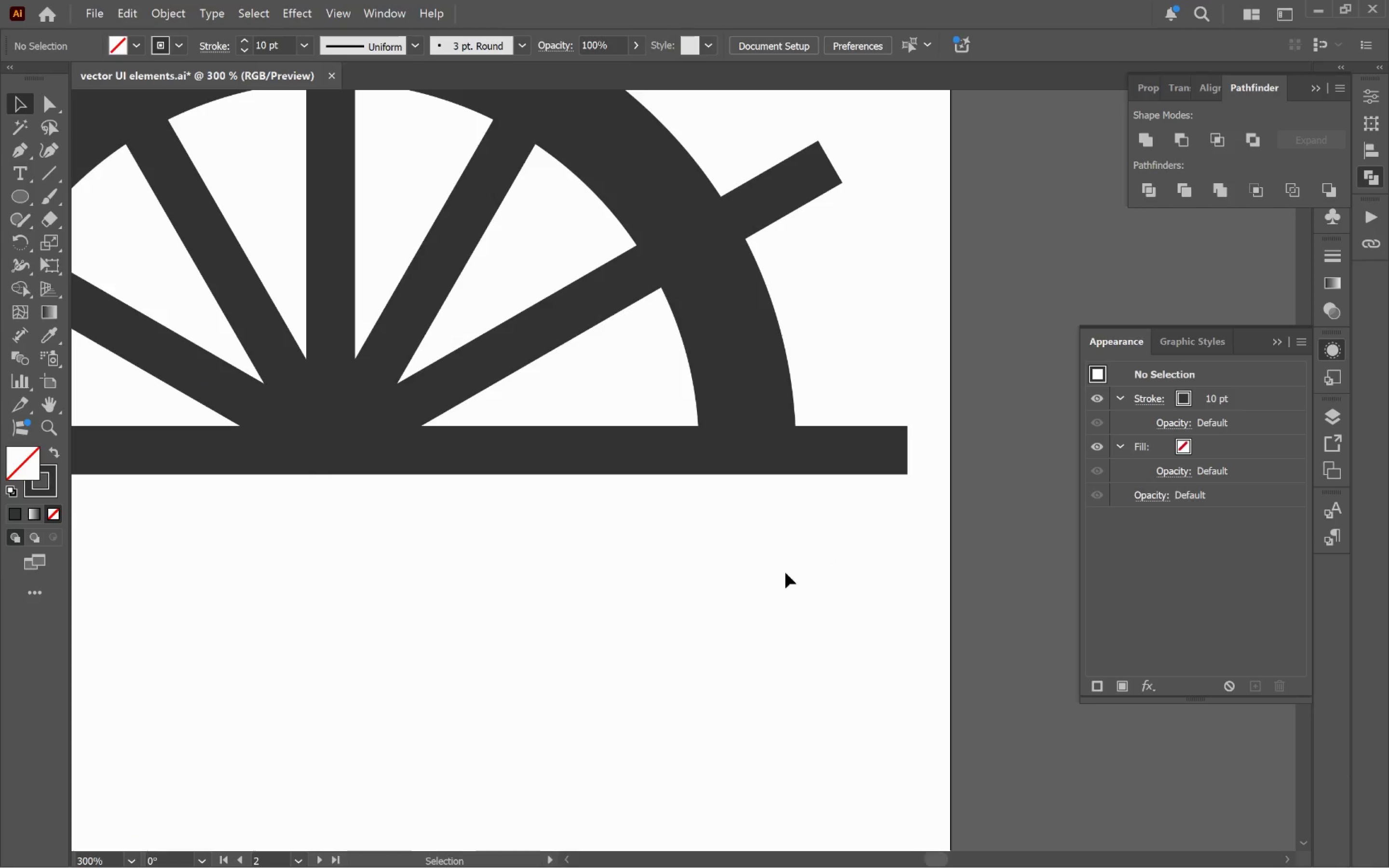 
left_click([832, 623])
 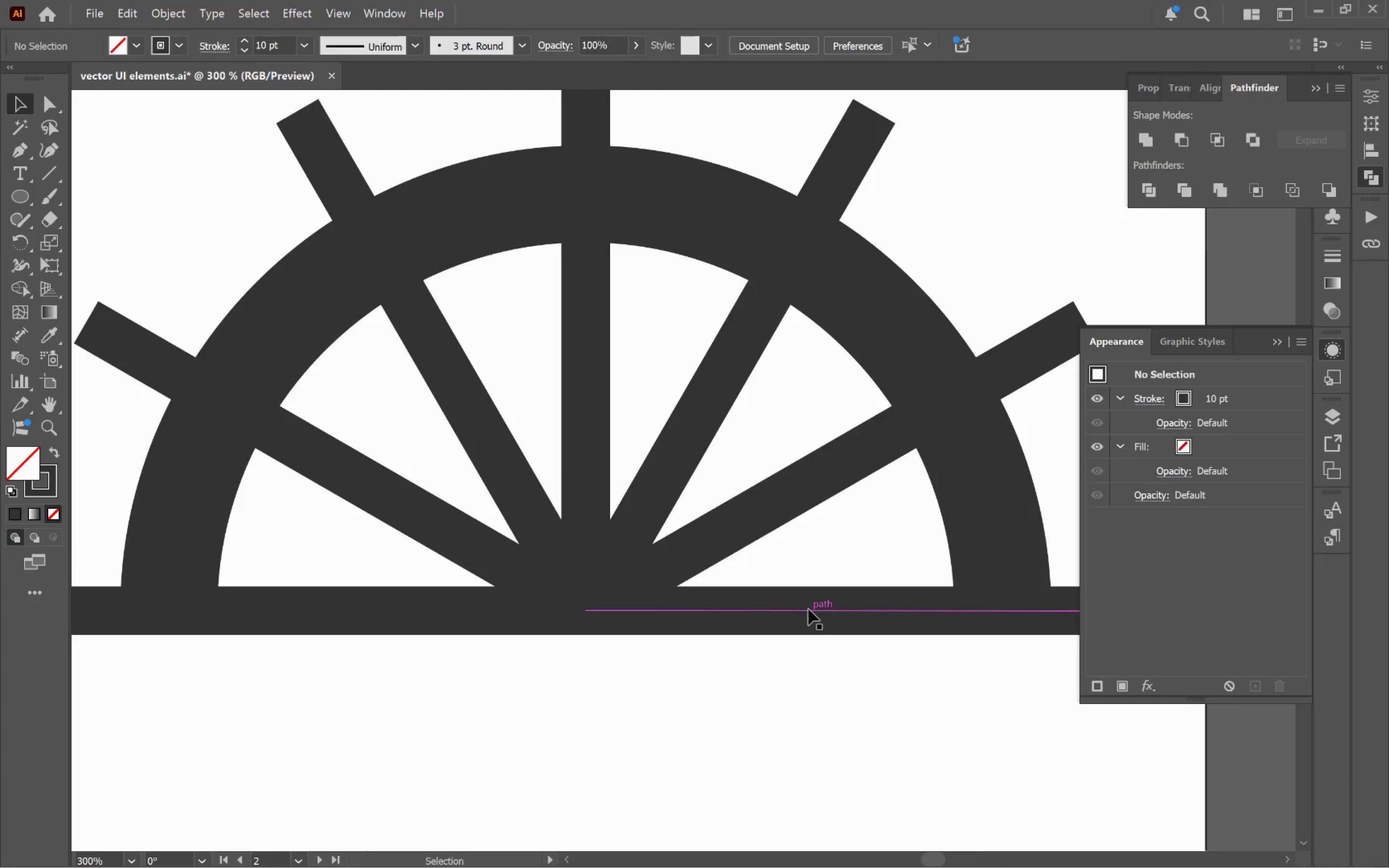 
left_click([808, 609])
 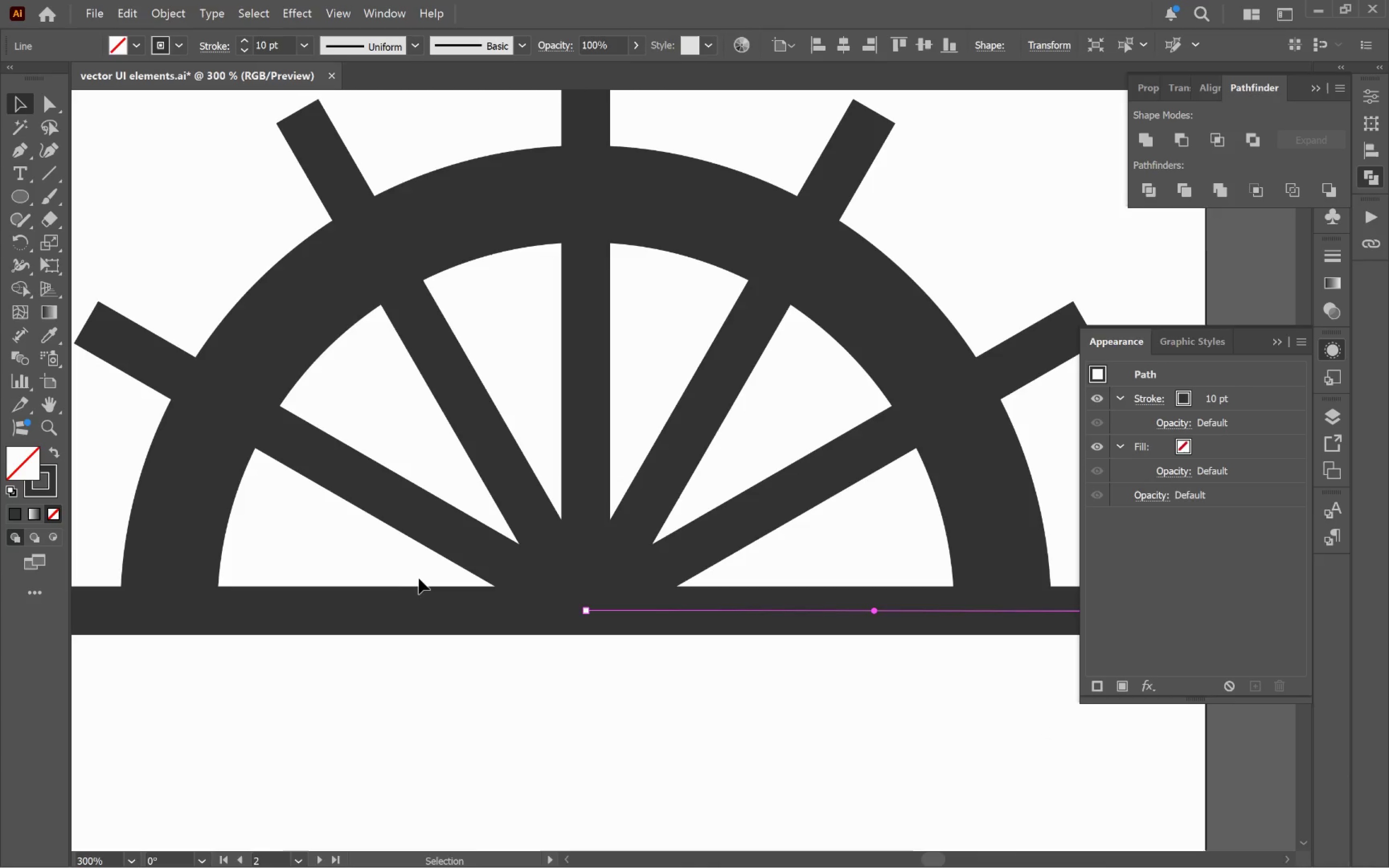 
hold_key(key=ShiftLeft, duration=1.44)
double_click([408, 612])
 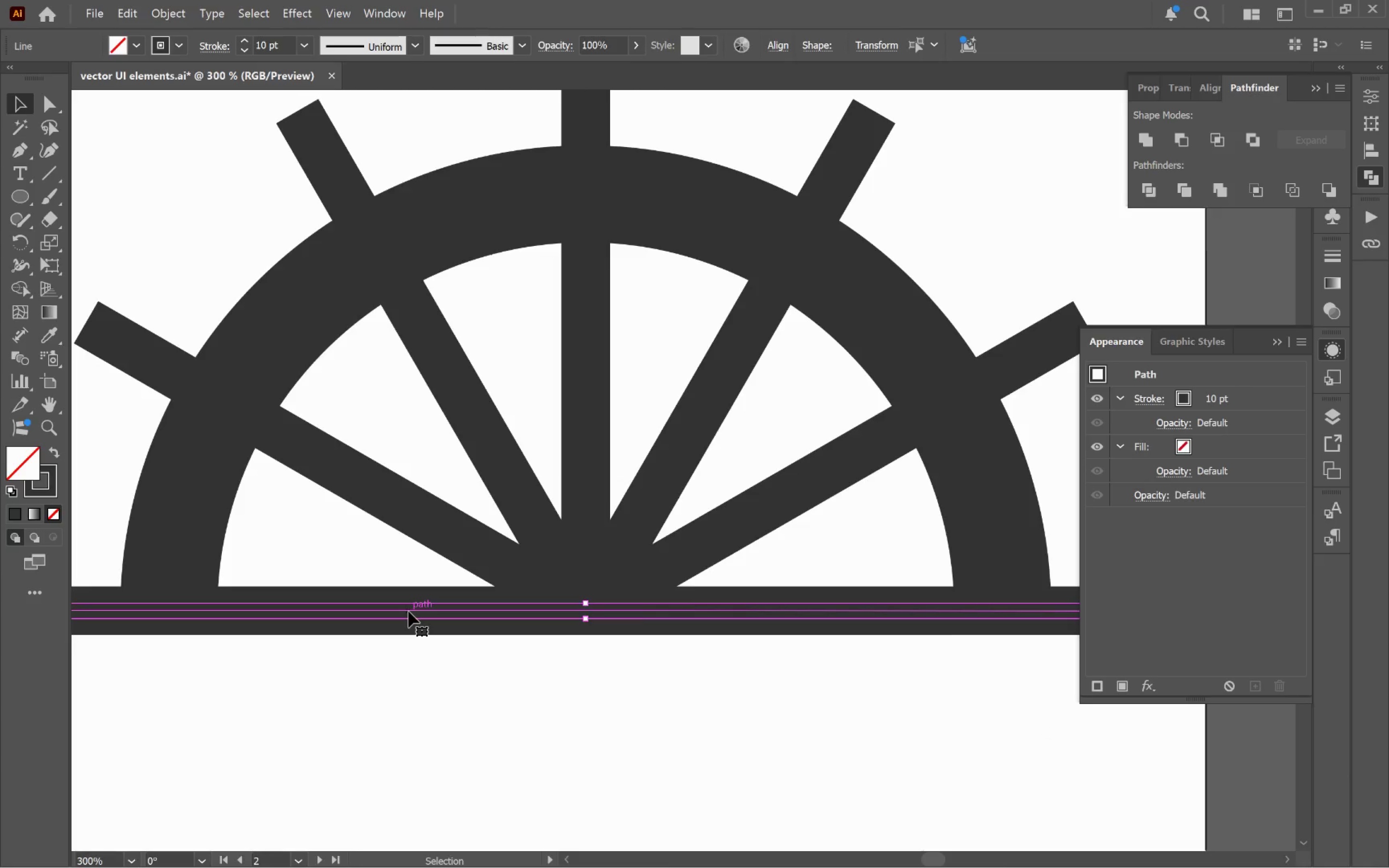 
key(Backspace)
 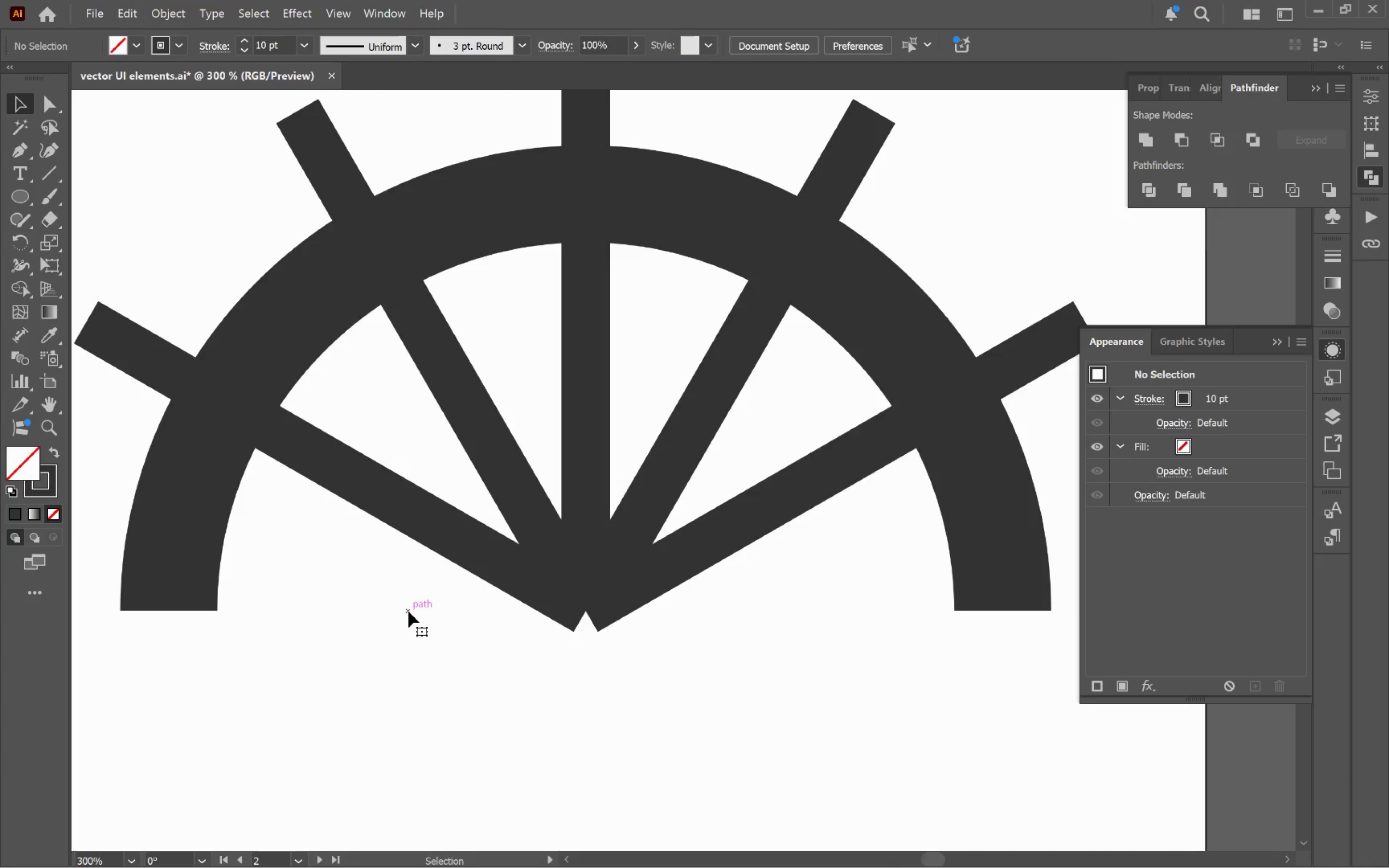 
wait(7.83)
 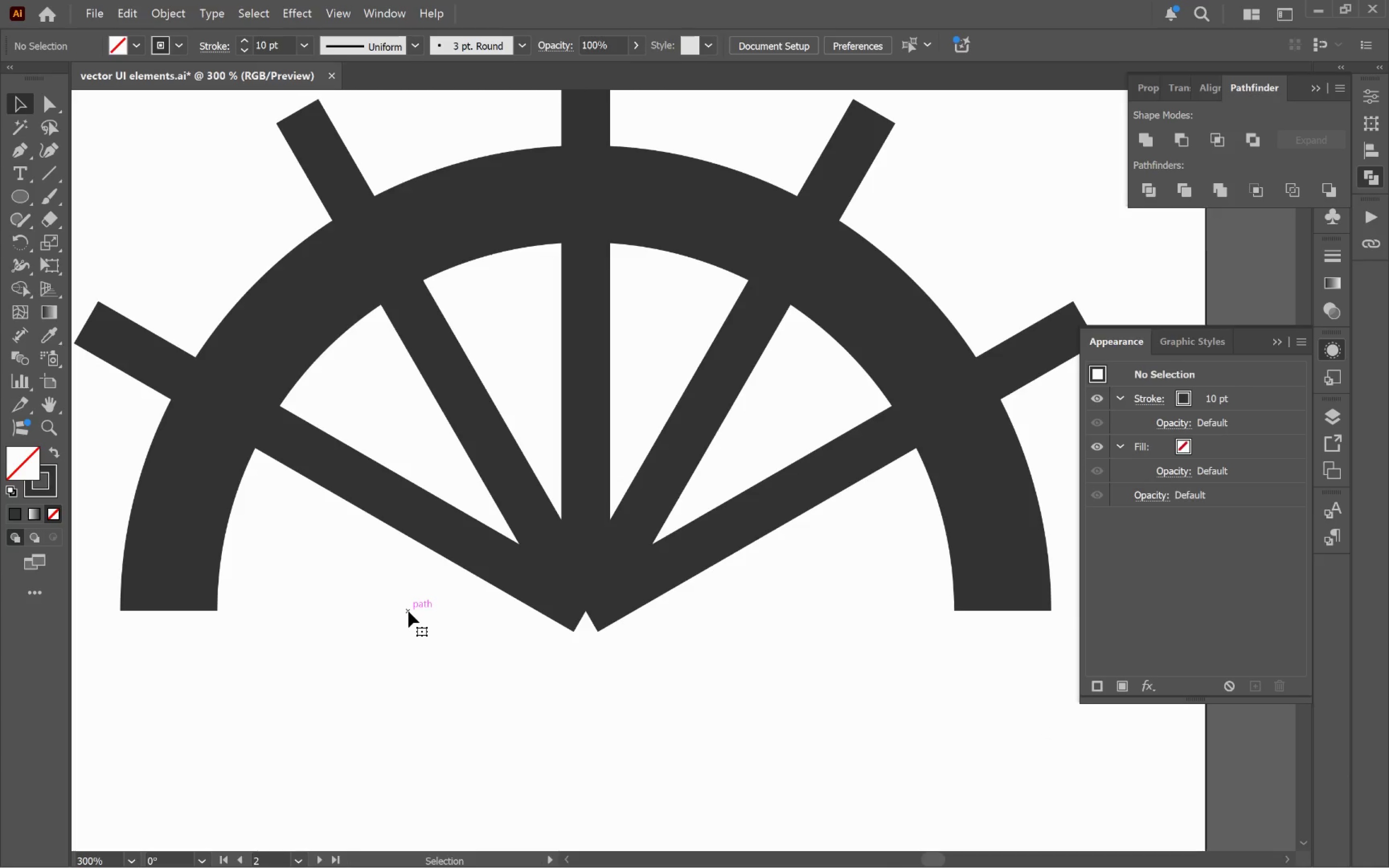 
hold_key(key=AltLeft, duration=0.55)
 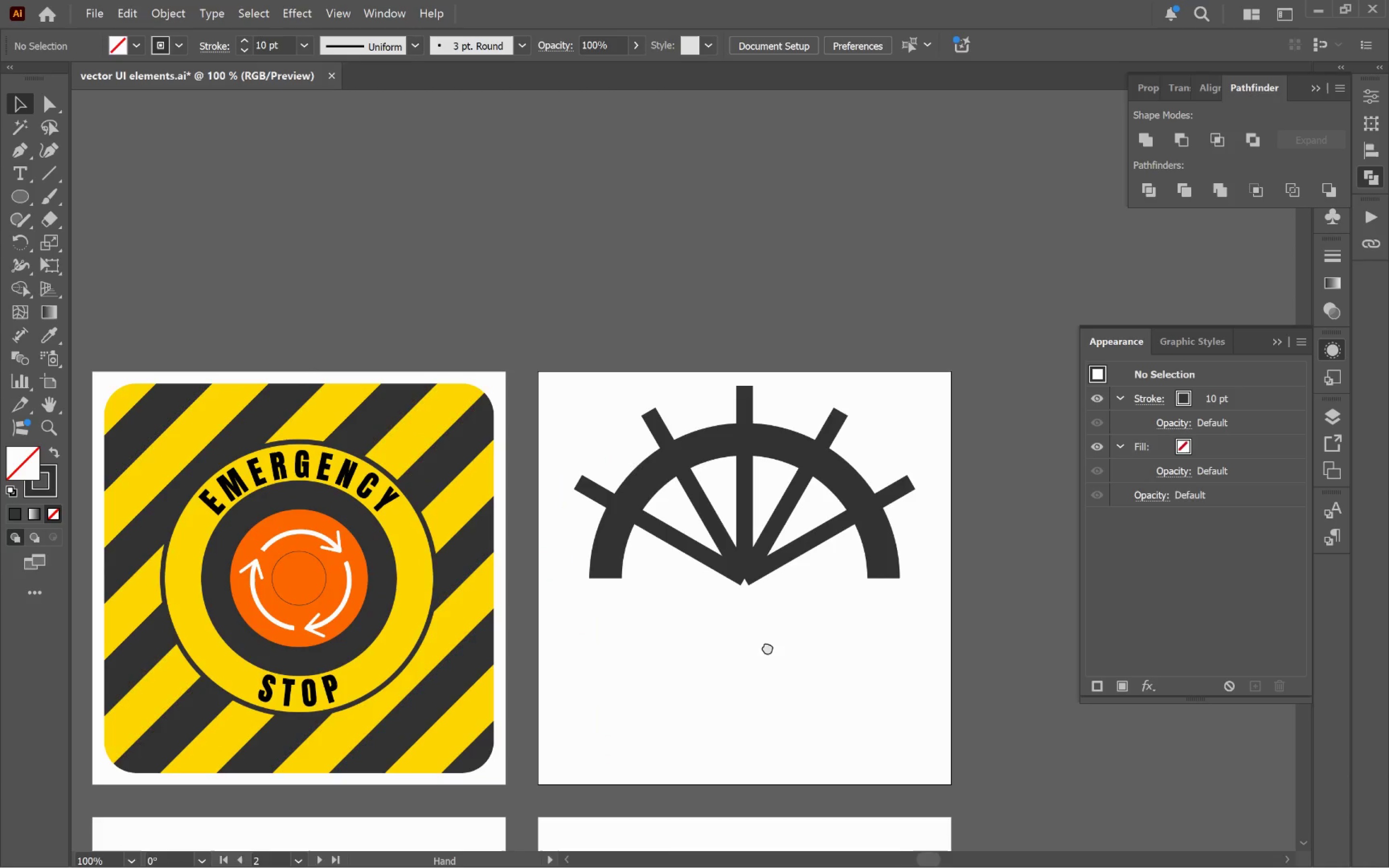 
hold_key(key=Space, duration=0.42)
 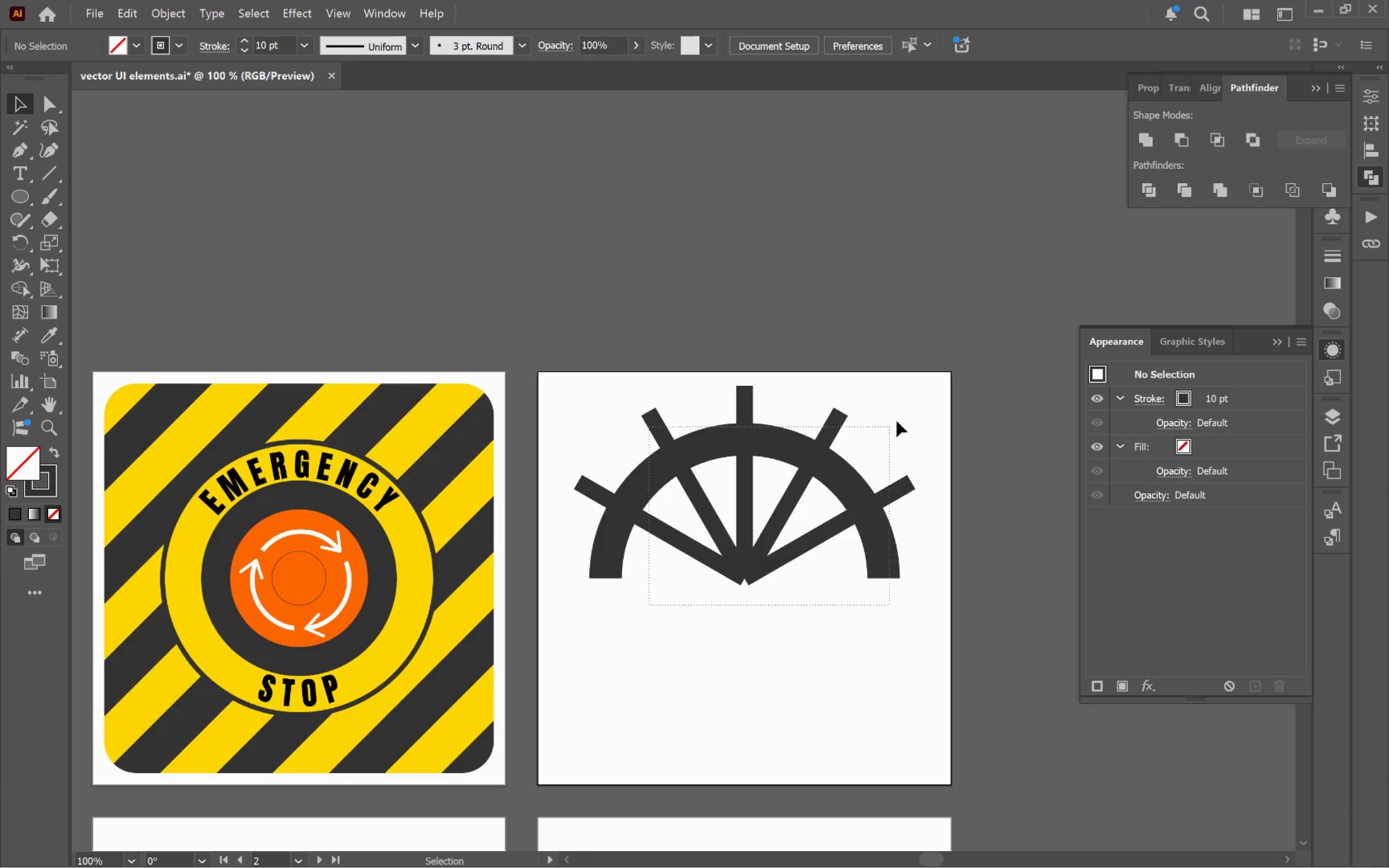 
left_click_drag(start_coordinate=[890, 686], to_coordinate=[767, 647])
 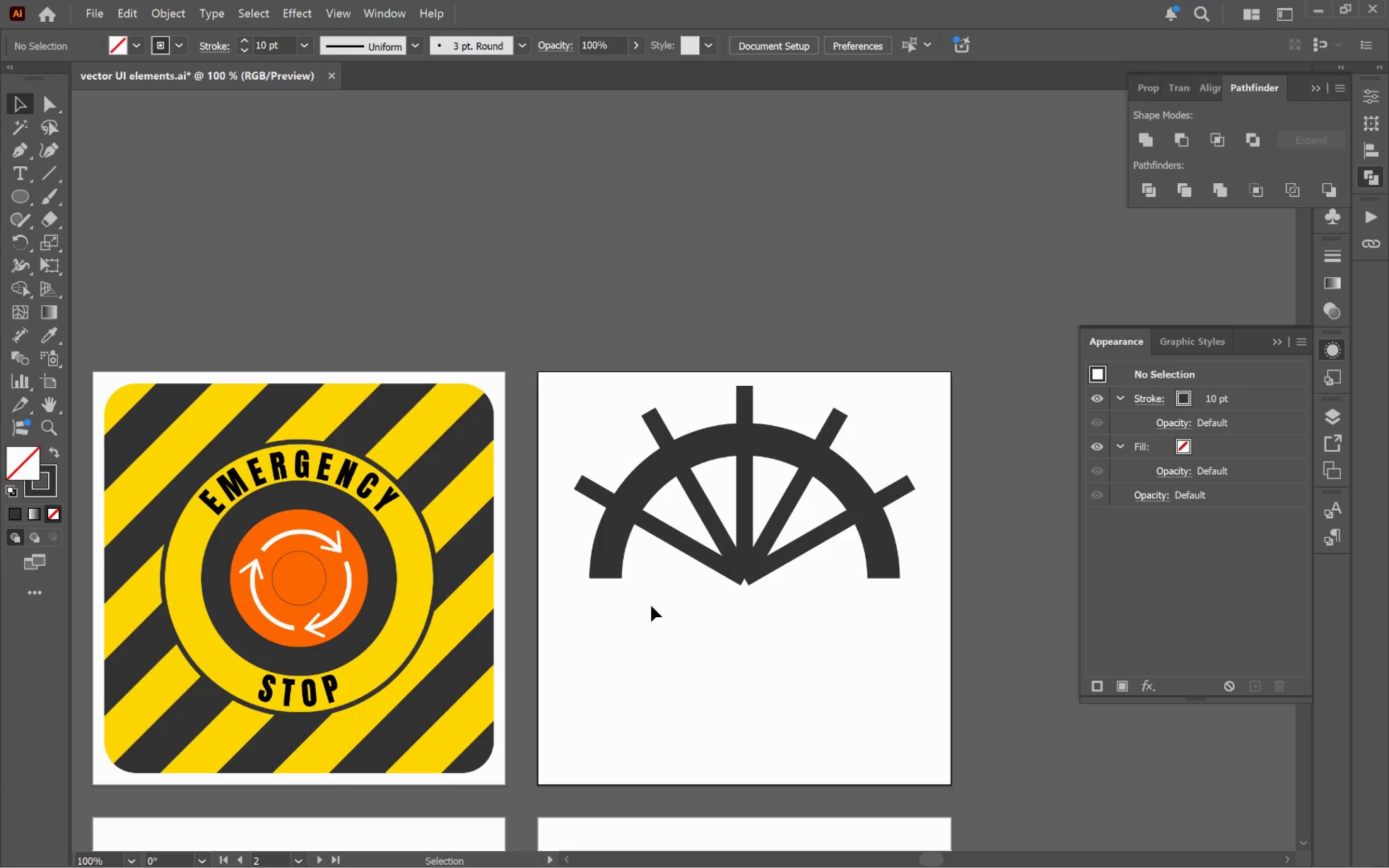 
scroll: coordinate [1008, 619], scroll_direction: down, amount: 3.0
 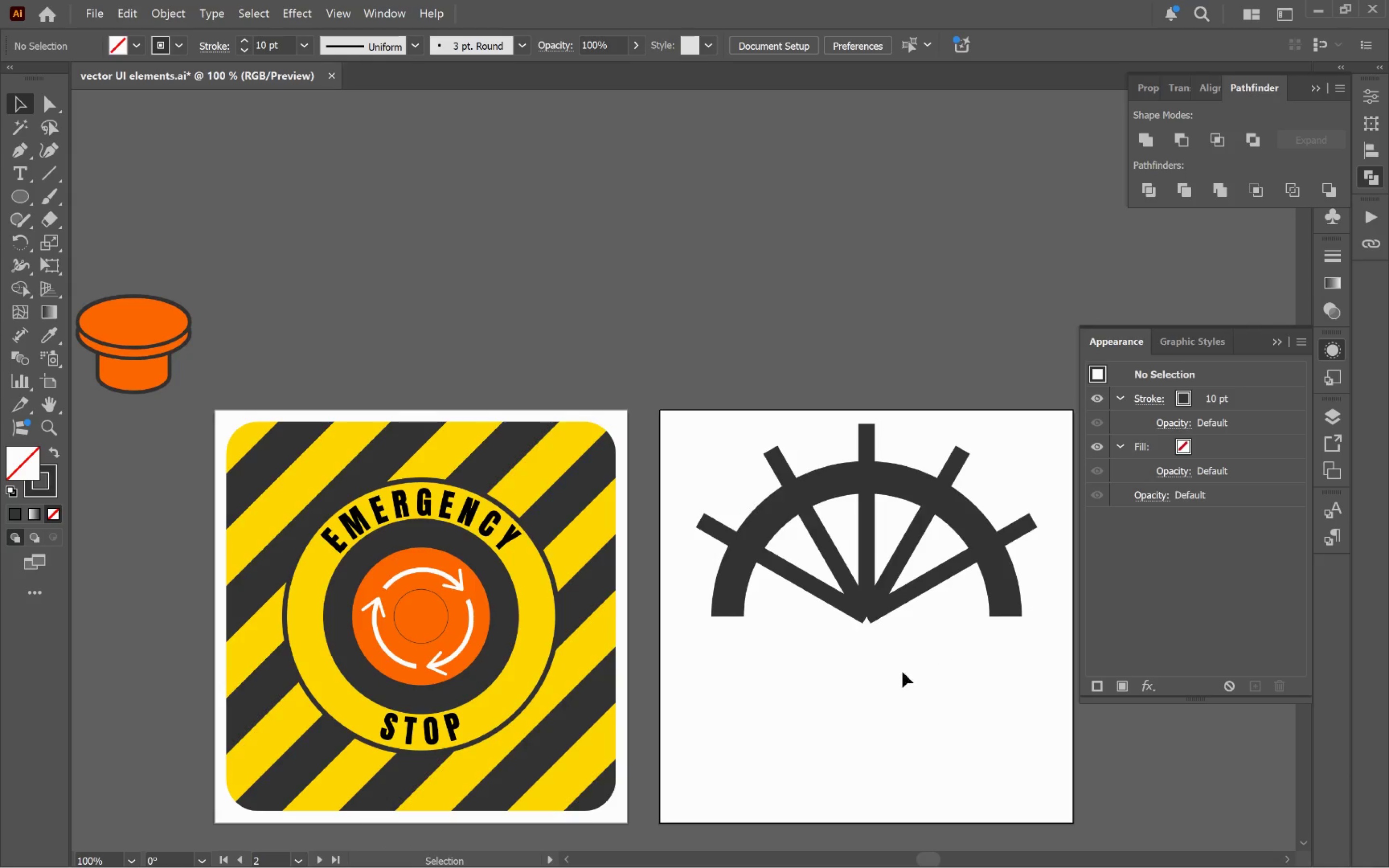 
left_click_drag(start_coordinate=[649, 606], to_coordinate=[926, 394])
 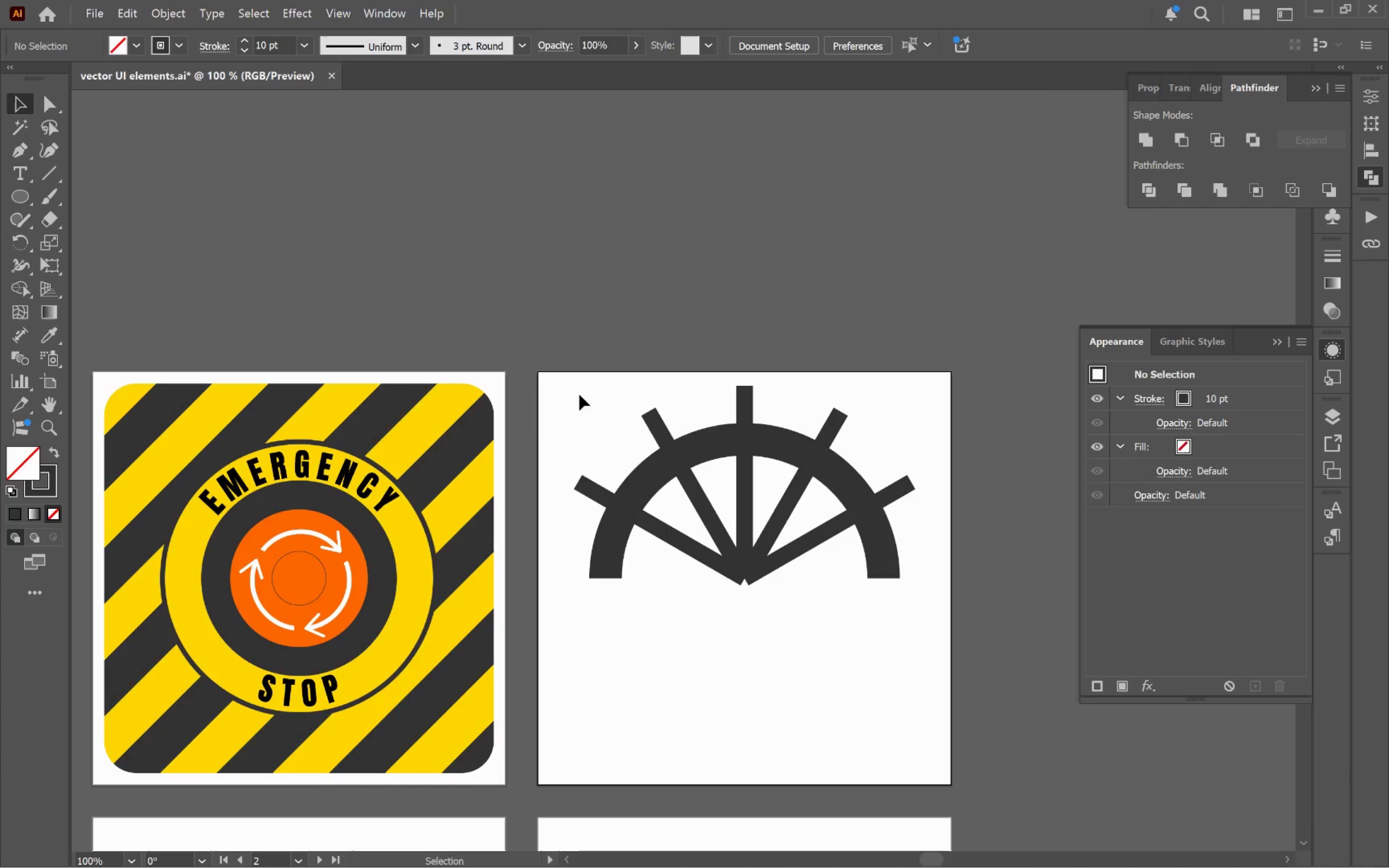 
left_click([592, 487])
 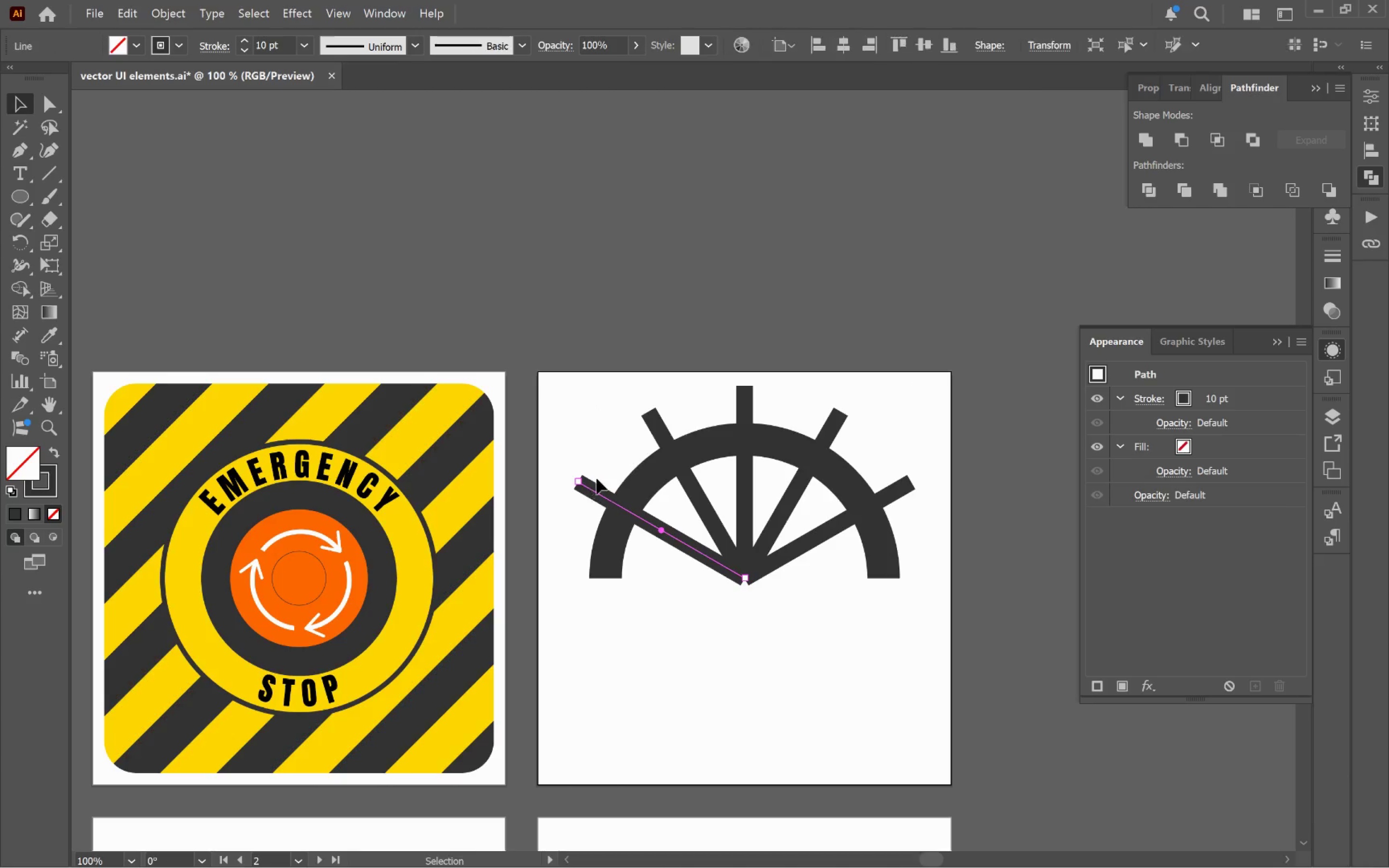 
hold_key(key=ShiftLeft, duration=3.58)
left_click([660, 428])
 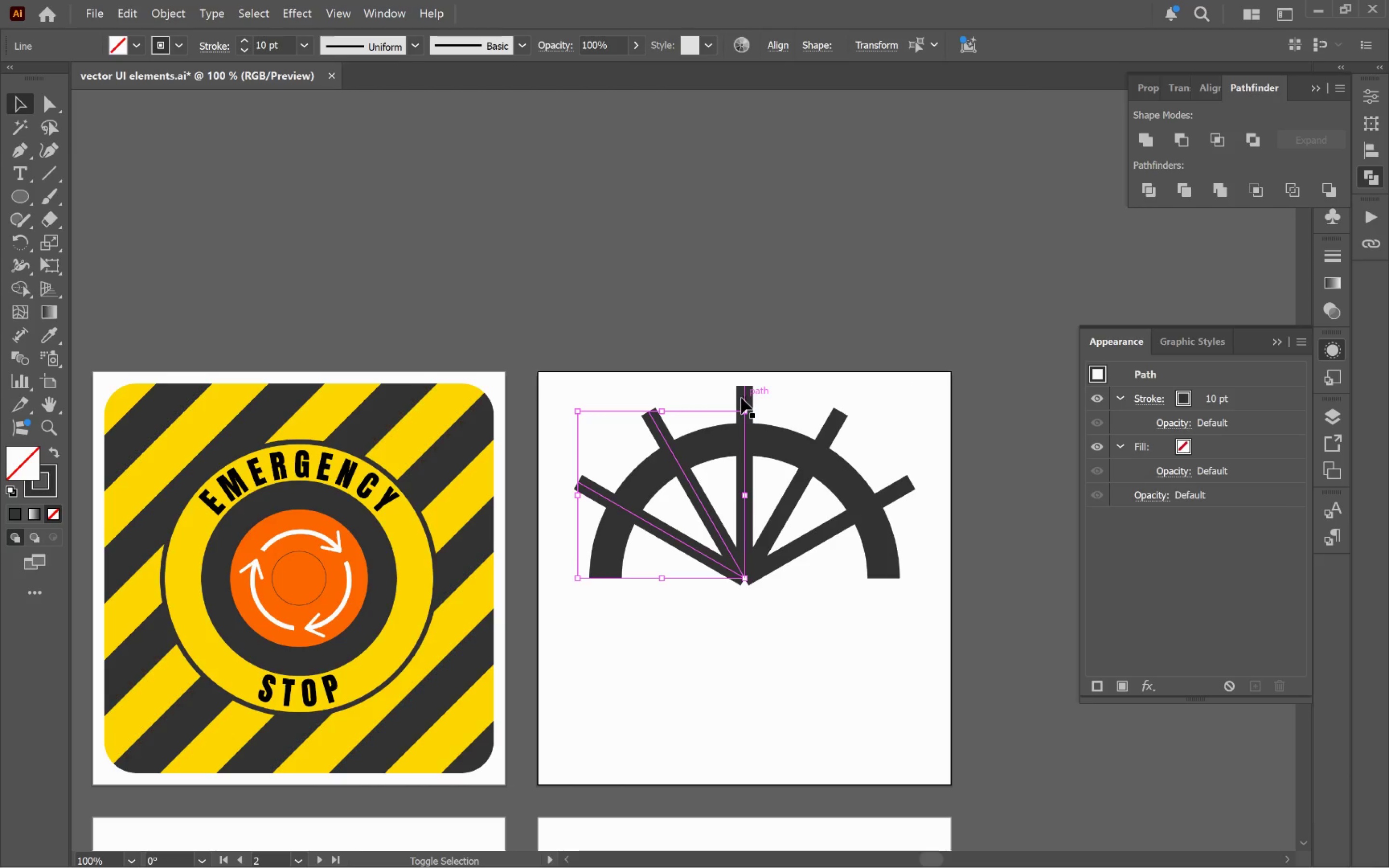 
left_click([745, 393])
 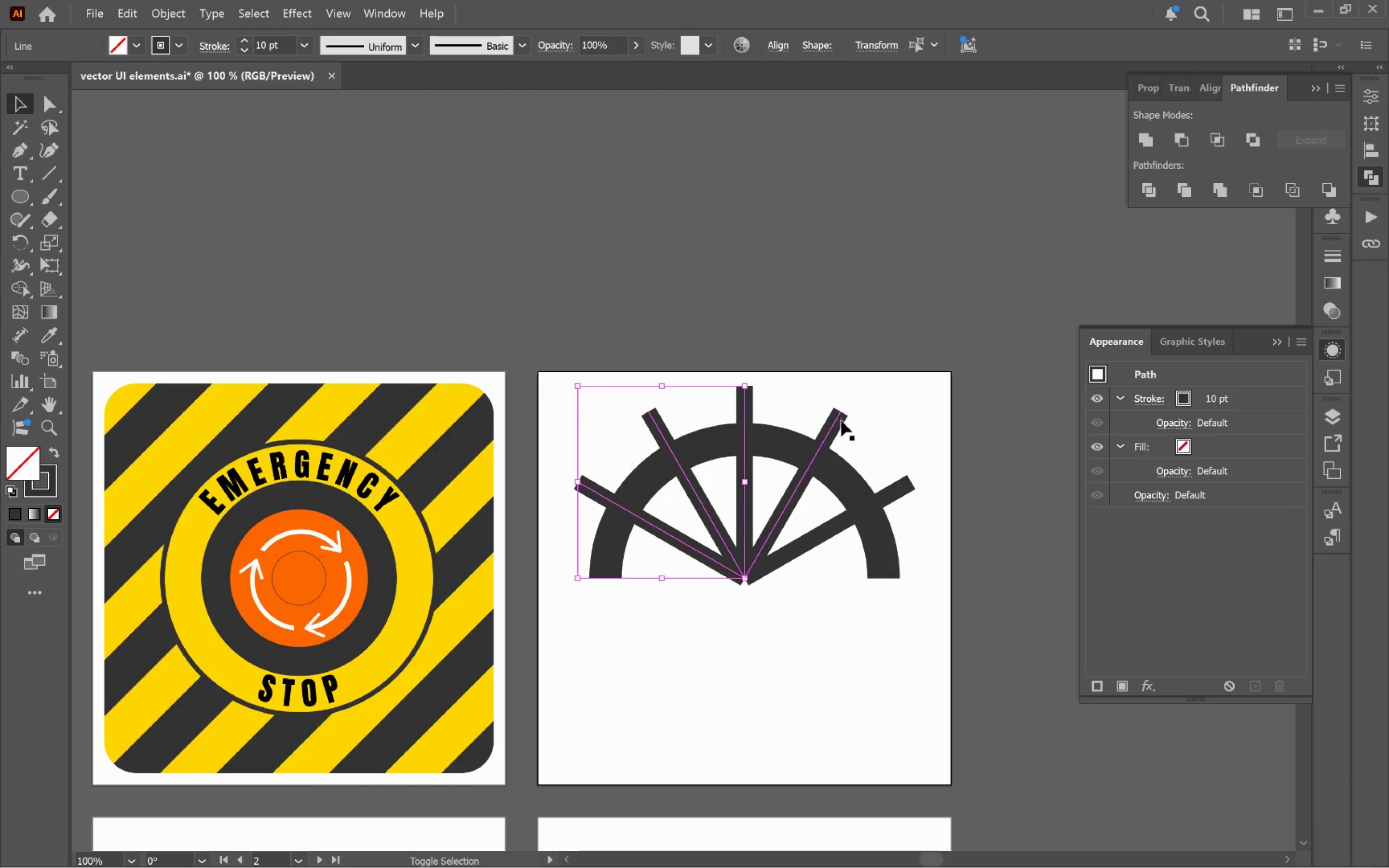 
left_click([841, 421])
 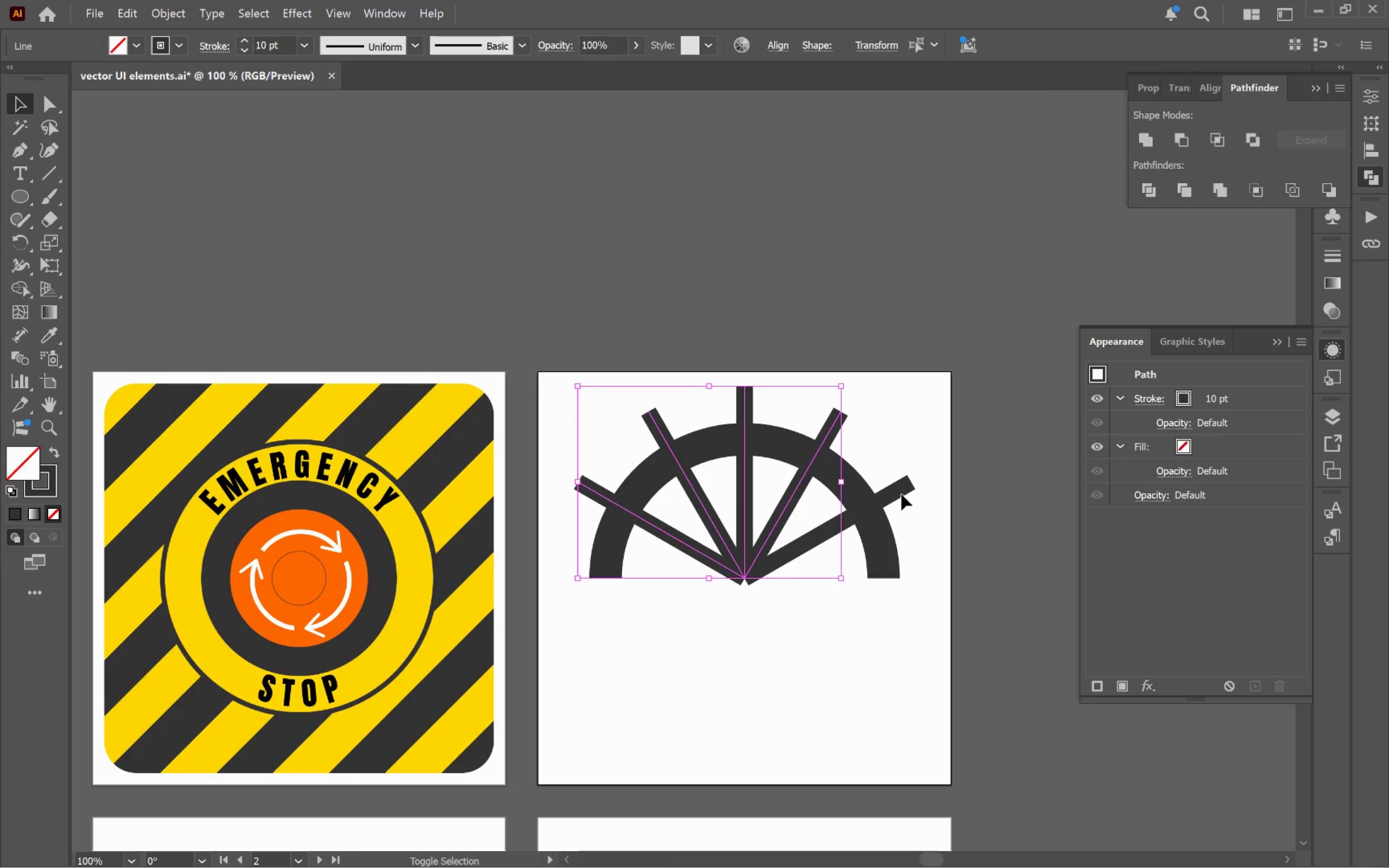 
left_click([899, 490])
 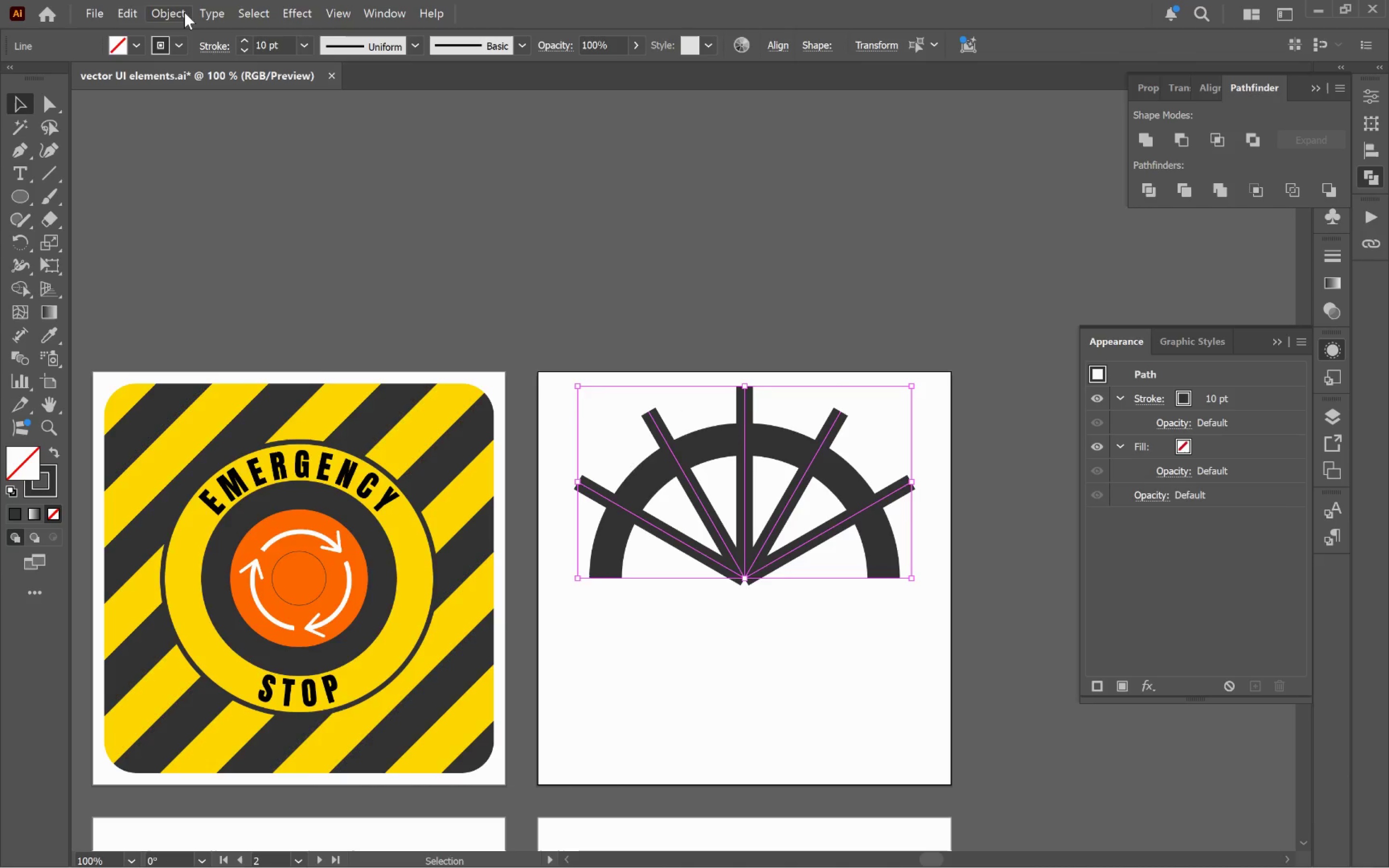 
left_click([171, 18])
 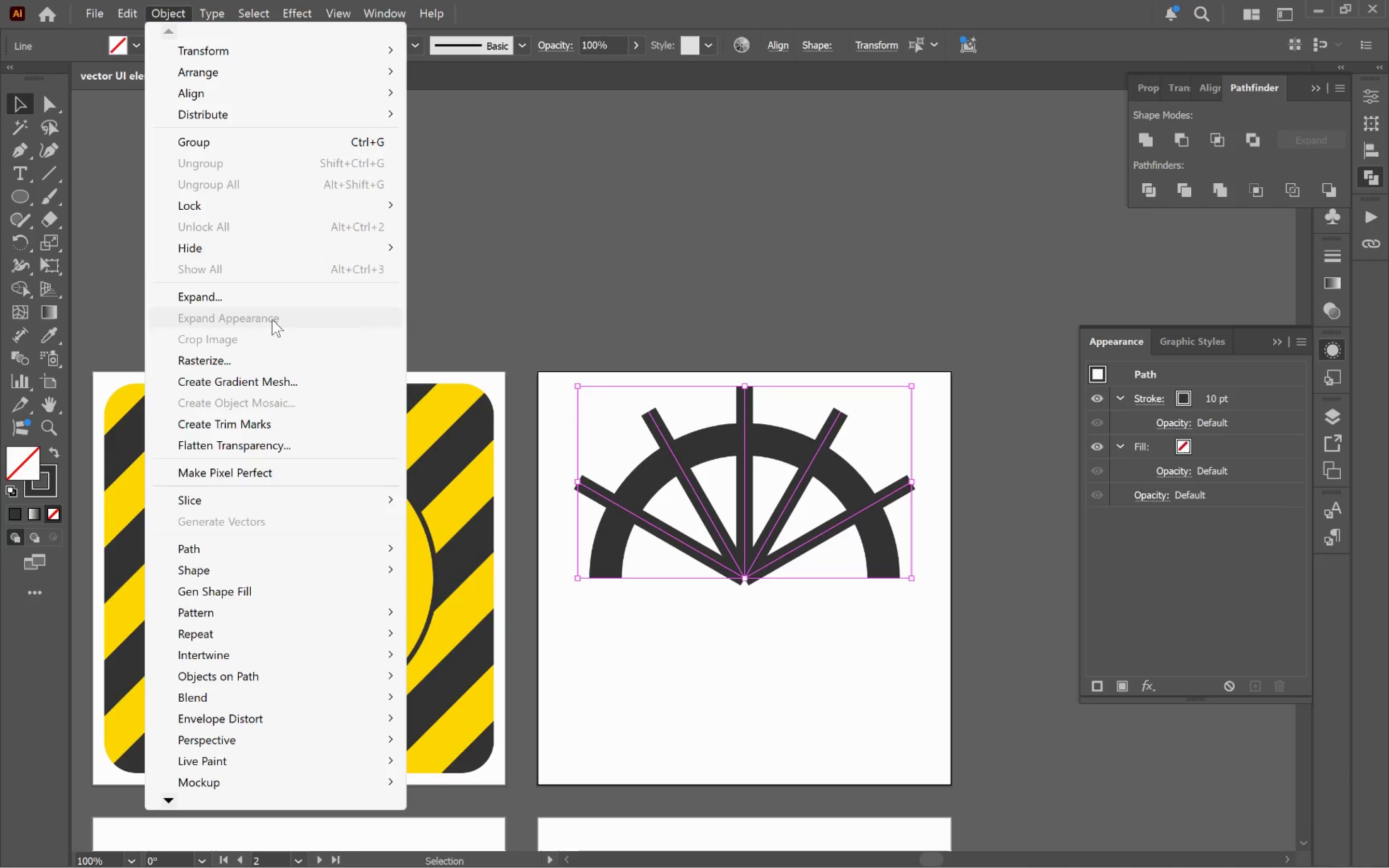 
left_click([265, 294])
 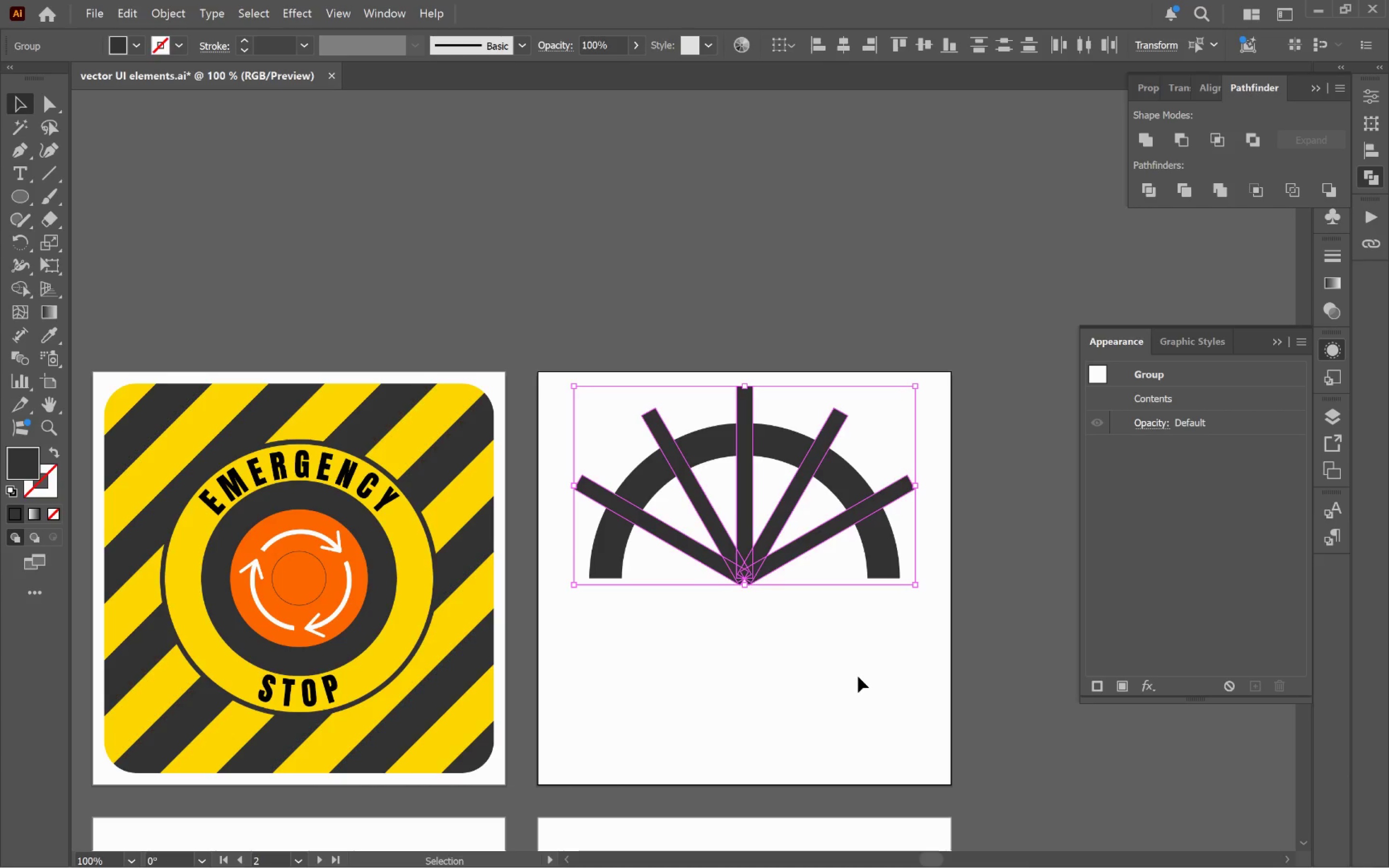 
hold_key(key=AltLeft, duration=0.36)
 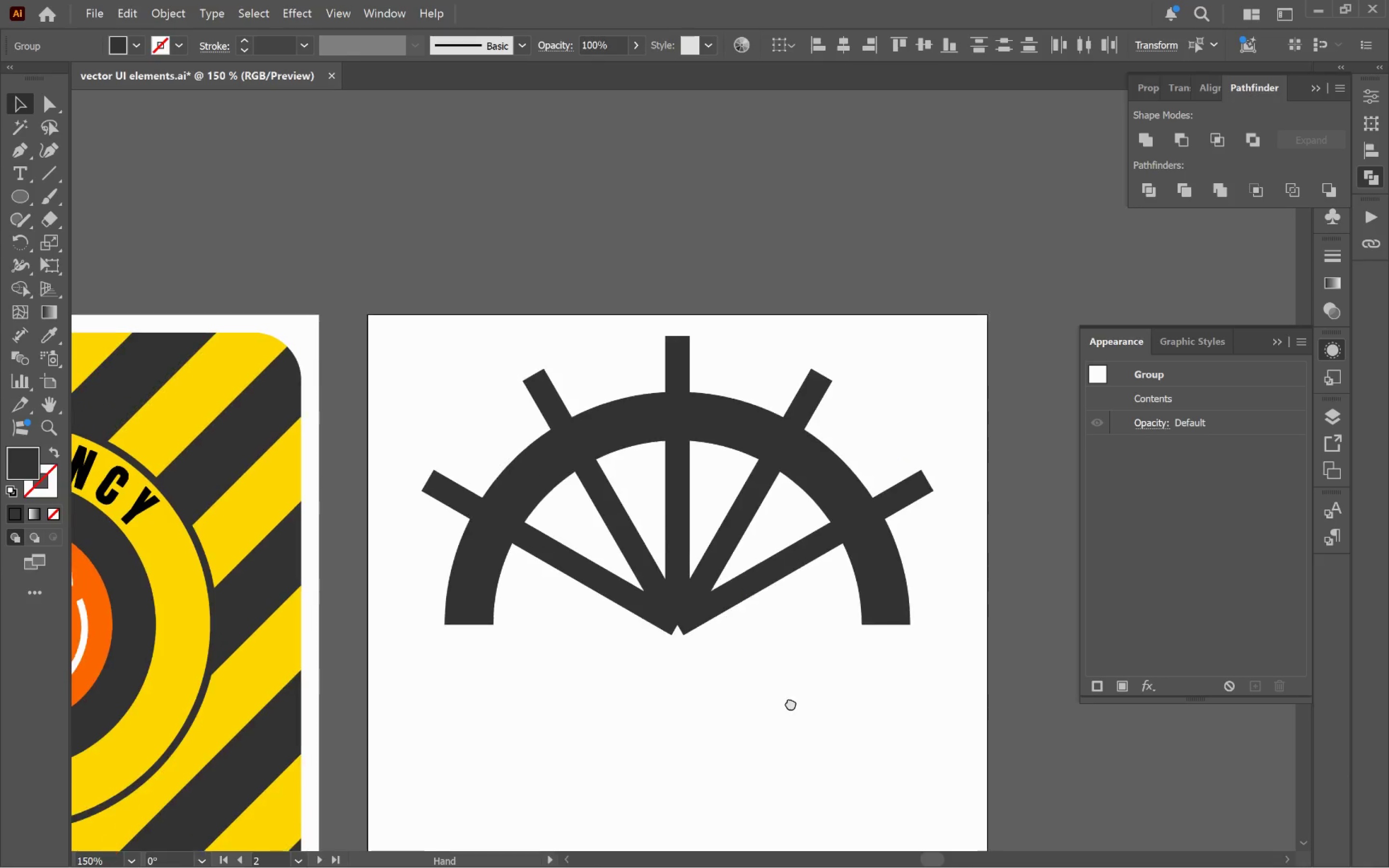 
hold_key(key=Space, duration=0.66)
 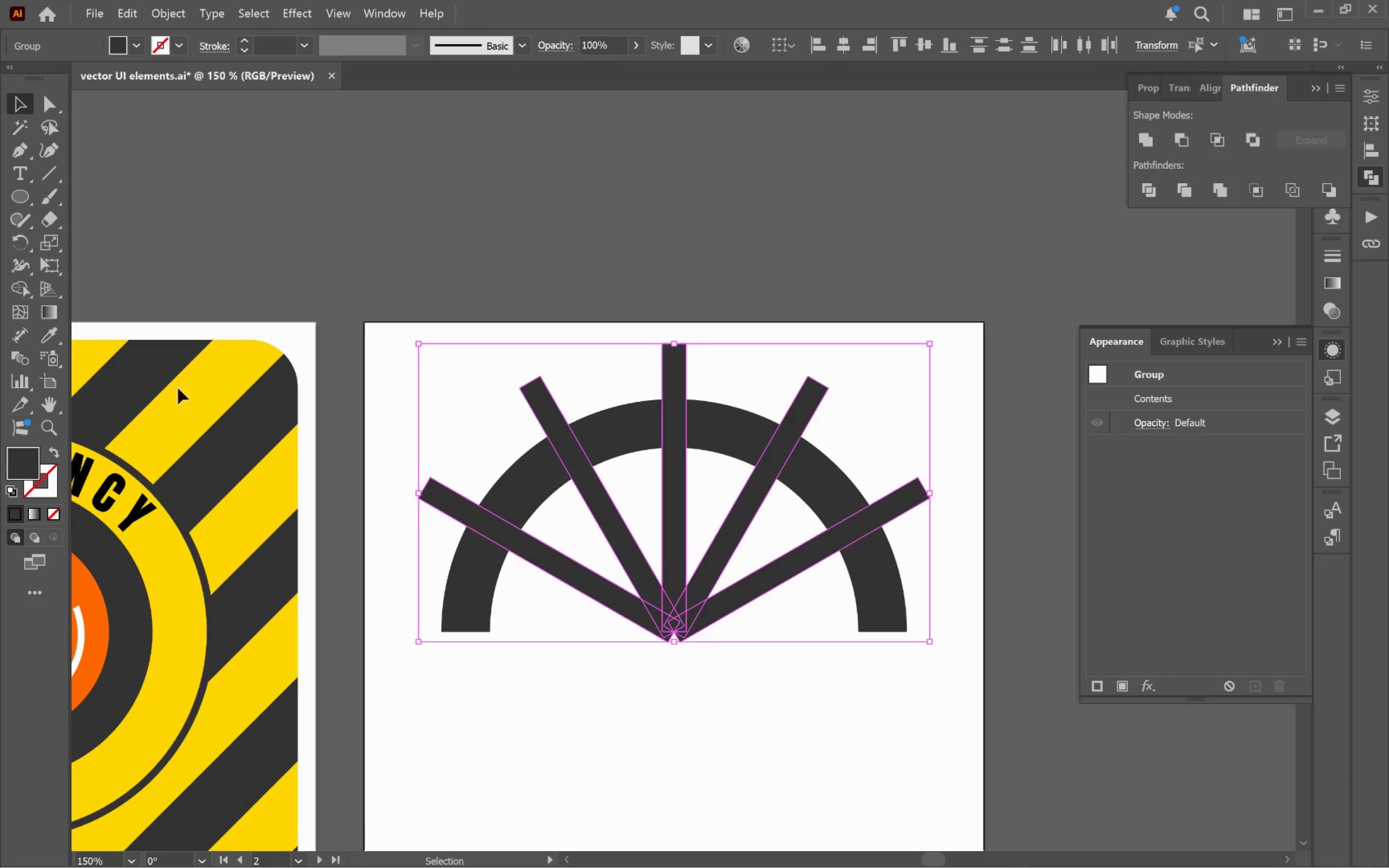 
scroll: coordinate [858, 676], scroll_direction: up, amount: 1.0
 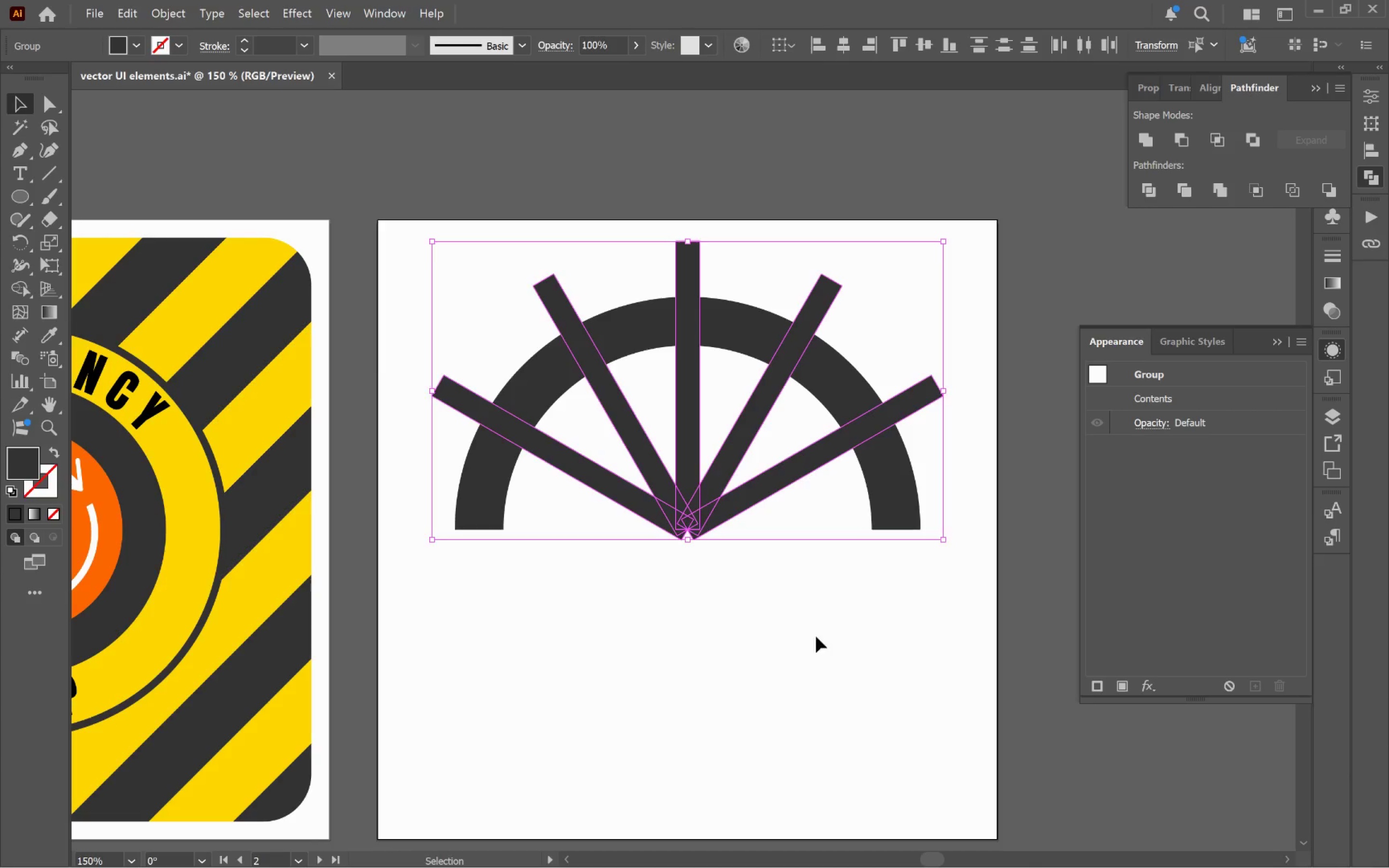 
left_click_drag(start_coordinate=[803, 602], to_coordinate=[789, 705])
 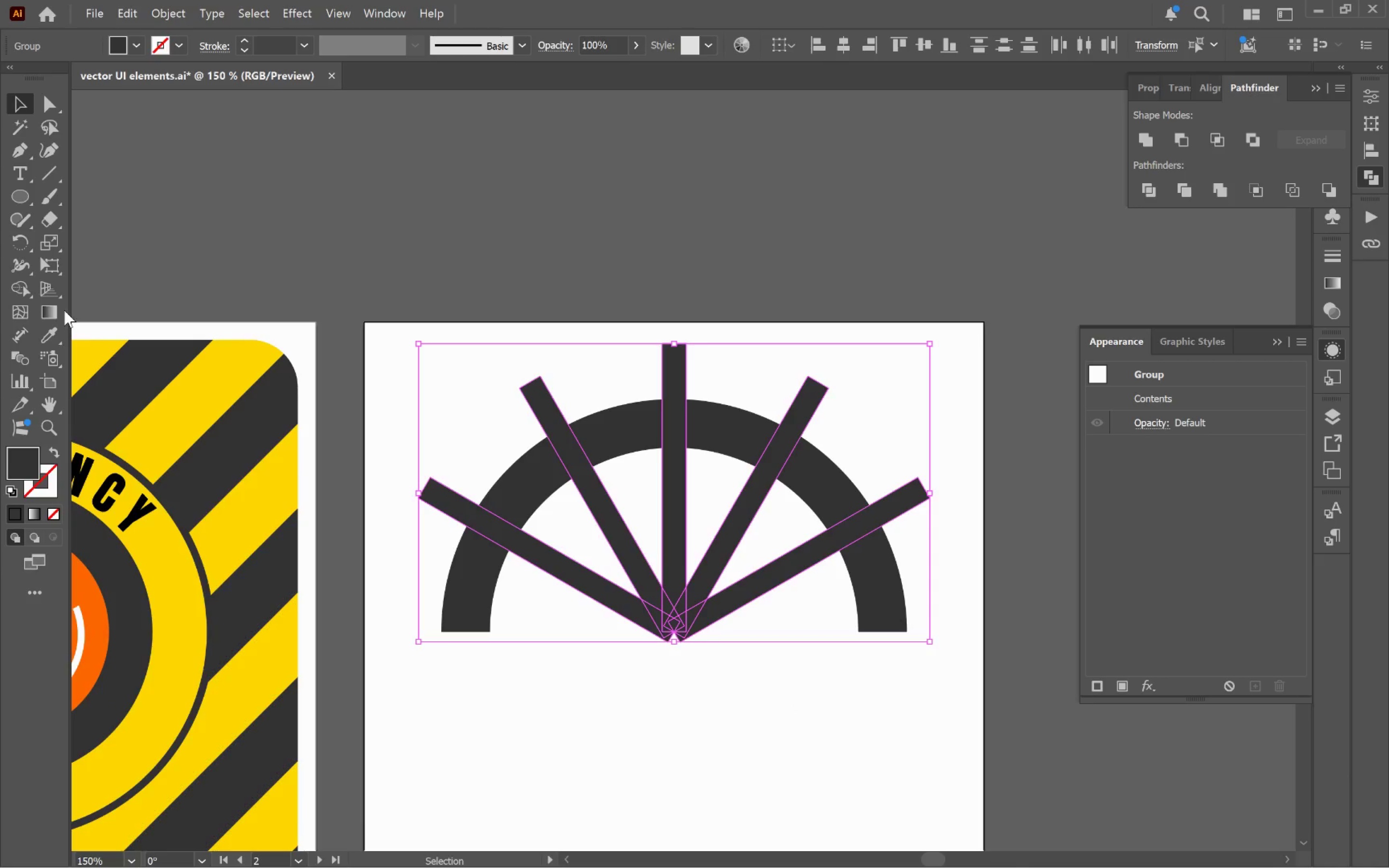 
hold_key(key=ShiftLeft, duration=0.67)
left_click([517, 473])
 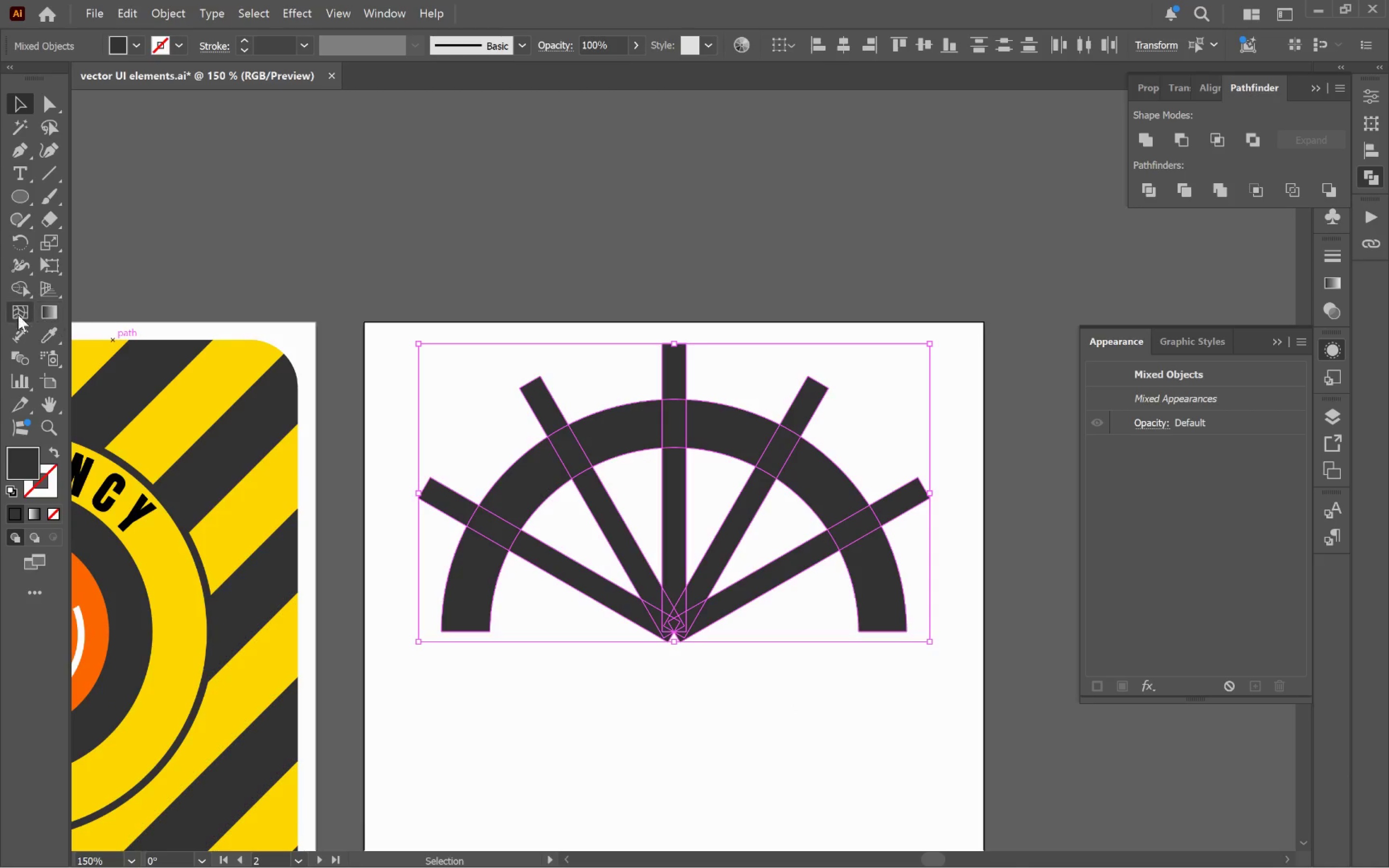 
left_click([14, 287])
 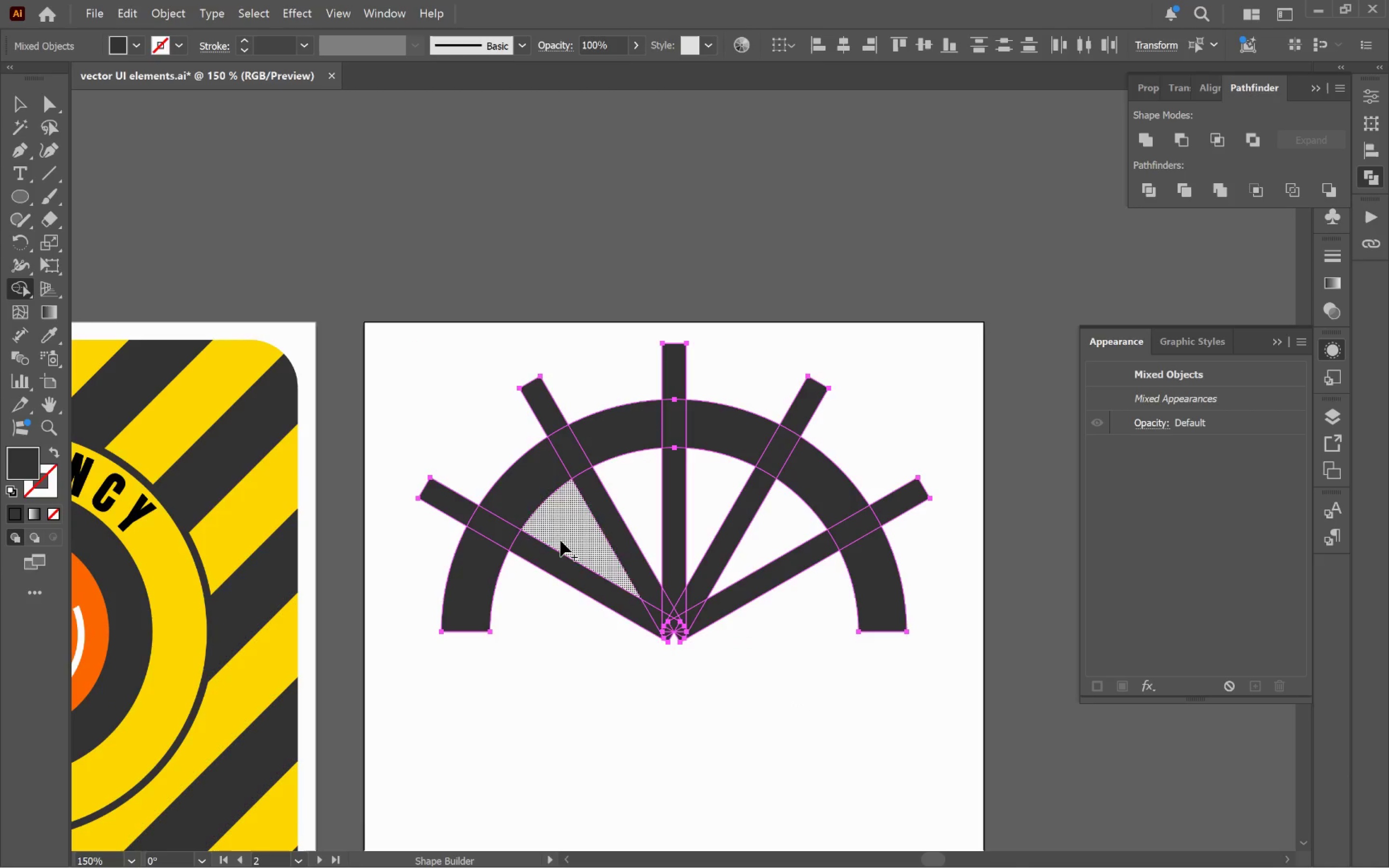 
hold_key(key=AltLeft, duration=8.09)
left_click_drag(start_coordinate=[517, 541], to_coordinate=[461, 506])
 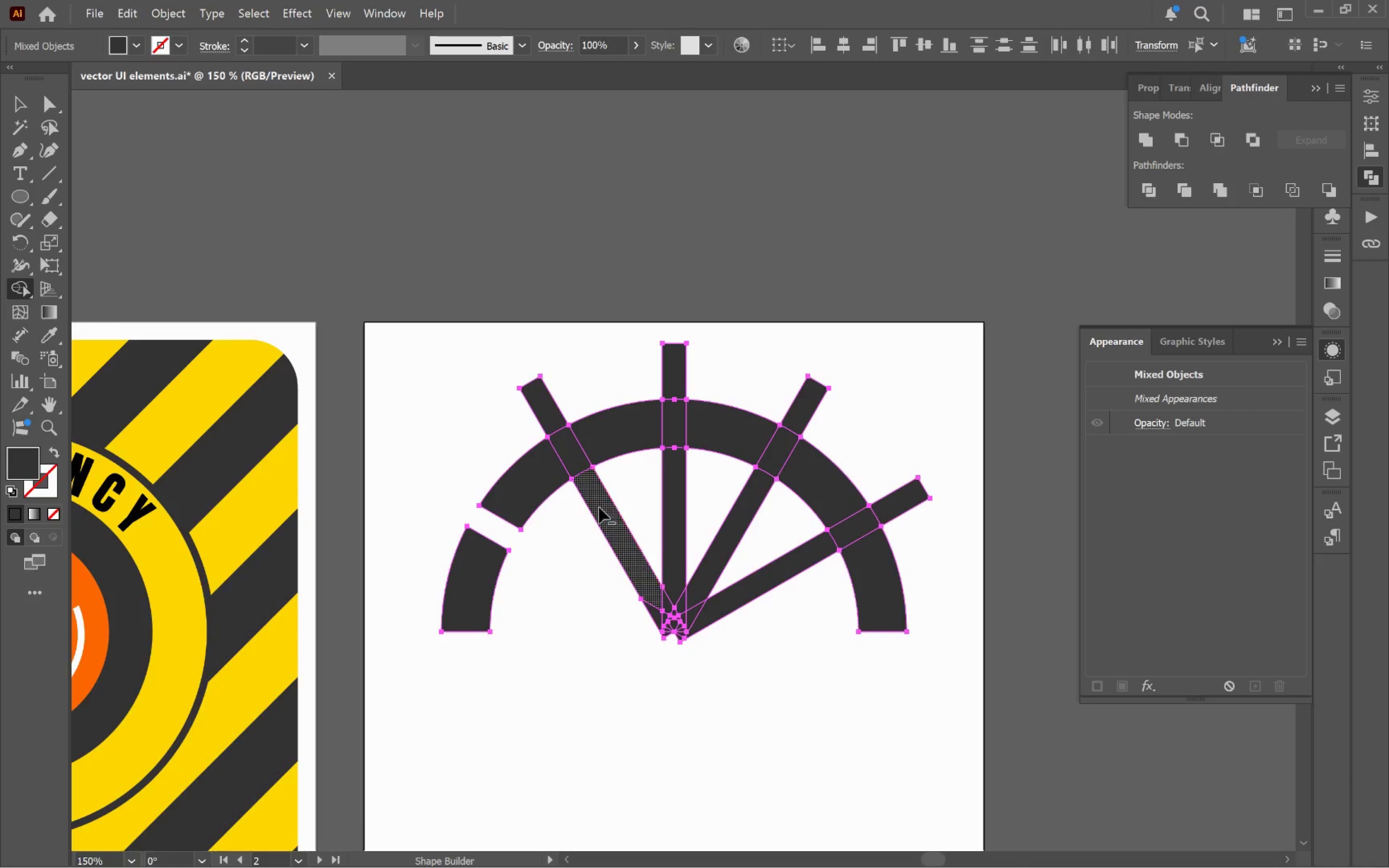 
left_click_drag(start_coordinate=[597, 503], to_coordinate=[550, 404])
 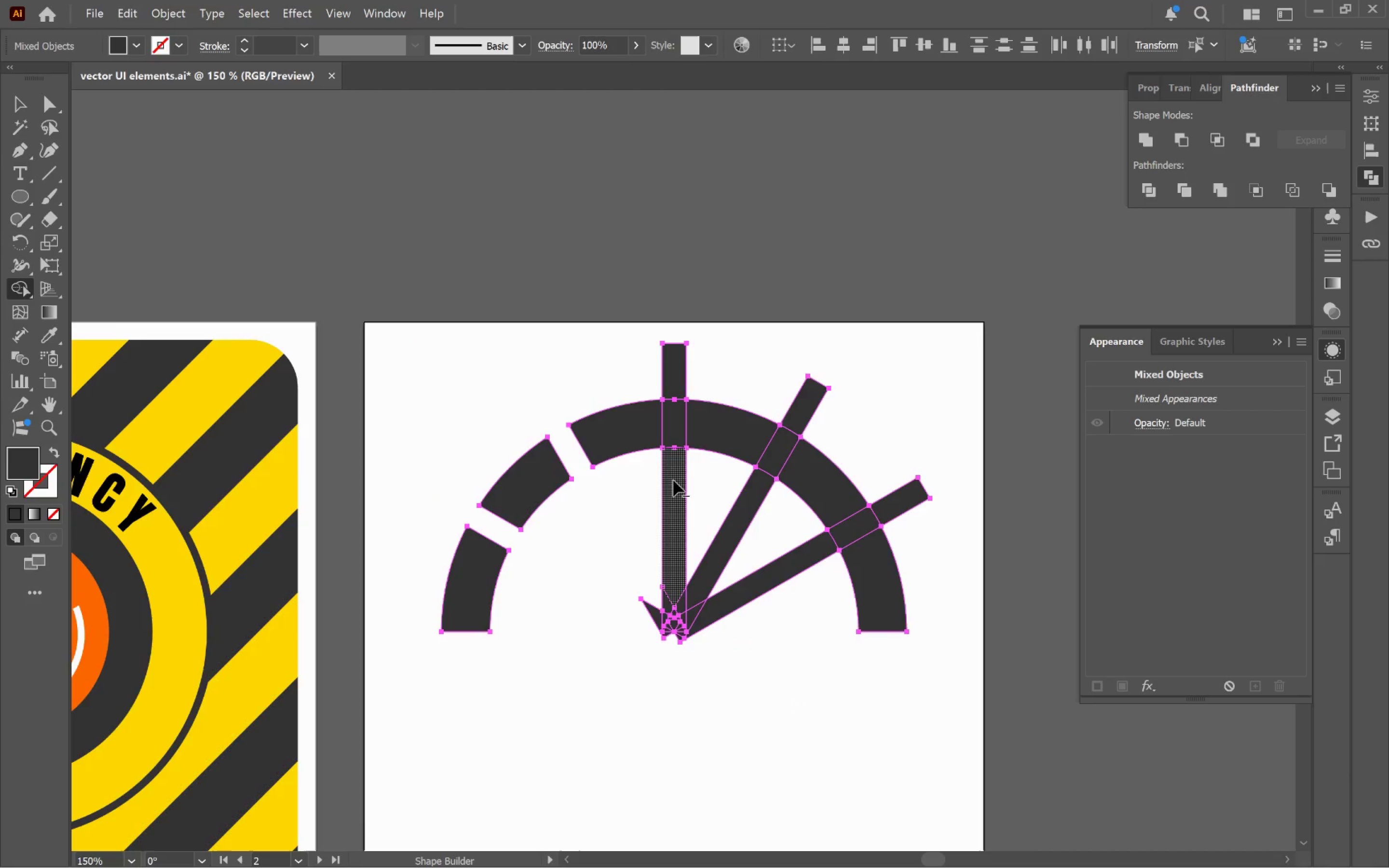 
left_click_drag(start_coordinate=[674, 474], to_coordinate=[670, 372])
 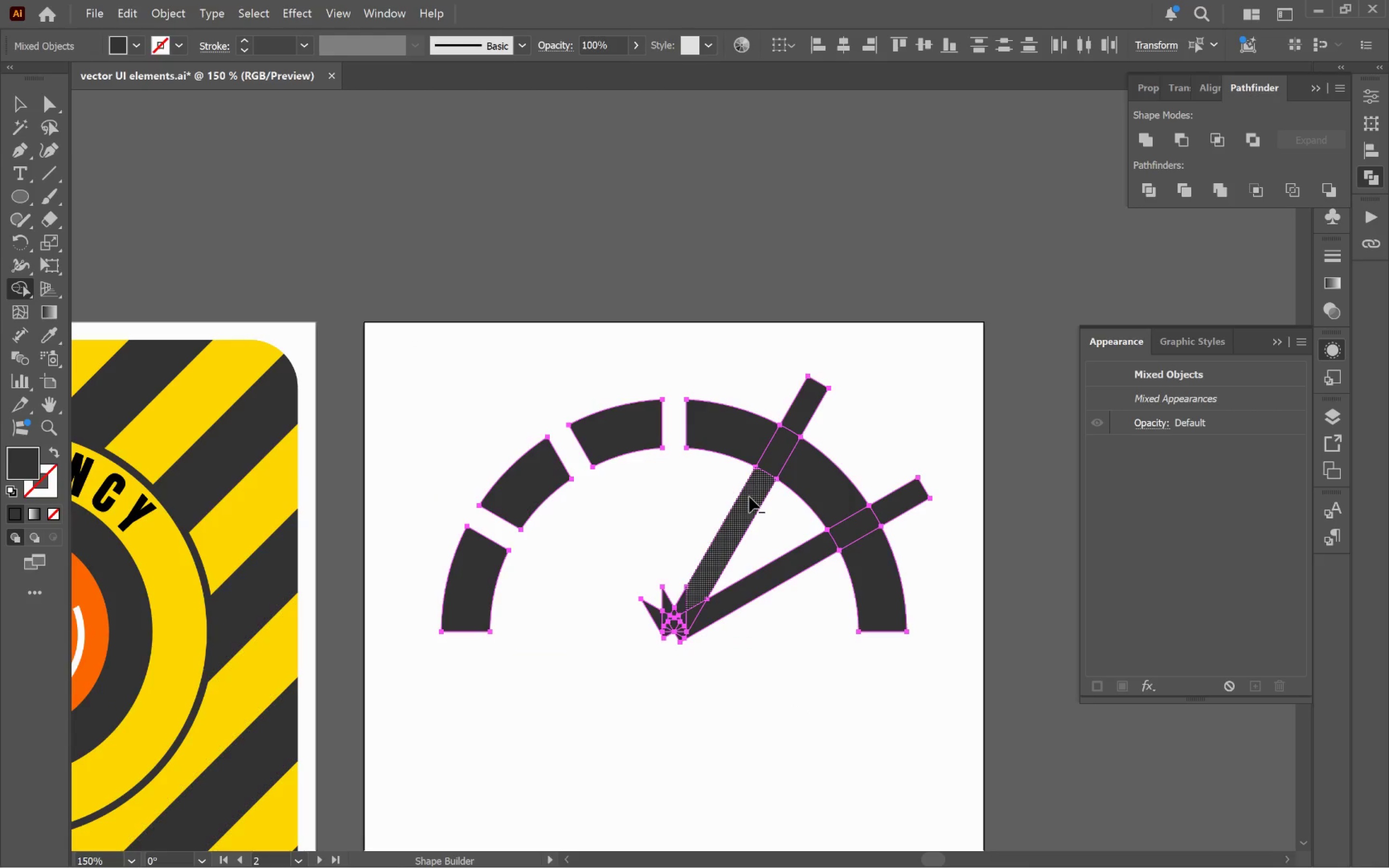 
left_click_drag(start_coordinate=[749, 497], to_coordinate=[806, 408])
 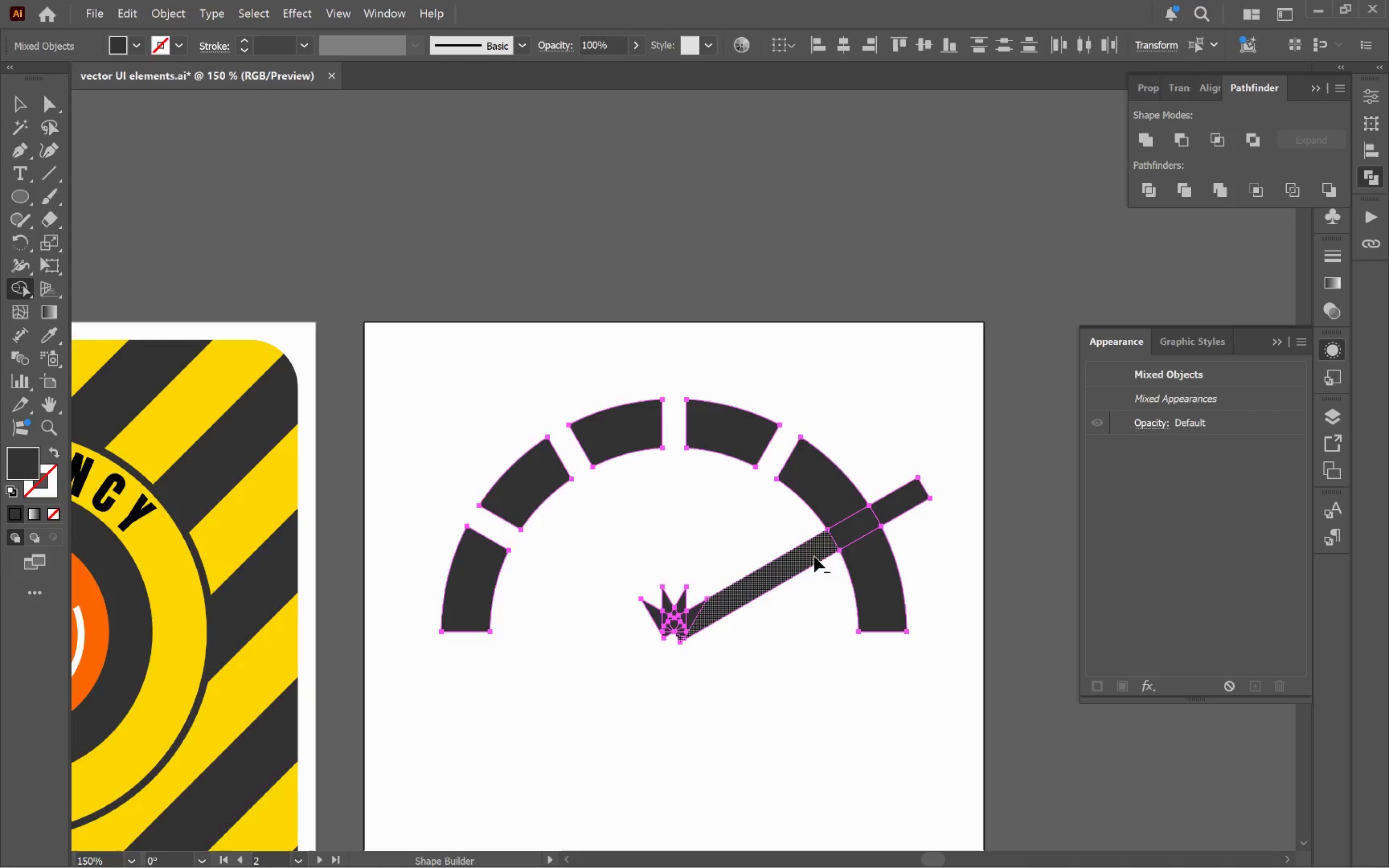 
left_click_drag(start_coordinate=[817, 549], to_coordinate=[903, 500])
 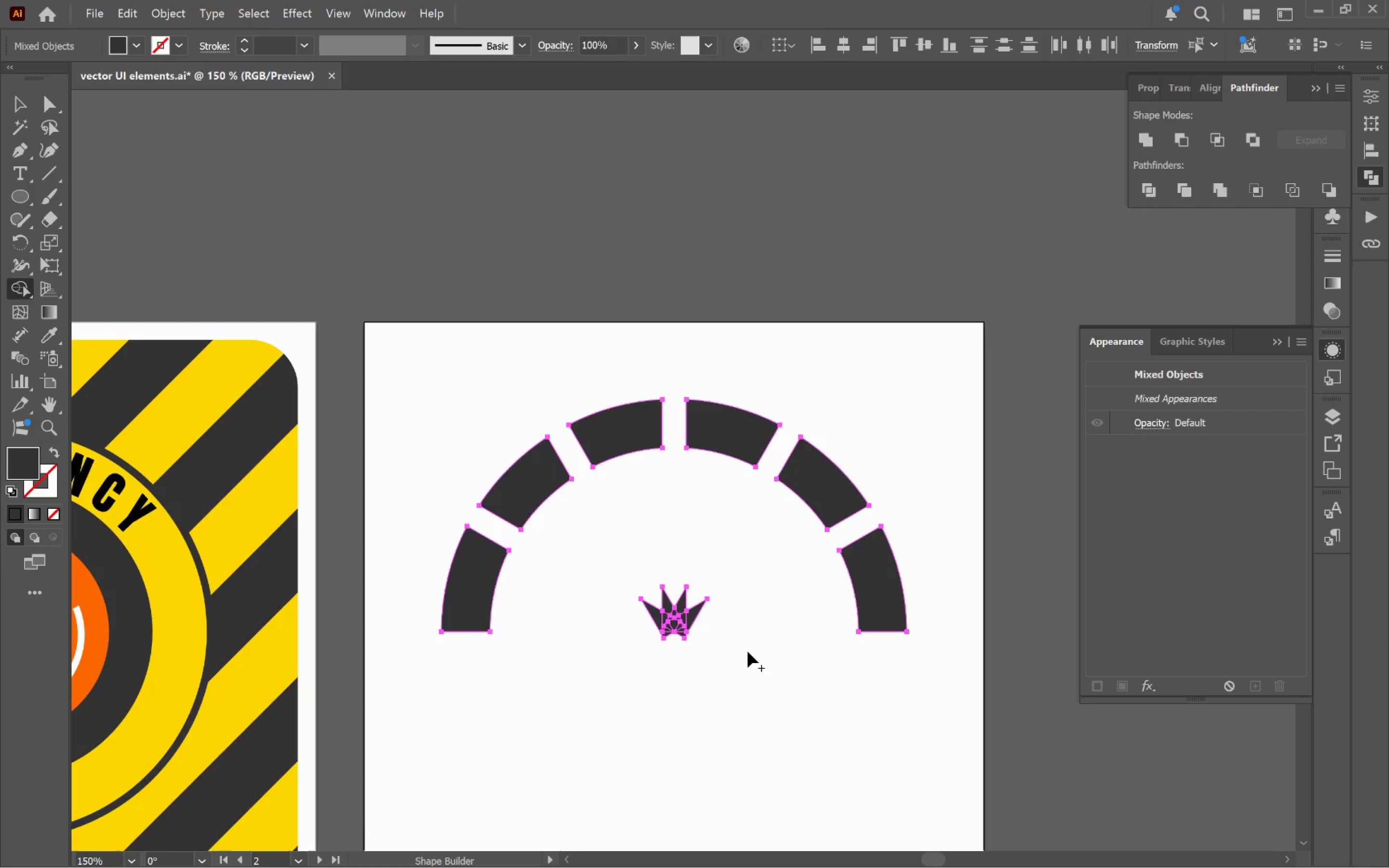 
hold_key(key=ControlLeft, duration=0.73)
 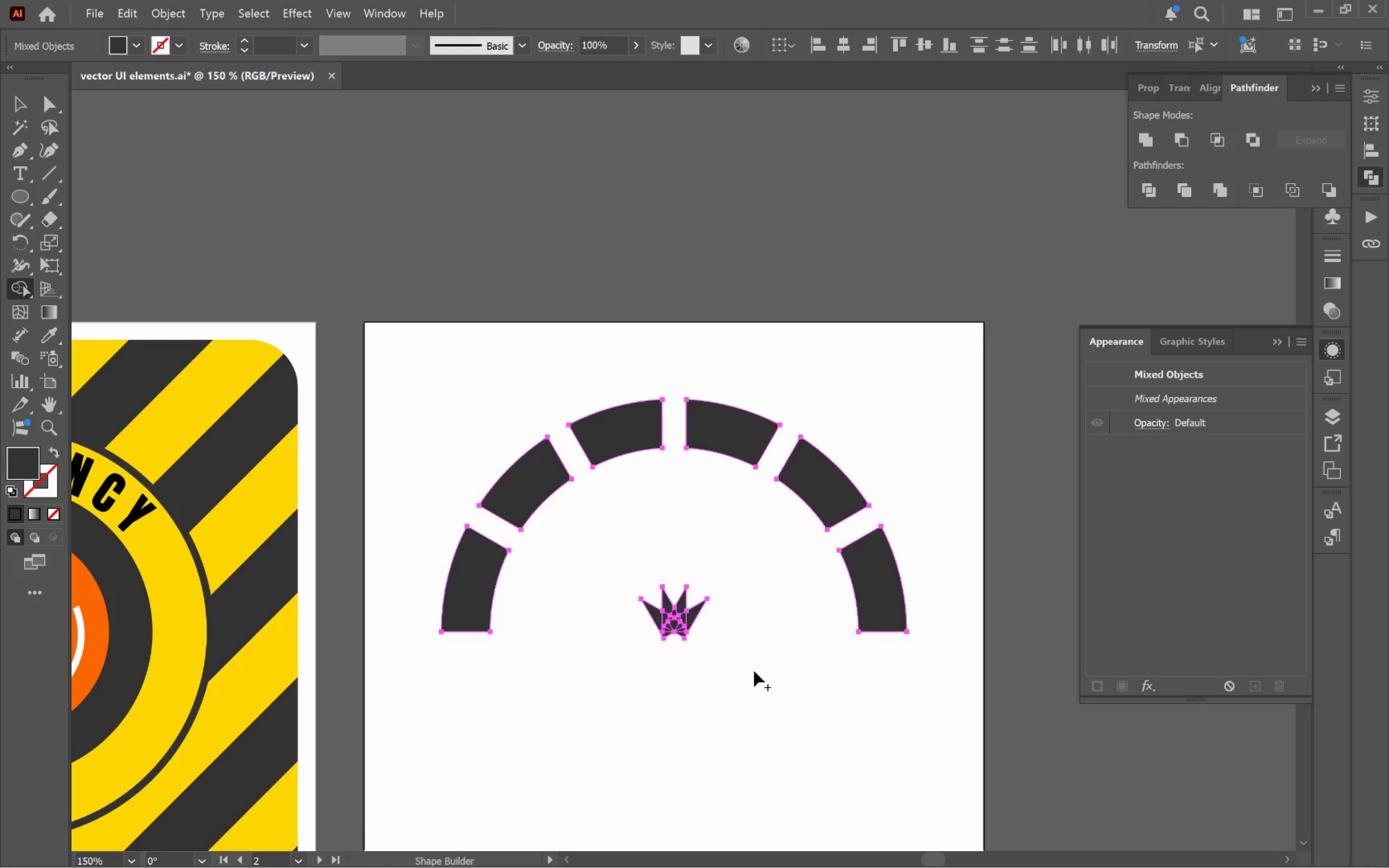 
hold_key(key=ControlLeft, duration=0.39)
left_click([754, 671])
 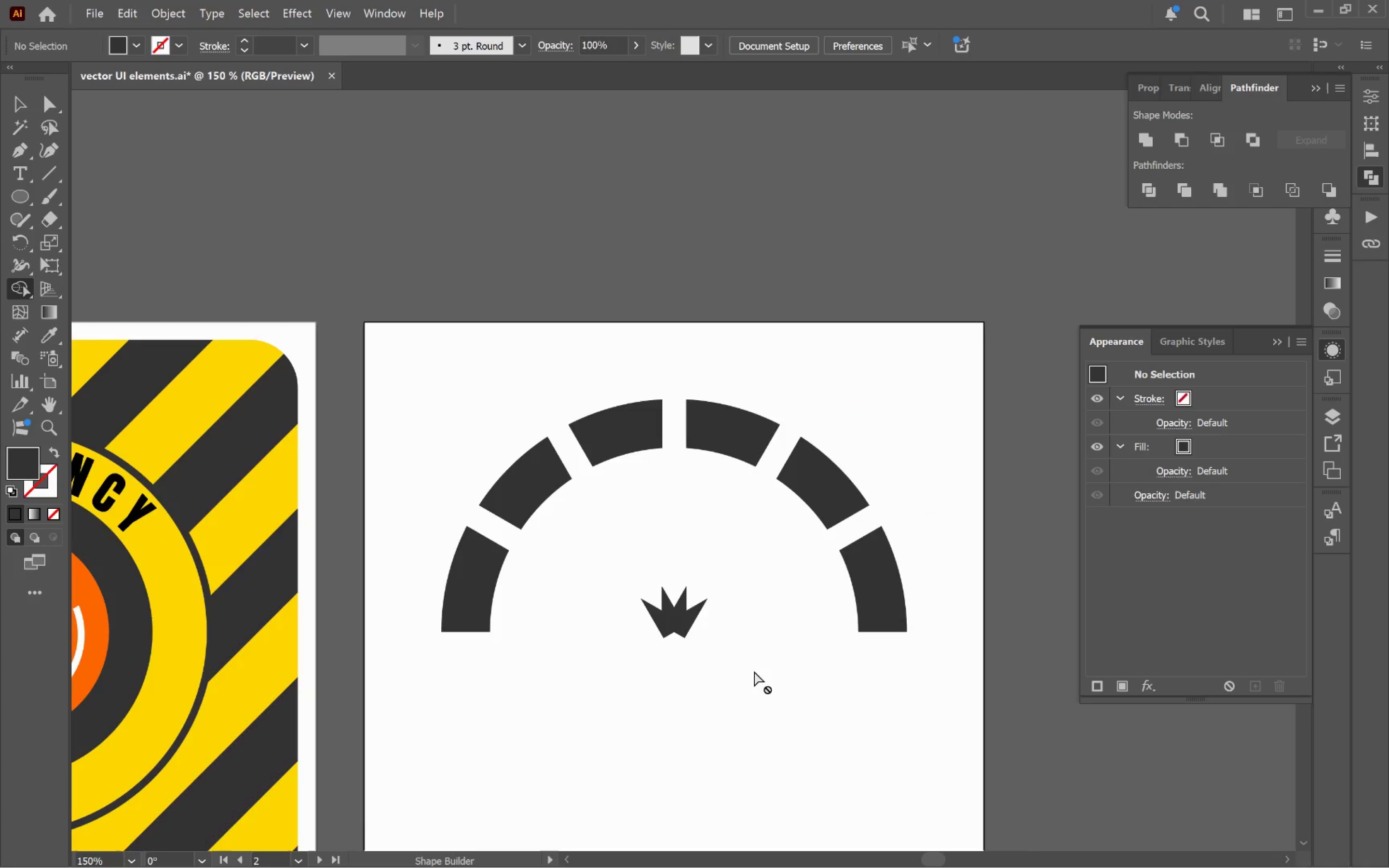 
key(V)
 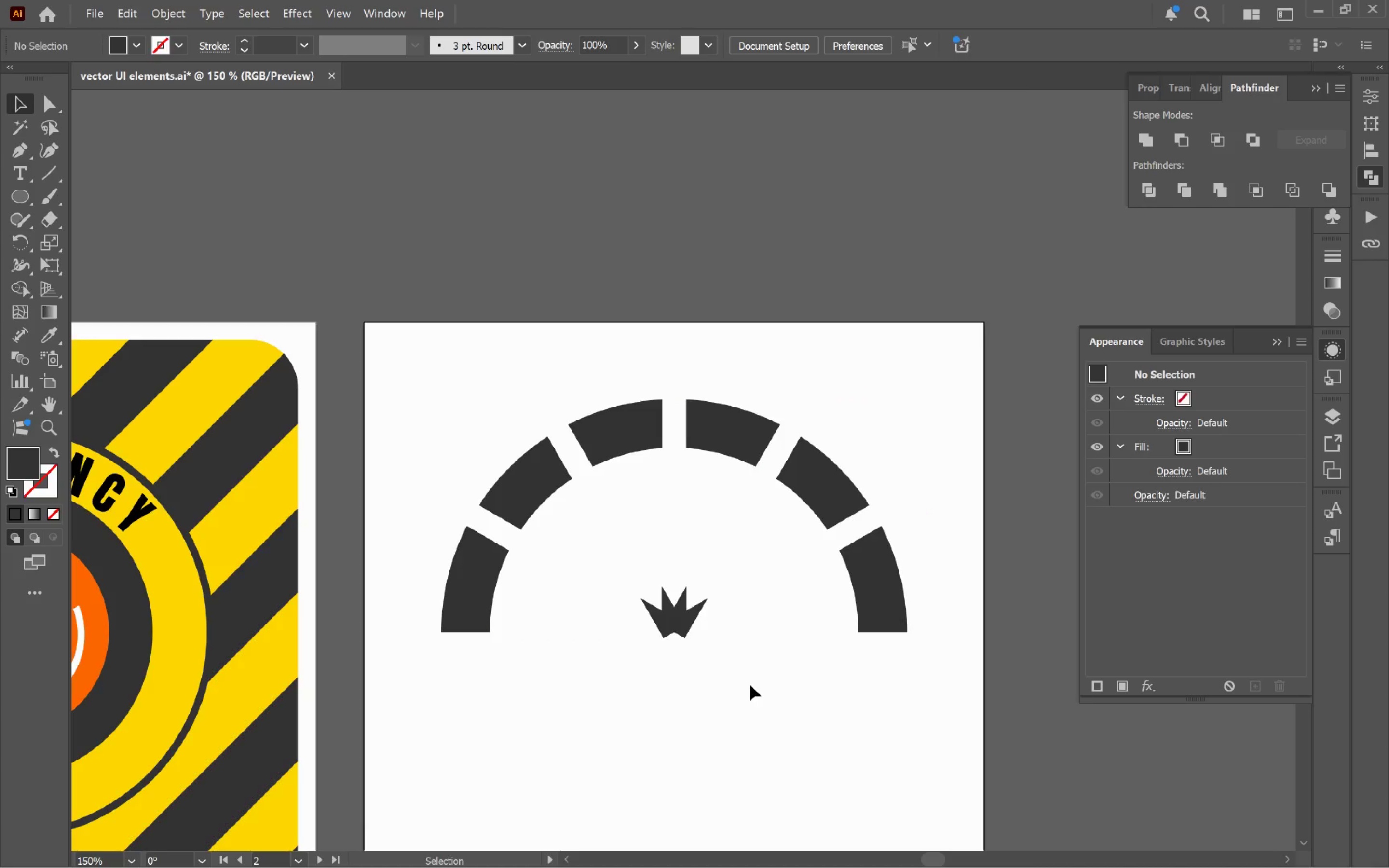 
left_click_drag(start_coordinate=[749, 684], to_coordinate=[624, 578])
 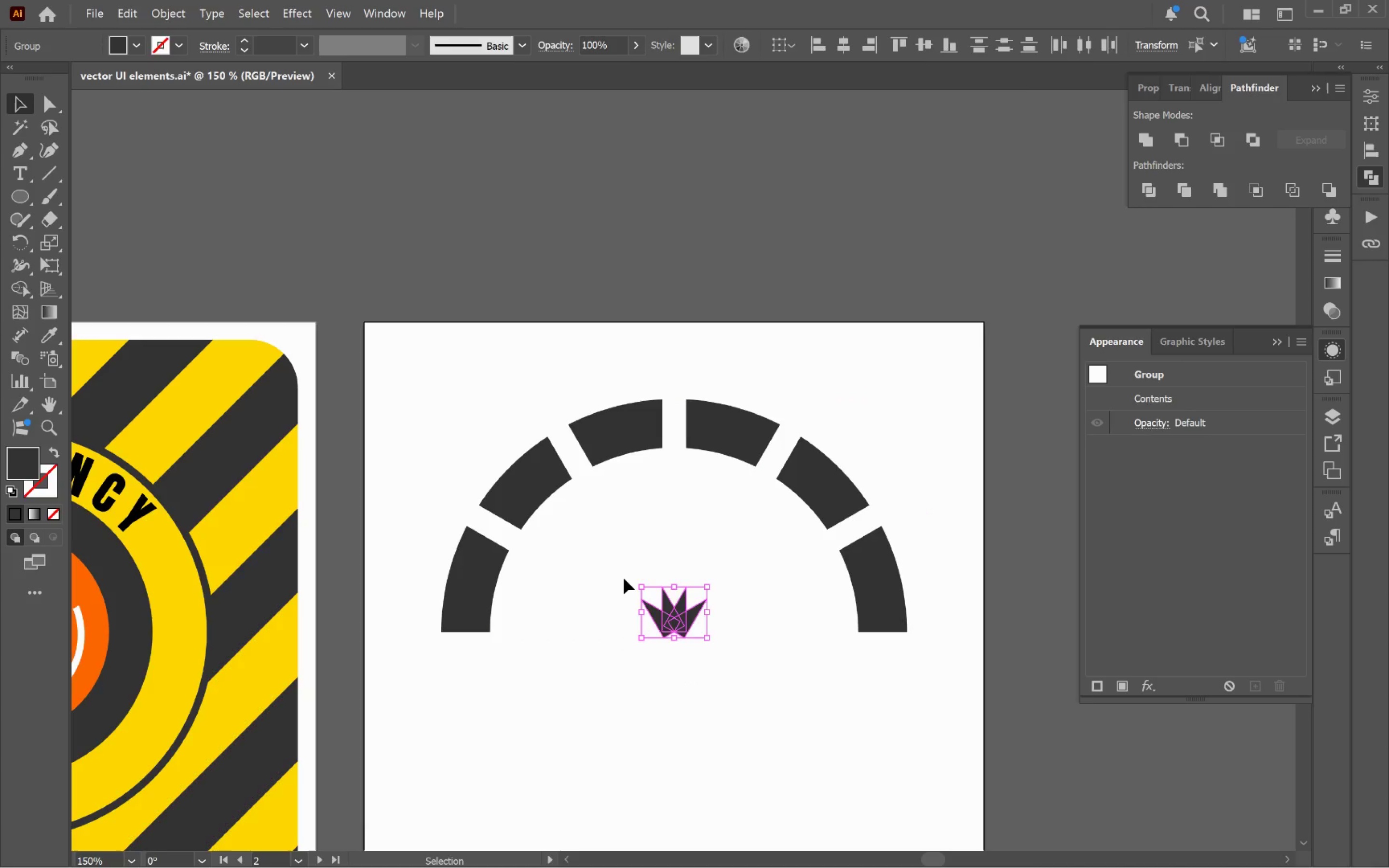 
key(Backspace)
 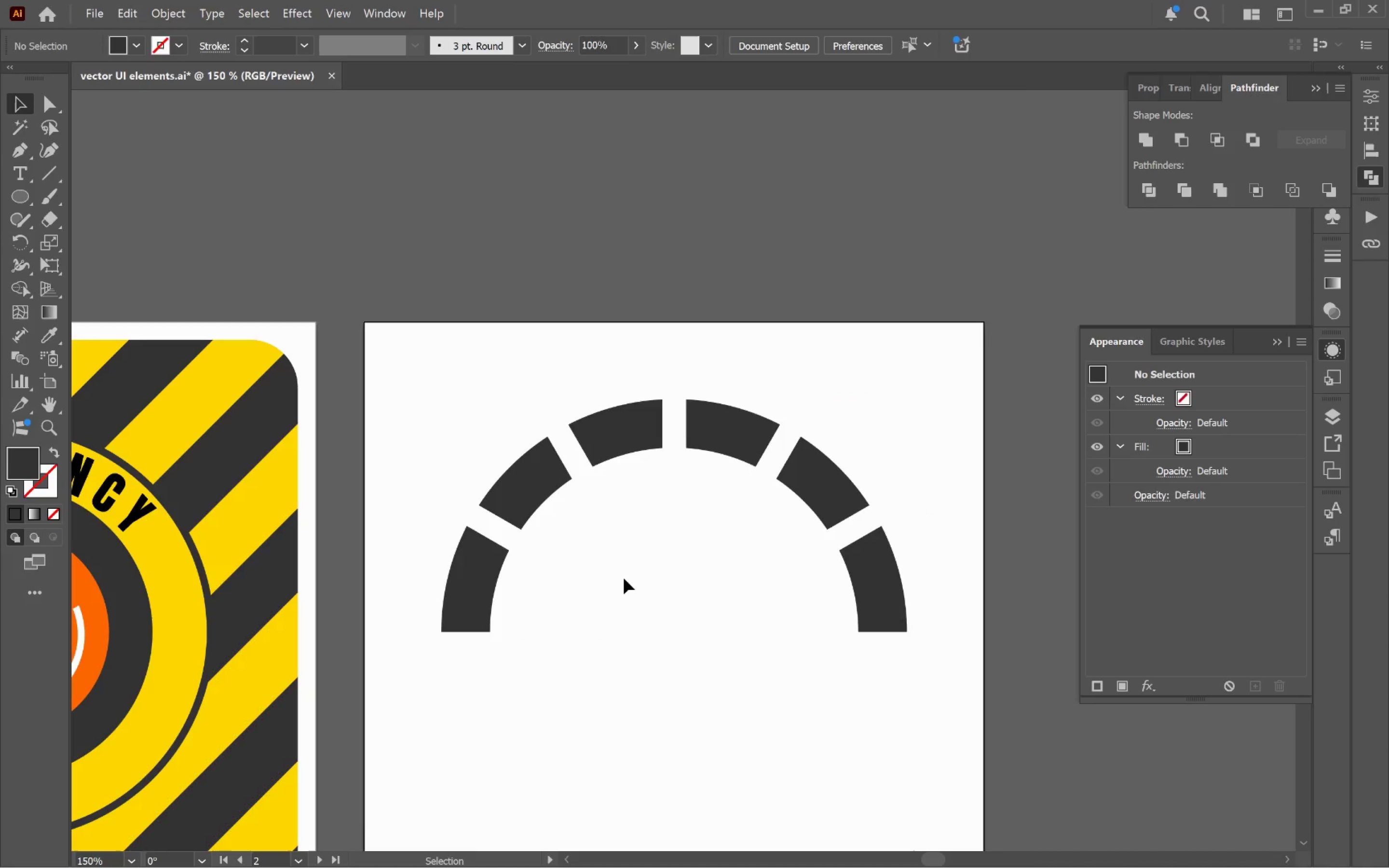 
left_click([625, 578])
 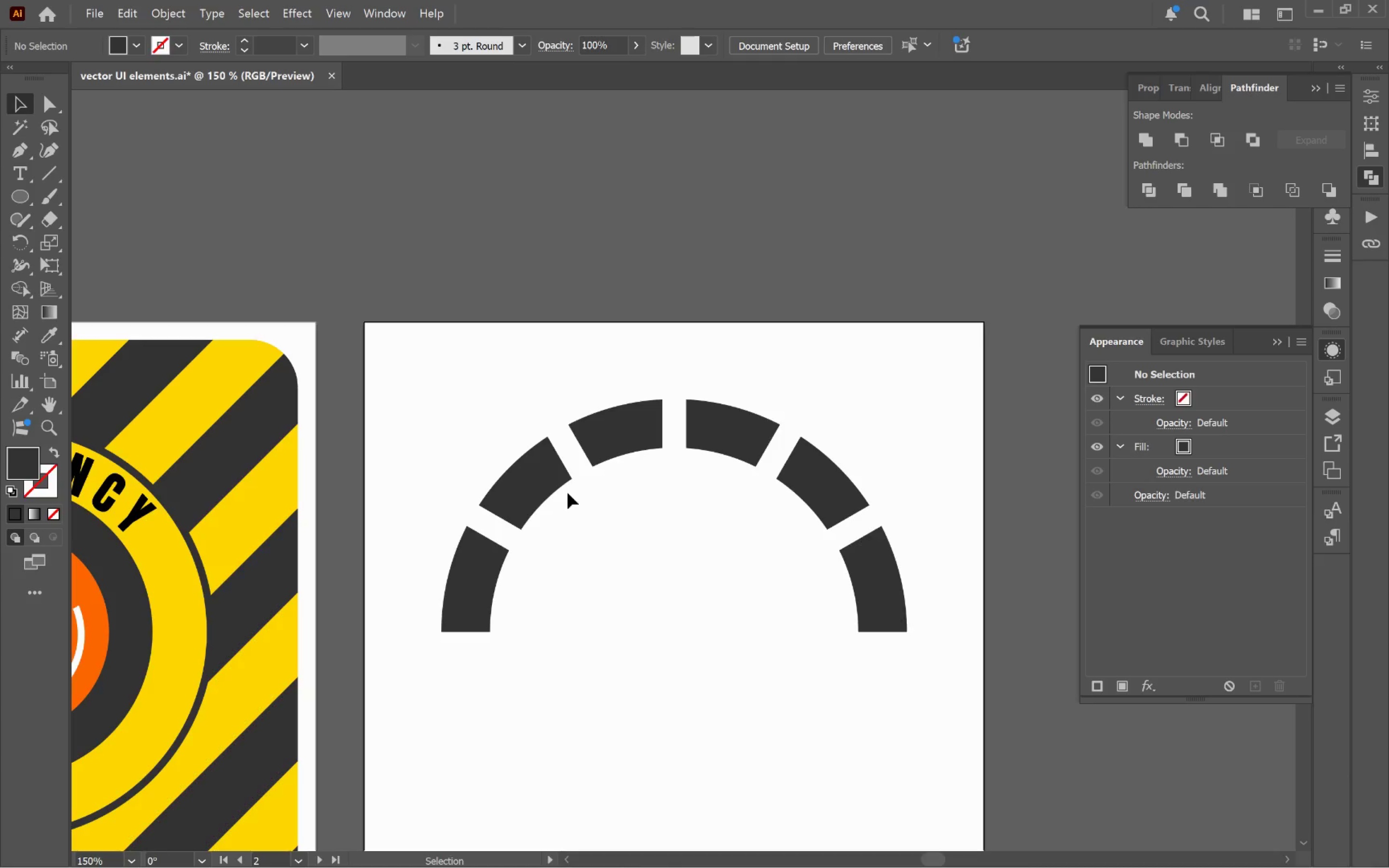 
left_click([532, 472])
 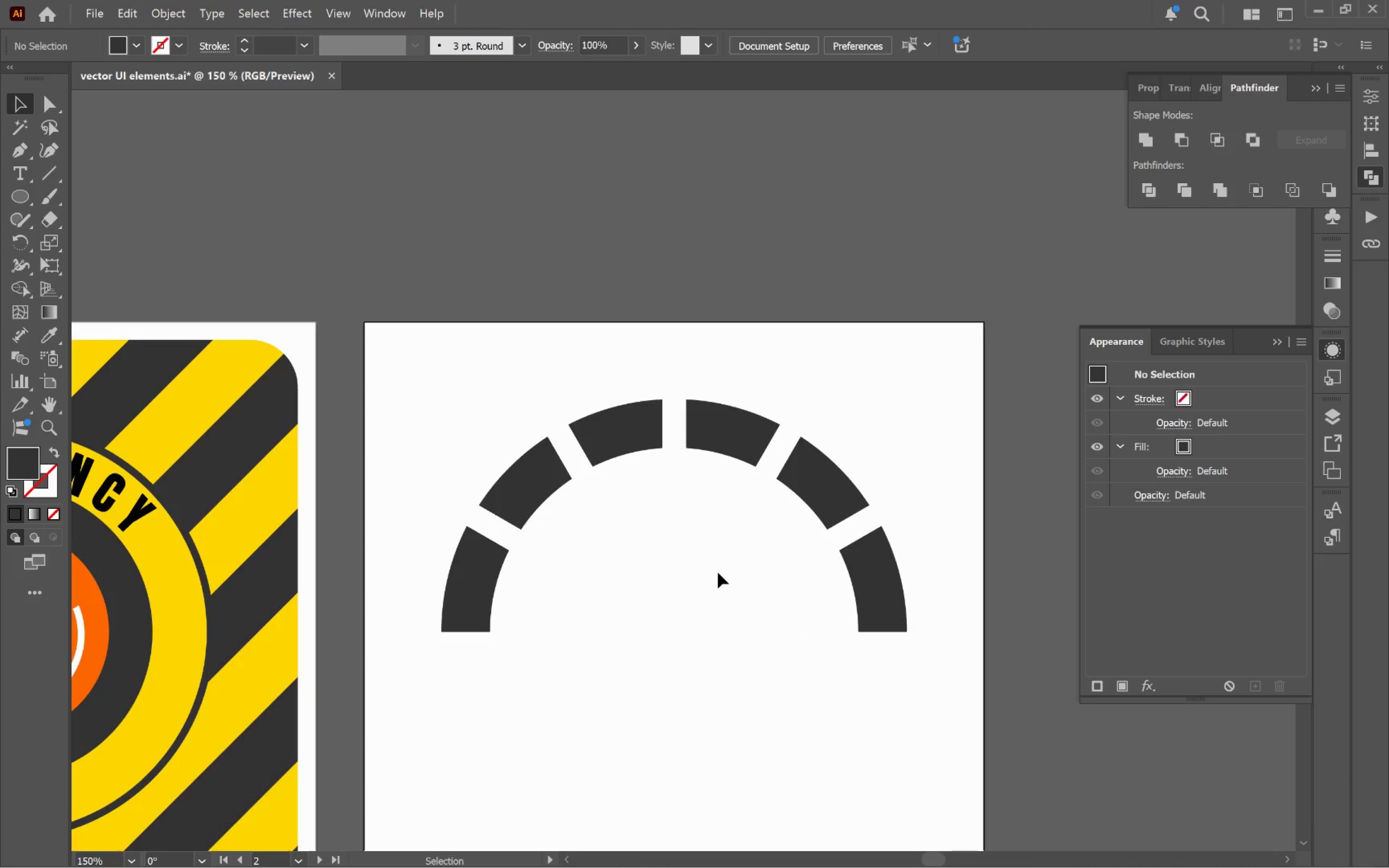 
wait(5.31)
 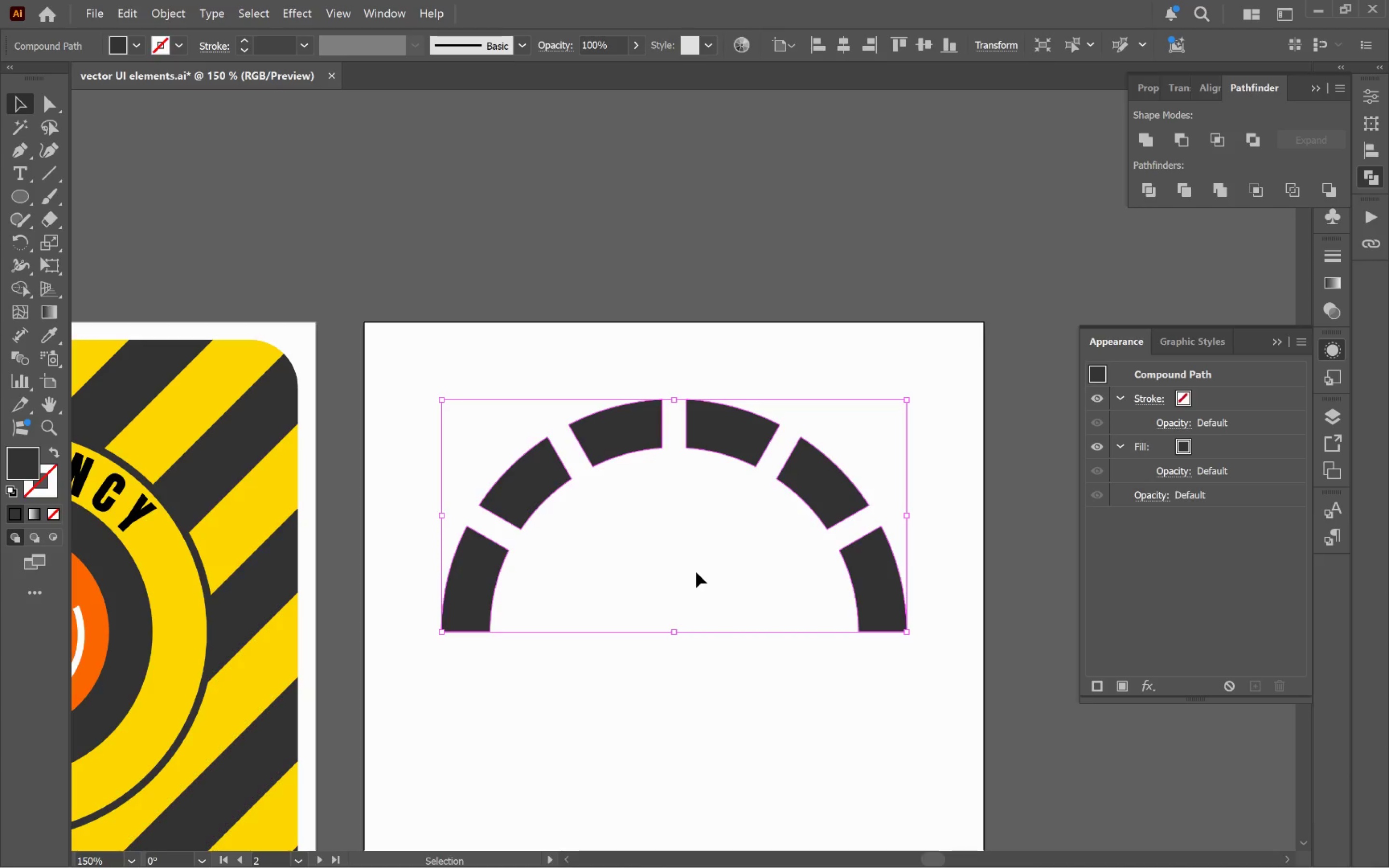 
left_click([50, 174])
 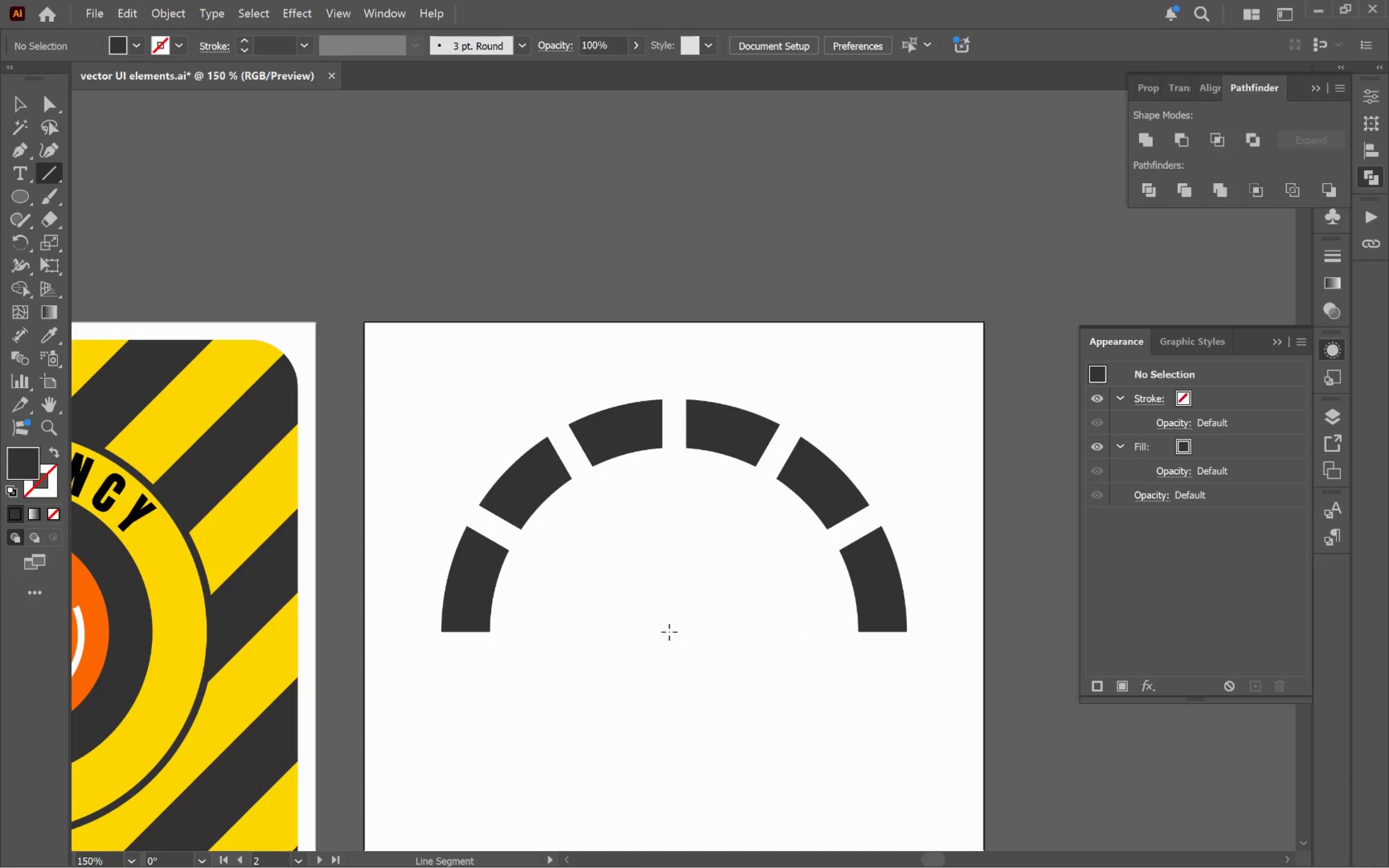 
hold_key(key=ControlLeft, duration=0.62)
 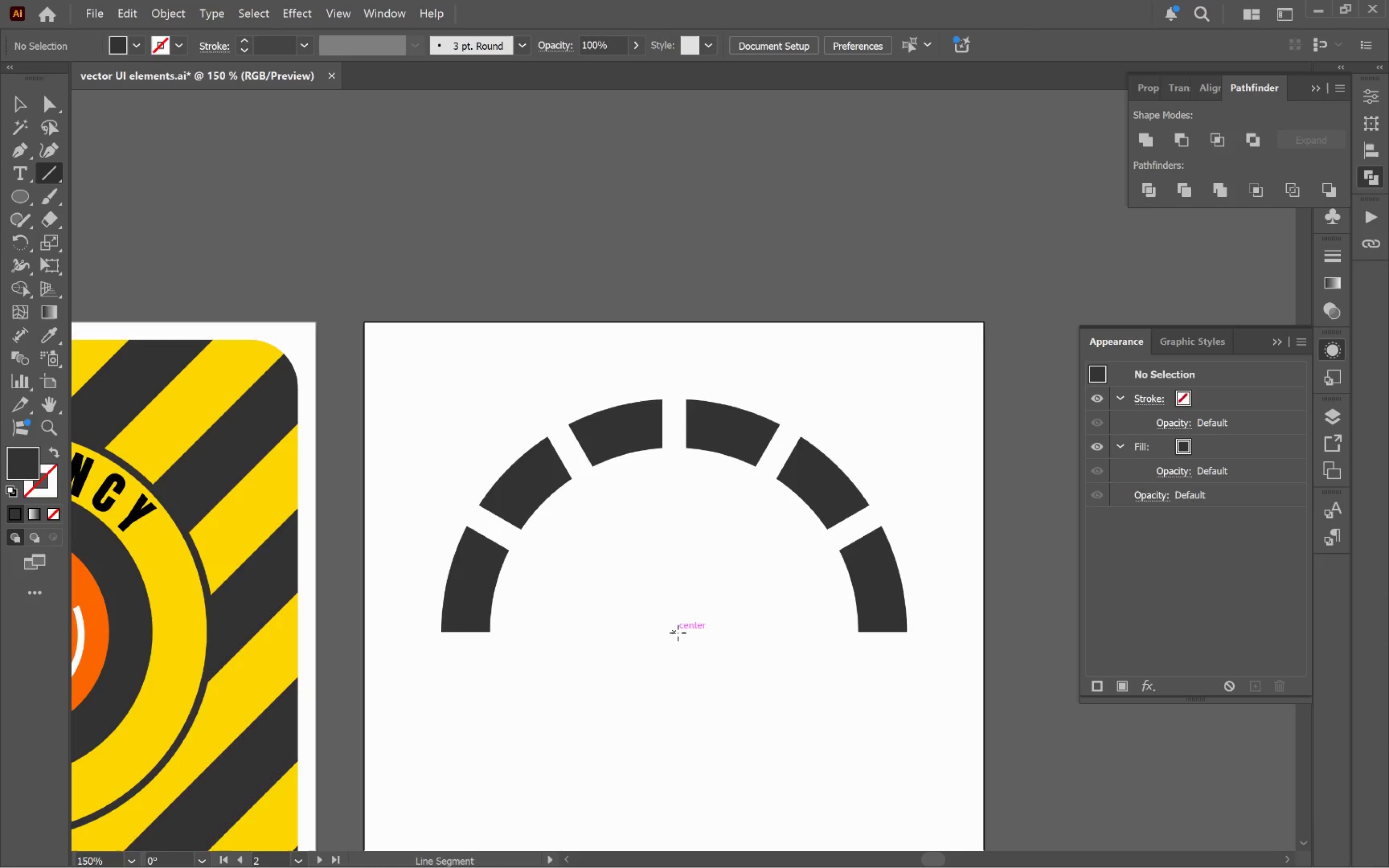 
left_click_drag(start_coordinate=[678, 633], to_coordinate=[672, 502])
 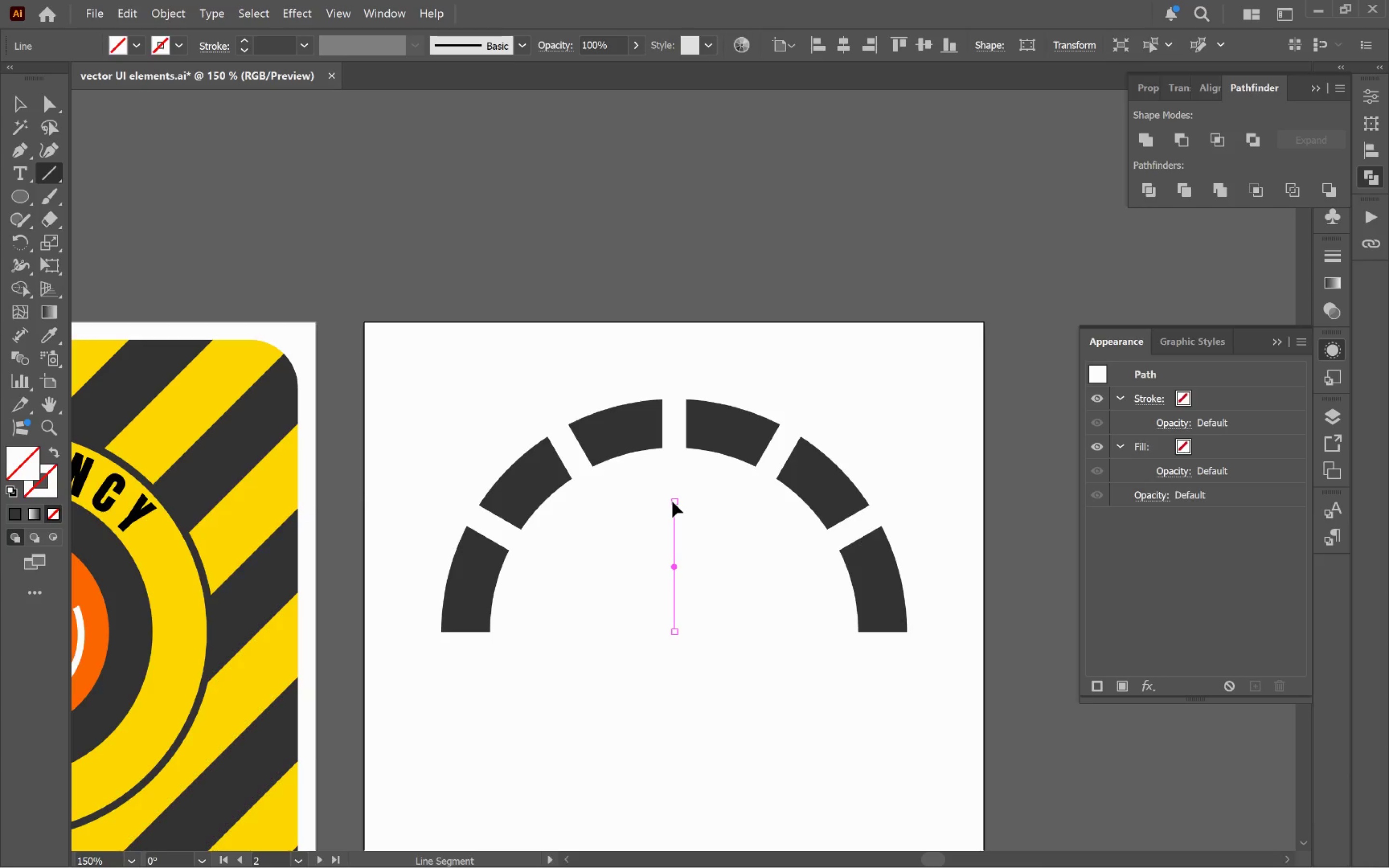 
hold_key(key=ShiftLeft, duration=1.31)
 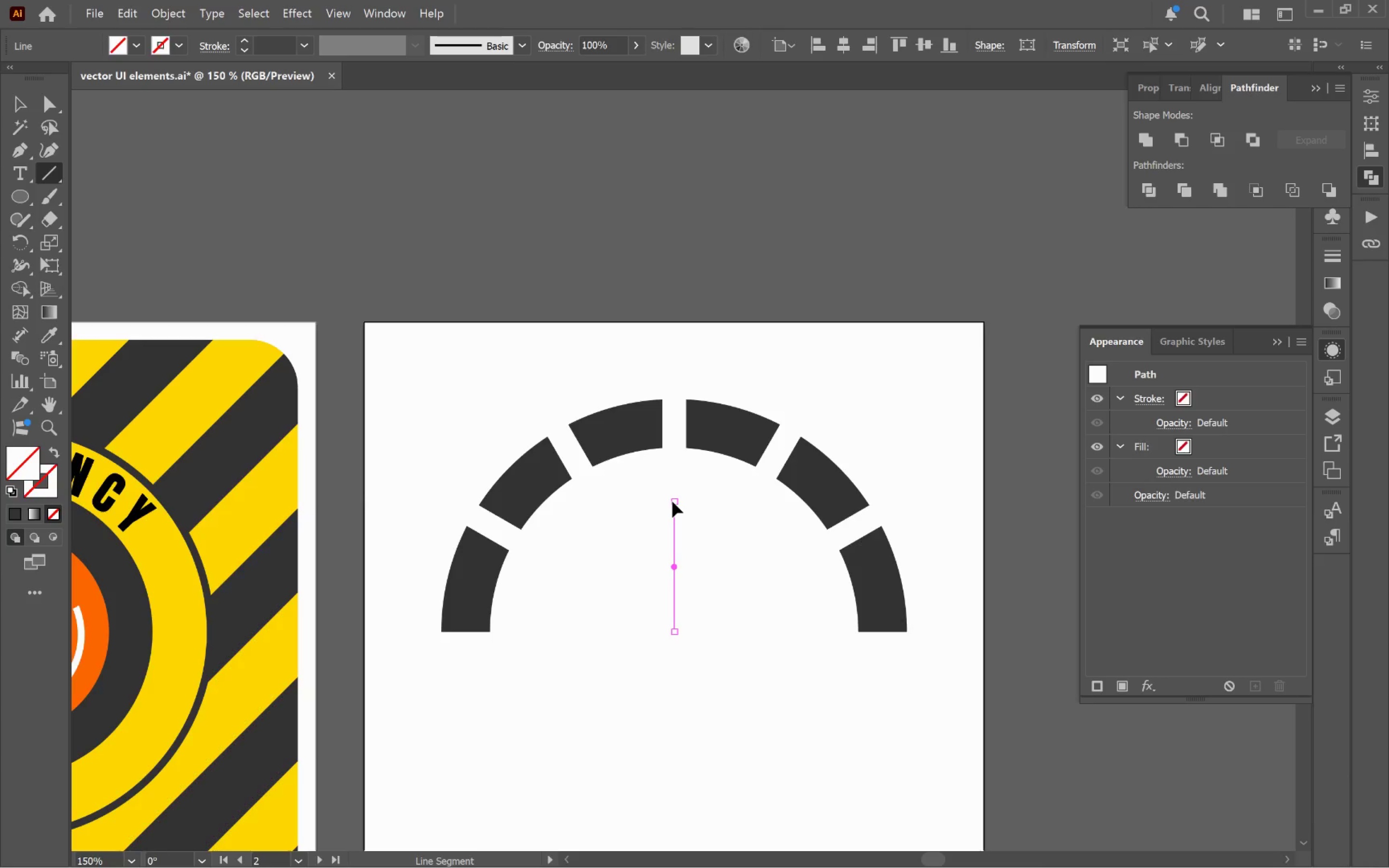 
key(V)
 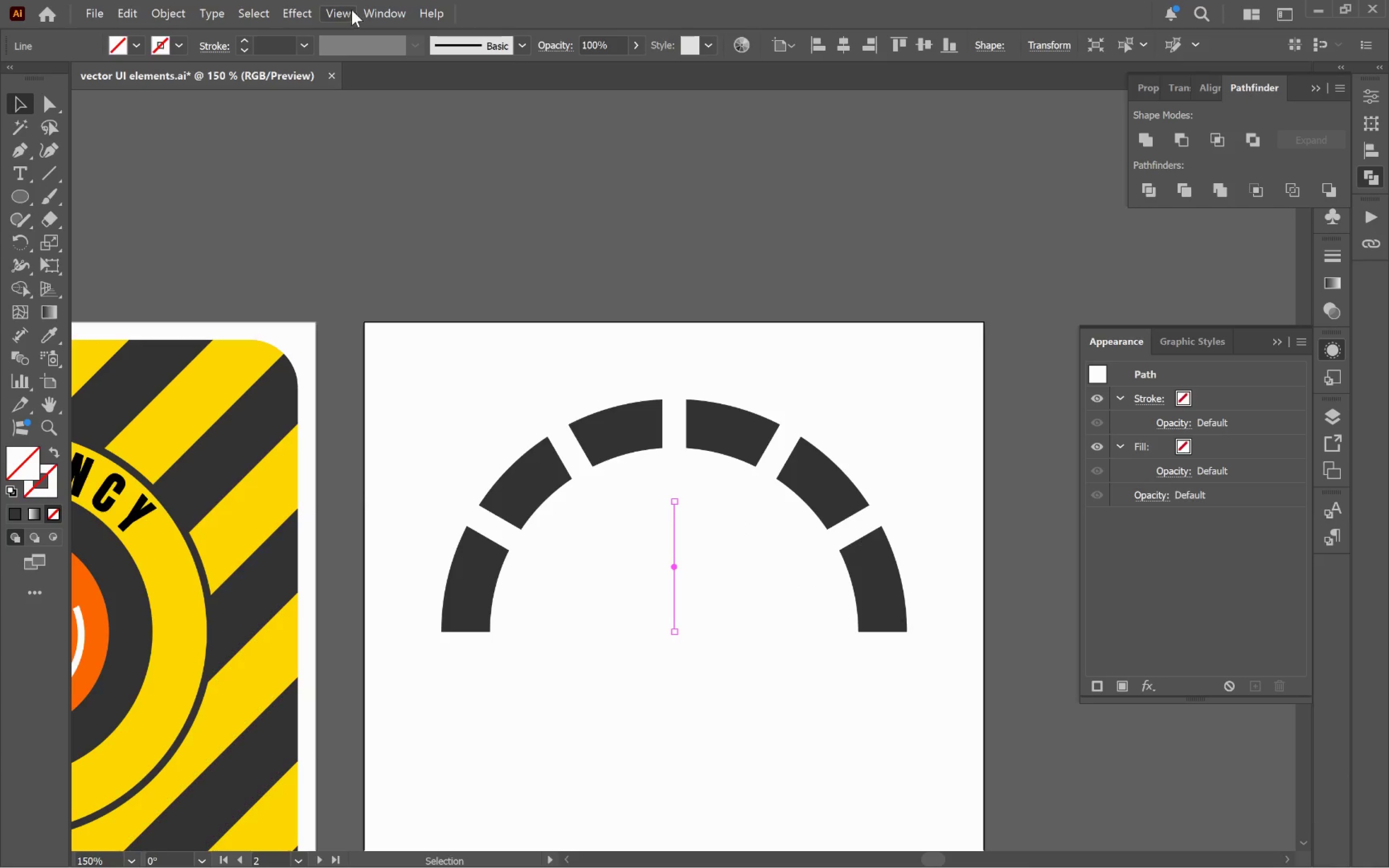 
double_click([242, 39])
 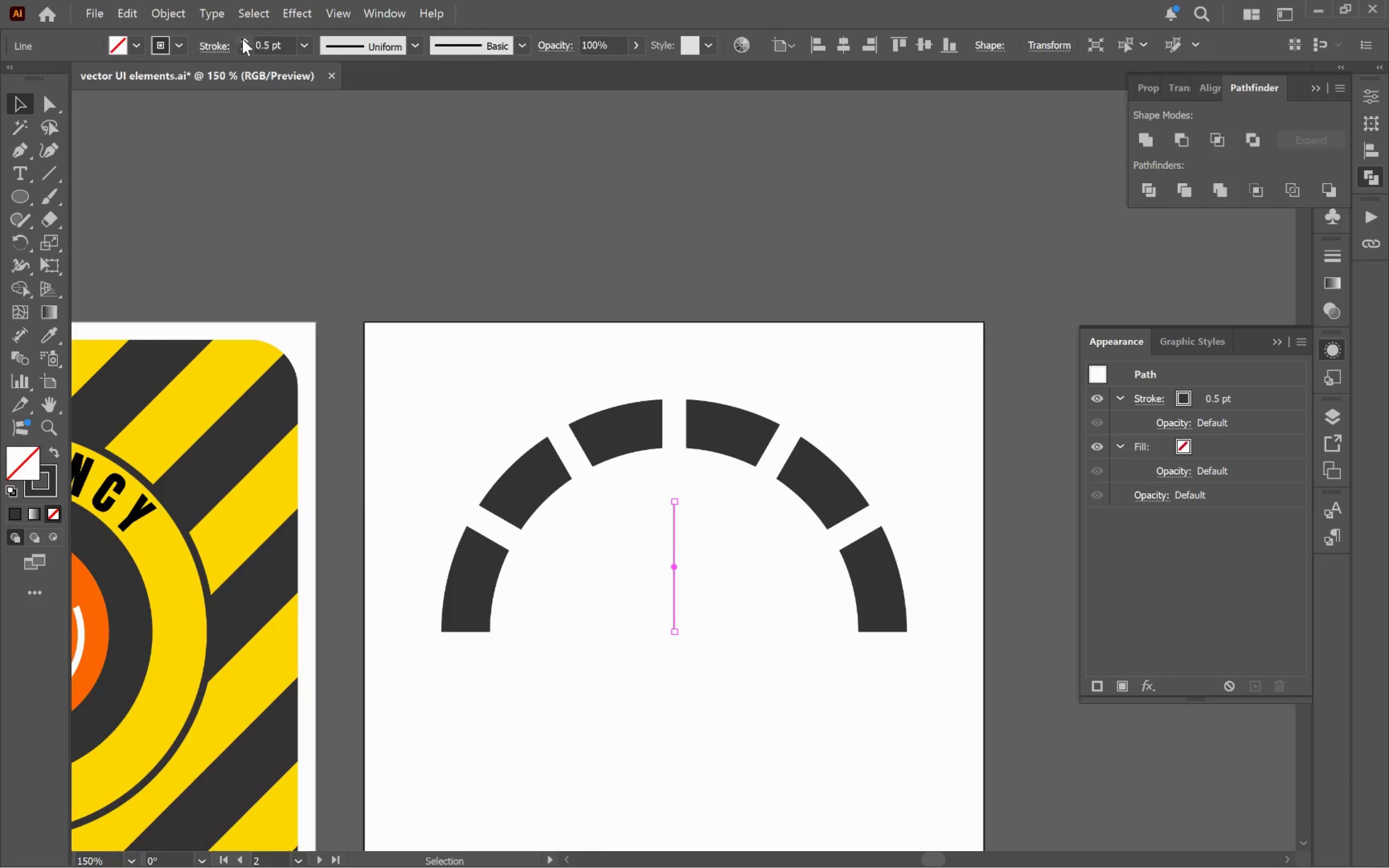 
triple_click([242, 39])
 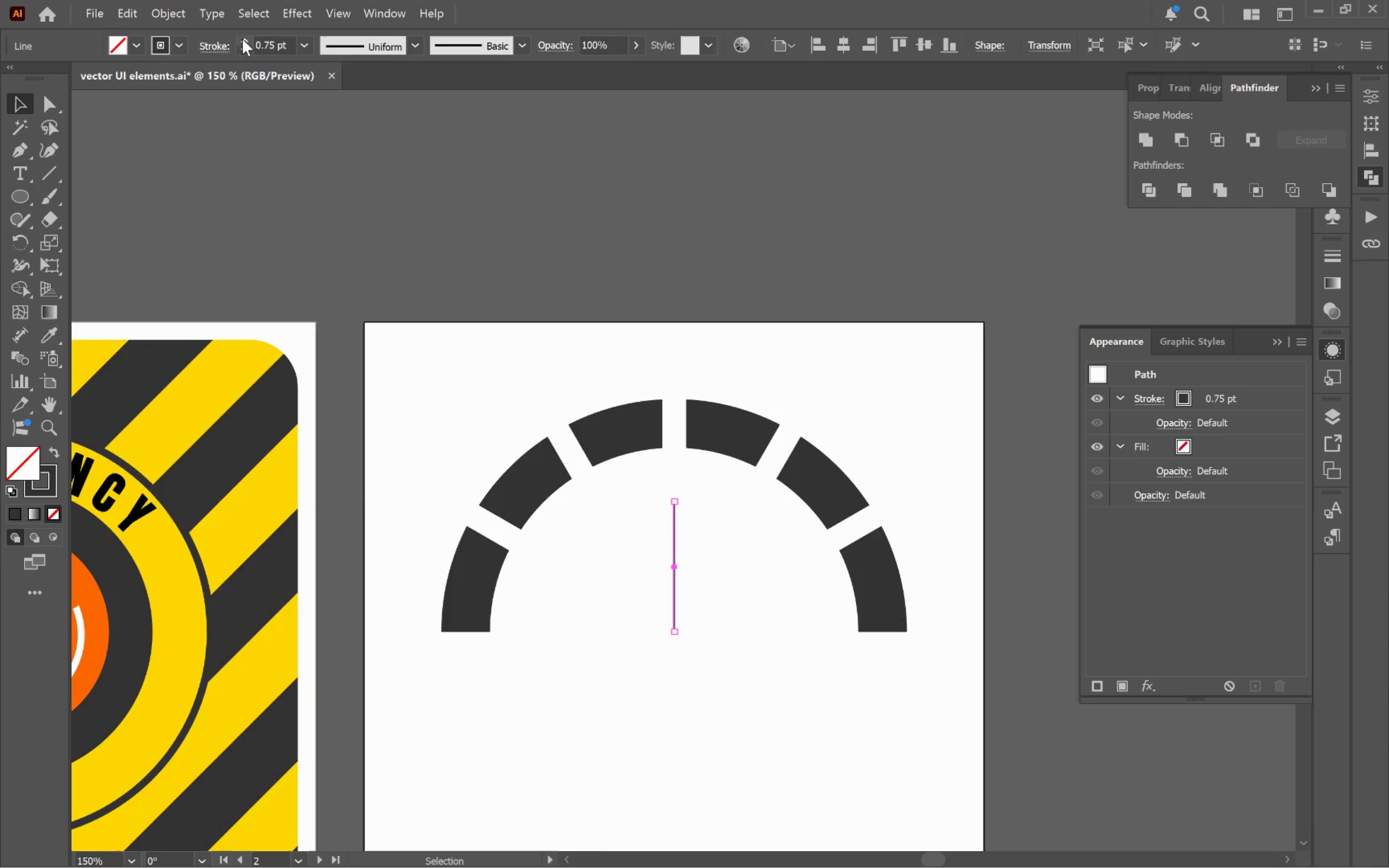 
hold_key(key=ShiftLeft, duration=2.89)
triple_click([242, 39])
 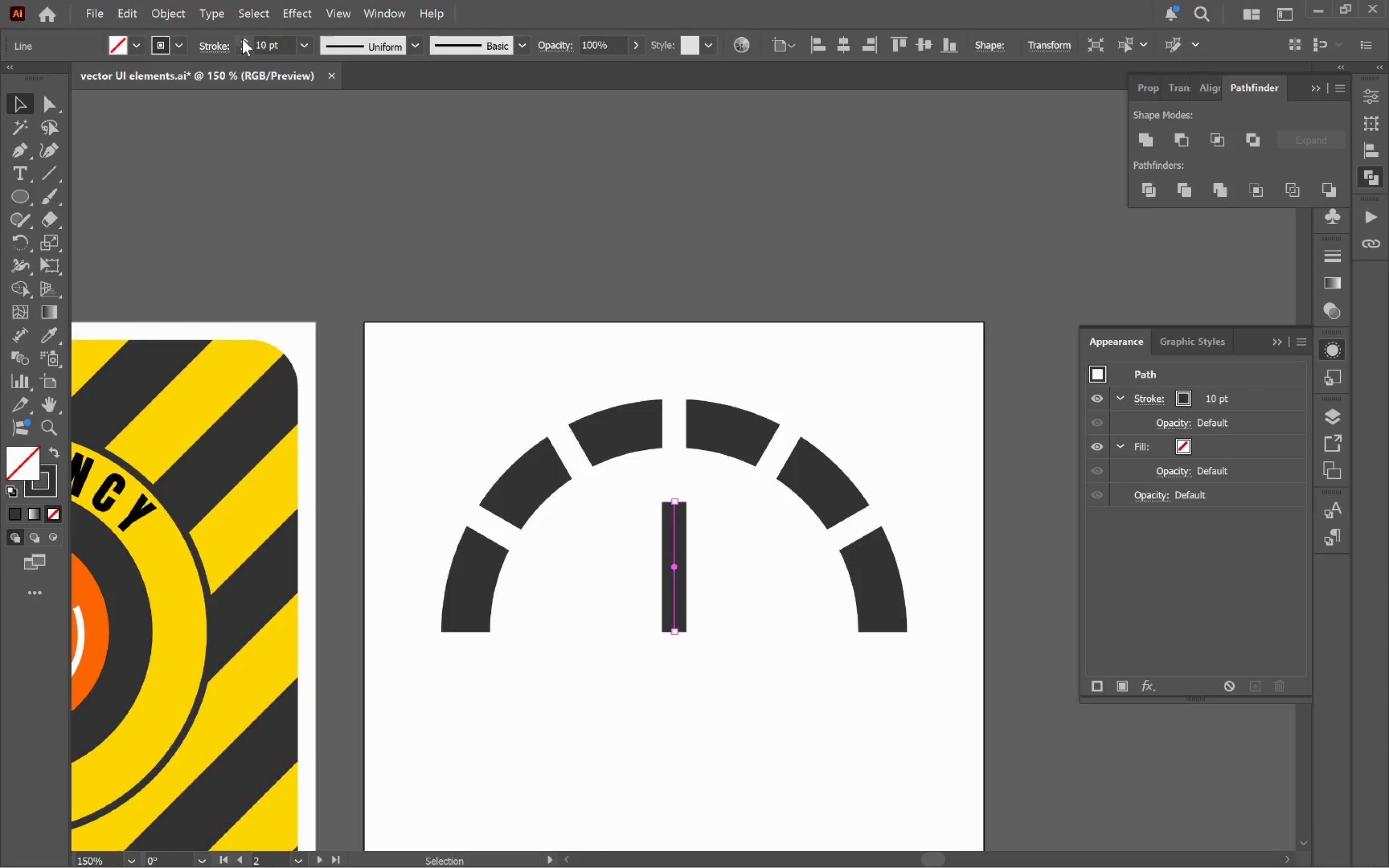 
triple_click([242, 39])
 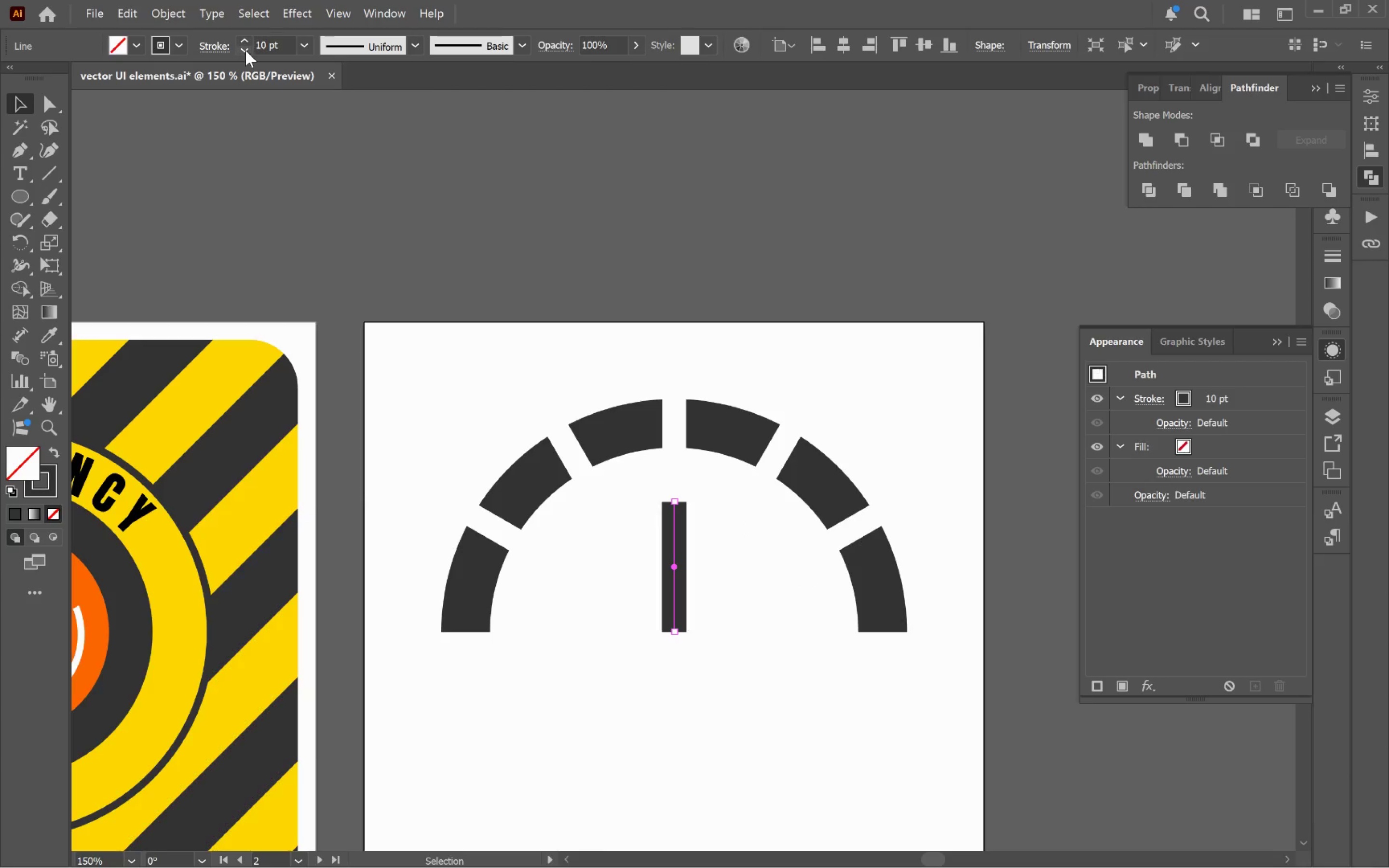 
double_click([245, 50])
 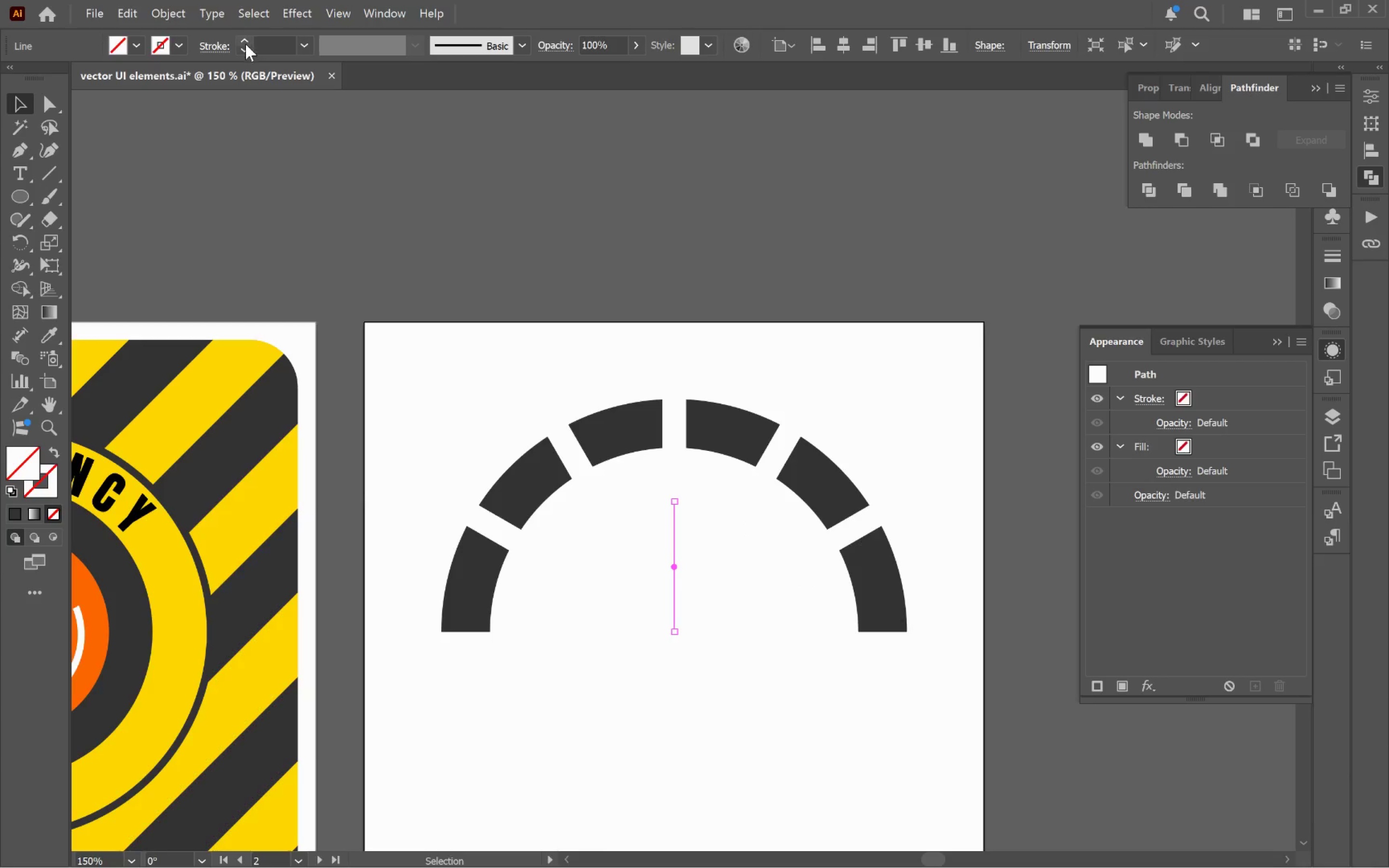 
left_click([245, 42])
 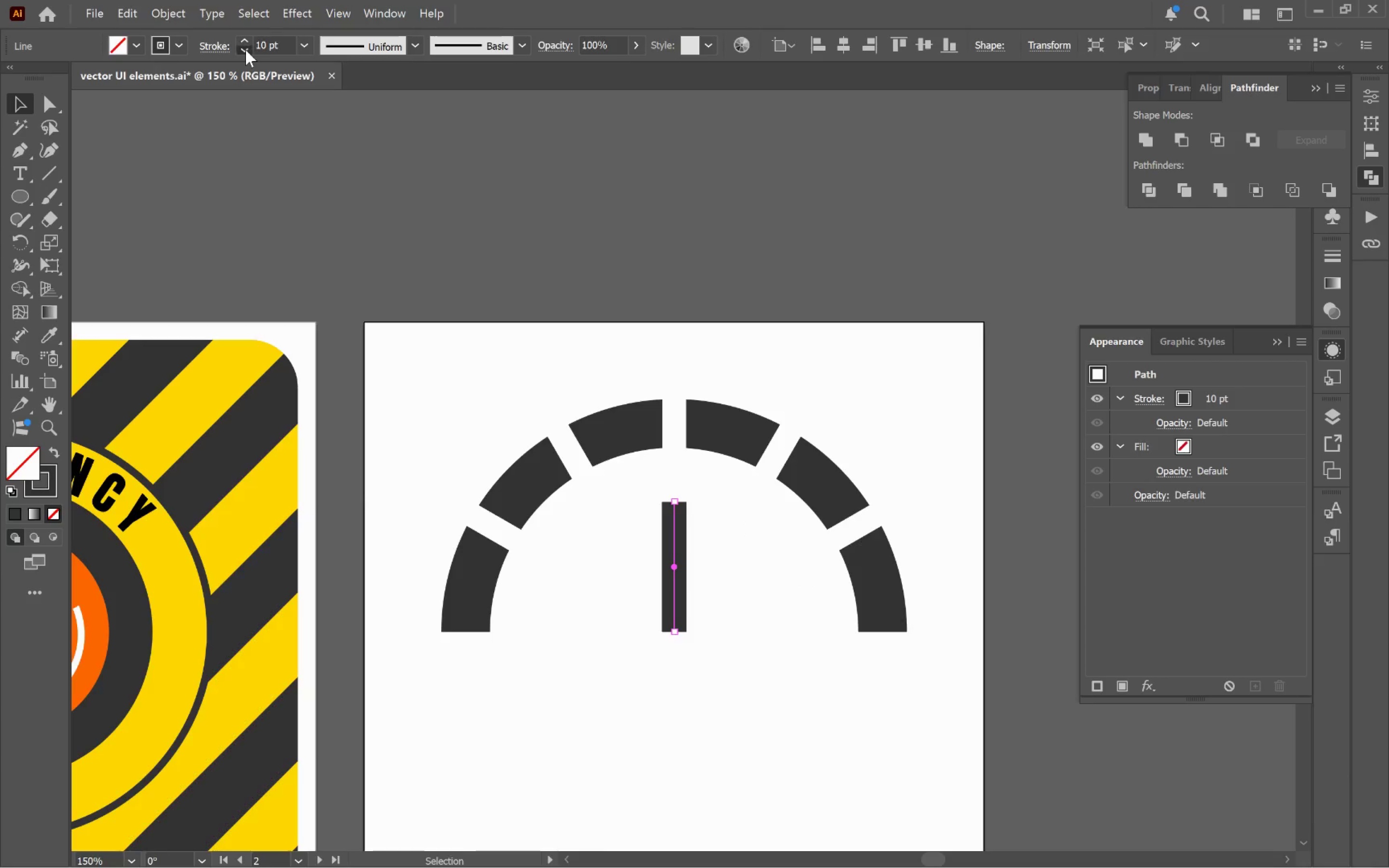 
double_click([245, 50])
 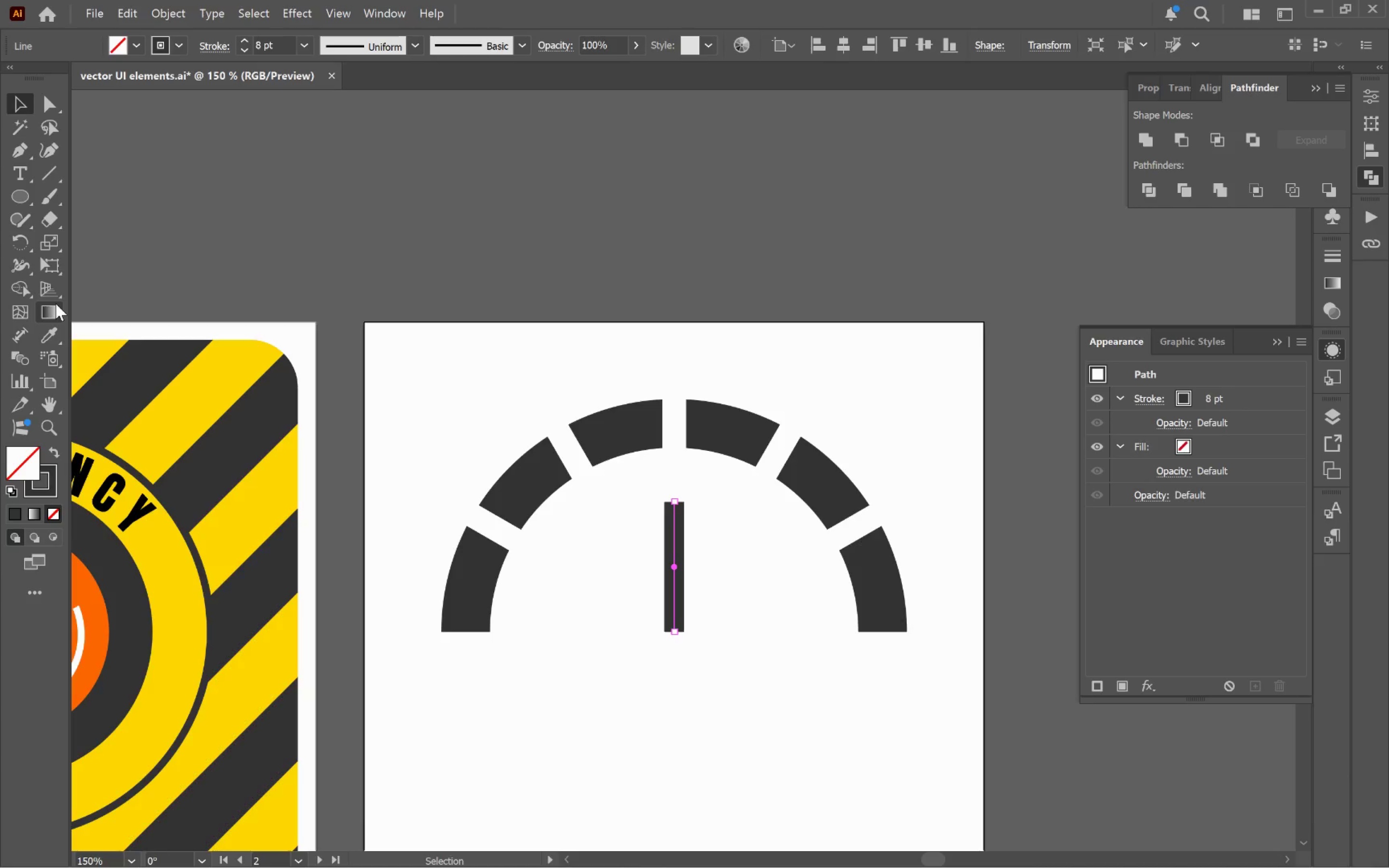 
left_click([23, 273])
 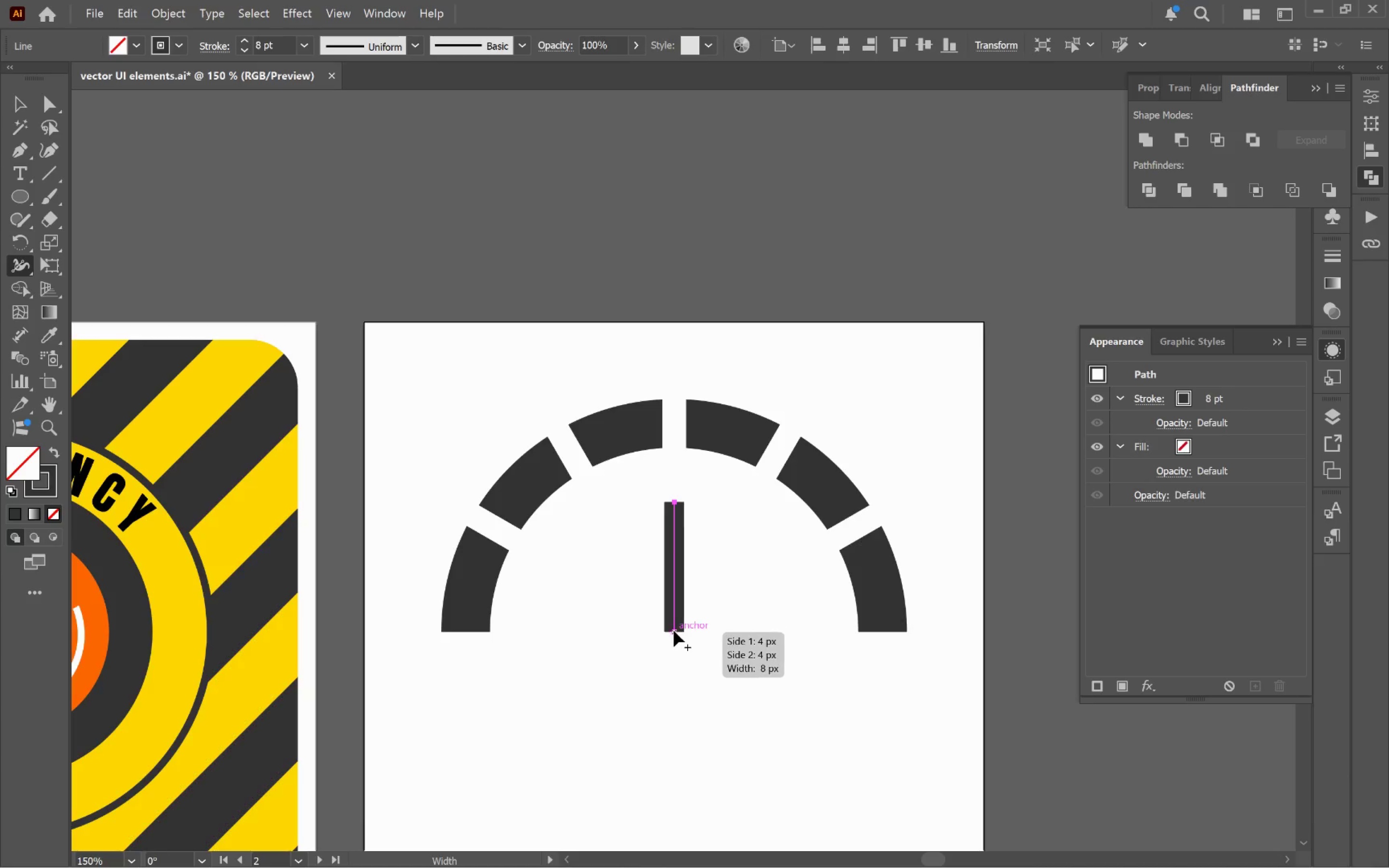 
left_click_drag(start_coordinate=[675, 630], to_coordinate=[712, 632])
 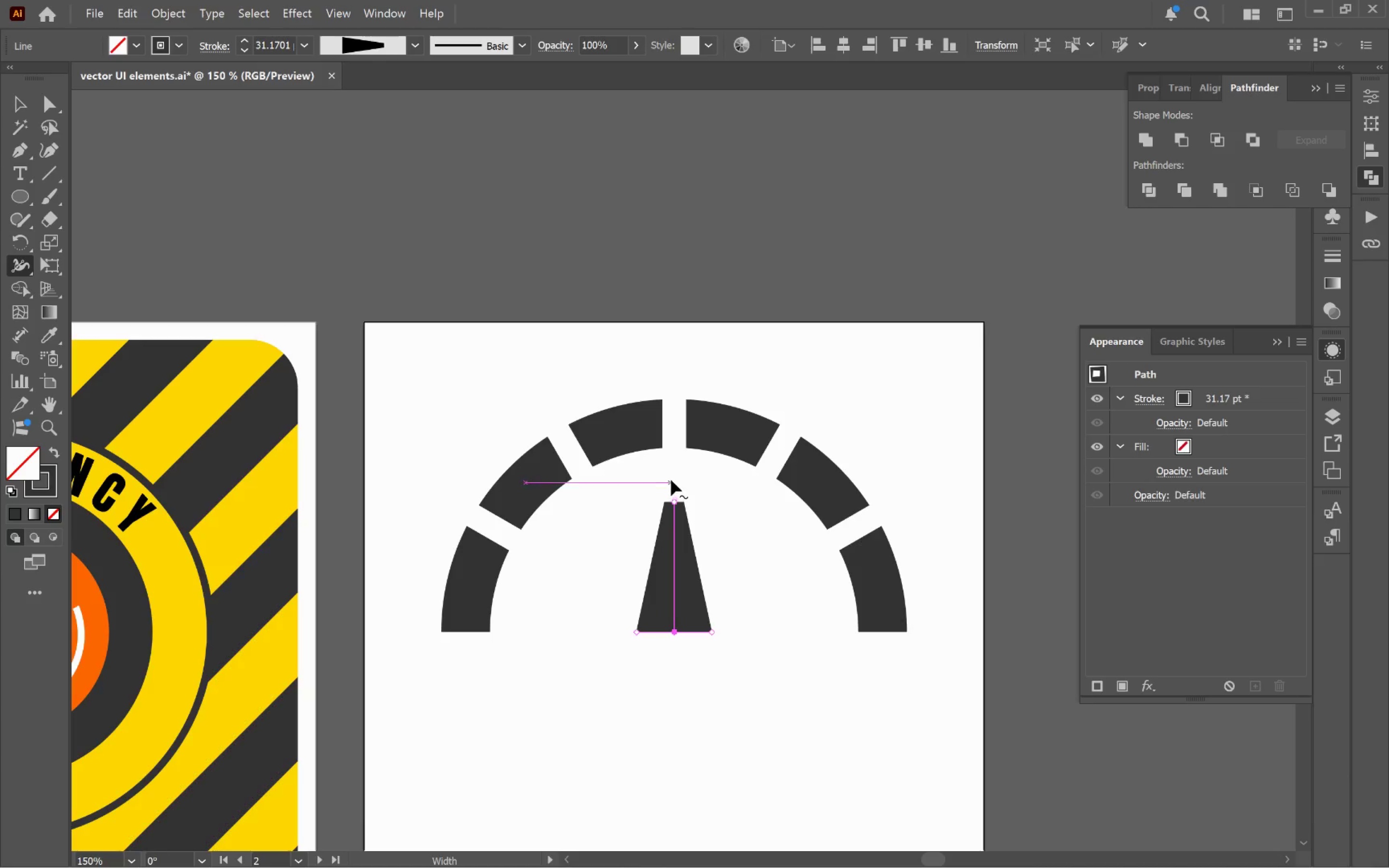 
hold_key(key=AltLeft, duration=0.55)
scroll: coordinate [688, 503], scroll_direction: up, amount: 4.0
 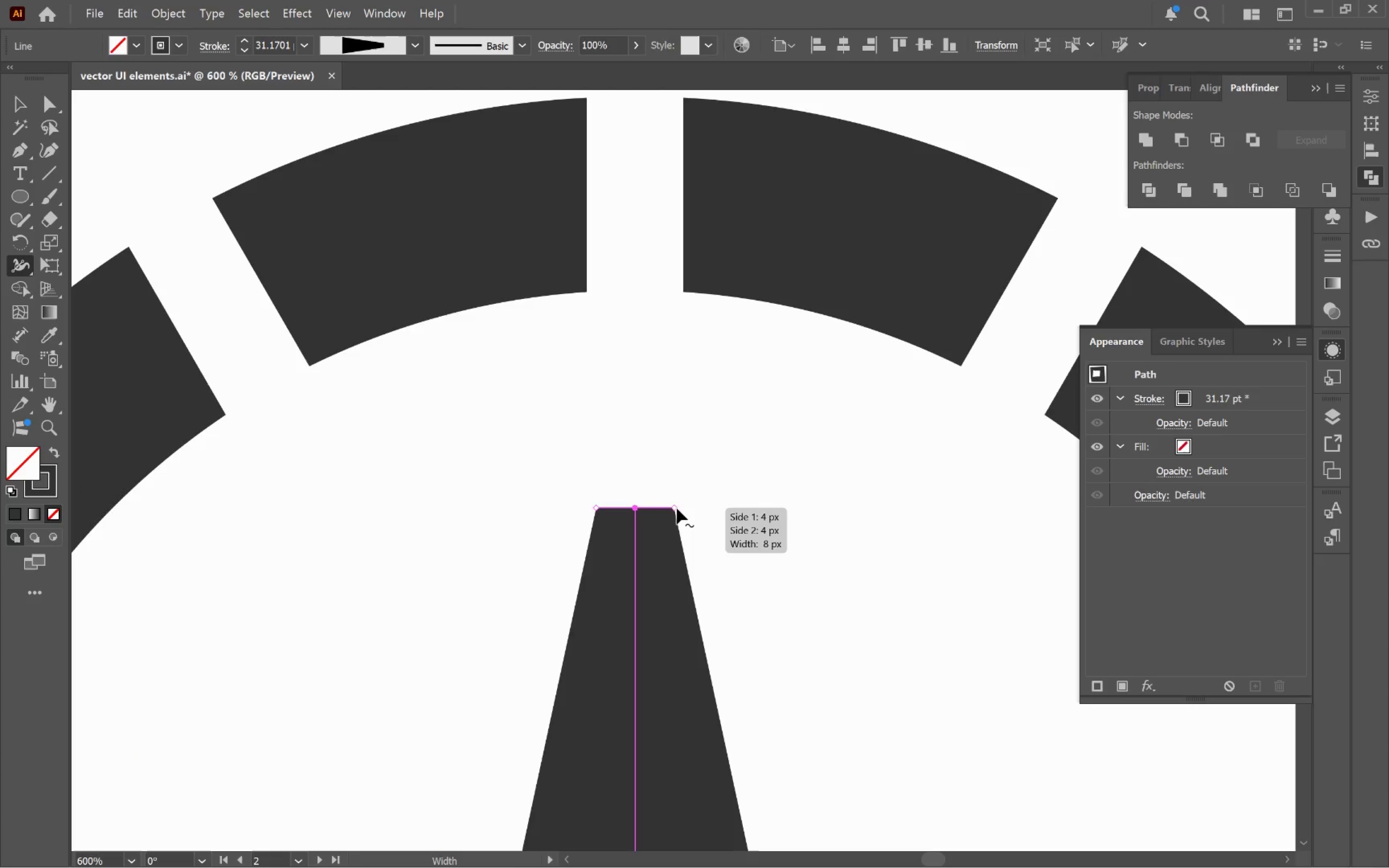 
left_click_drag(start_coordinate=[675, 509], to_coordinate=[644, 510])
 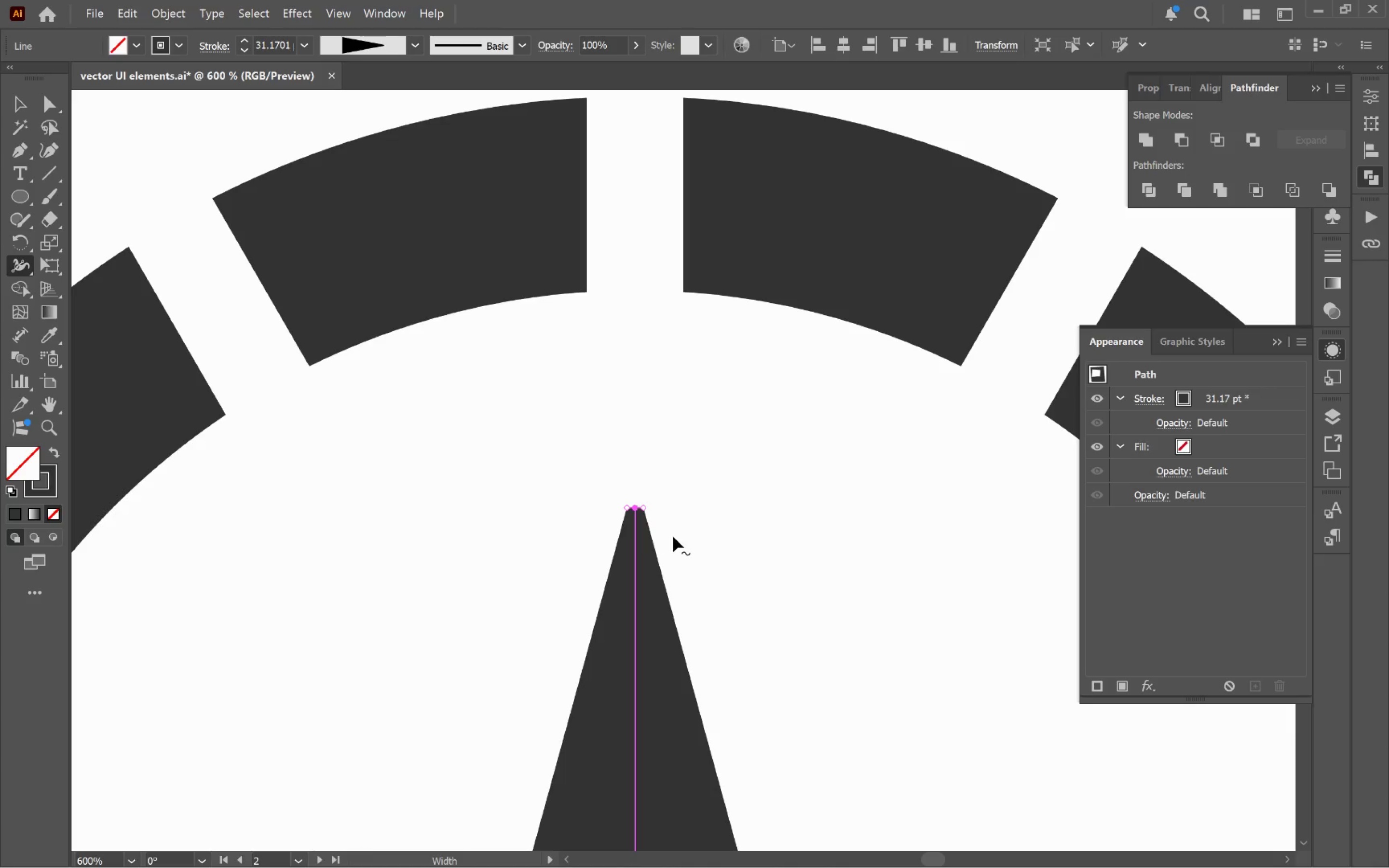 
hold_key(key=AltLeft, duration=0.5)
scroll: coordinate [684, 531], scroll_direction: down, amount: 3.0
 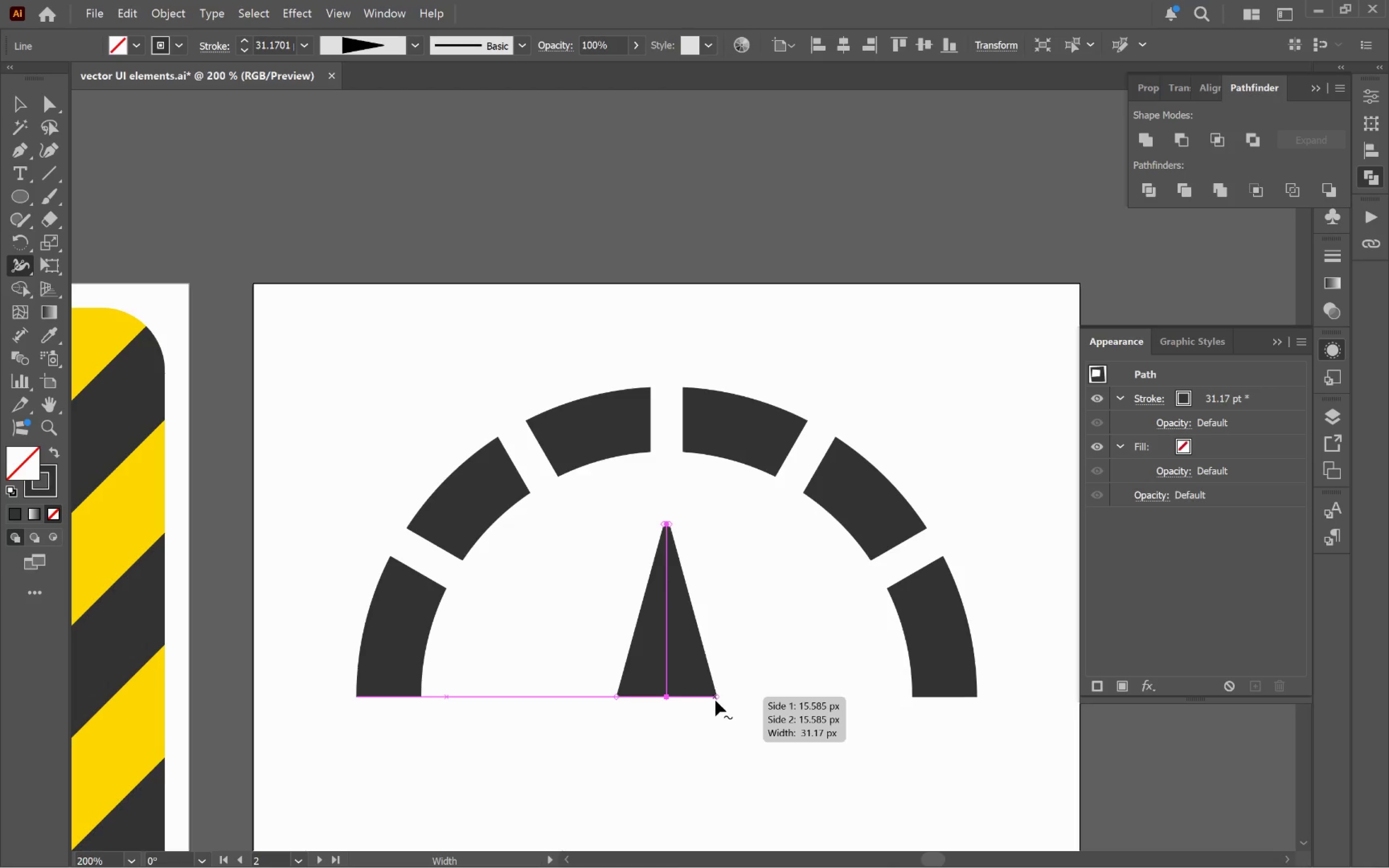 
left_click_drag(start_coordinate=[717, 700], to_coordinate=[679, 700])
 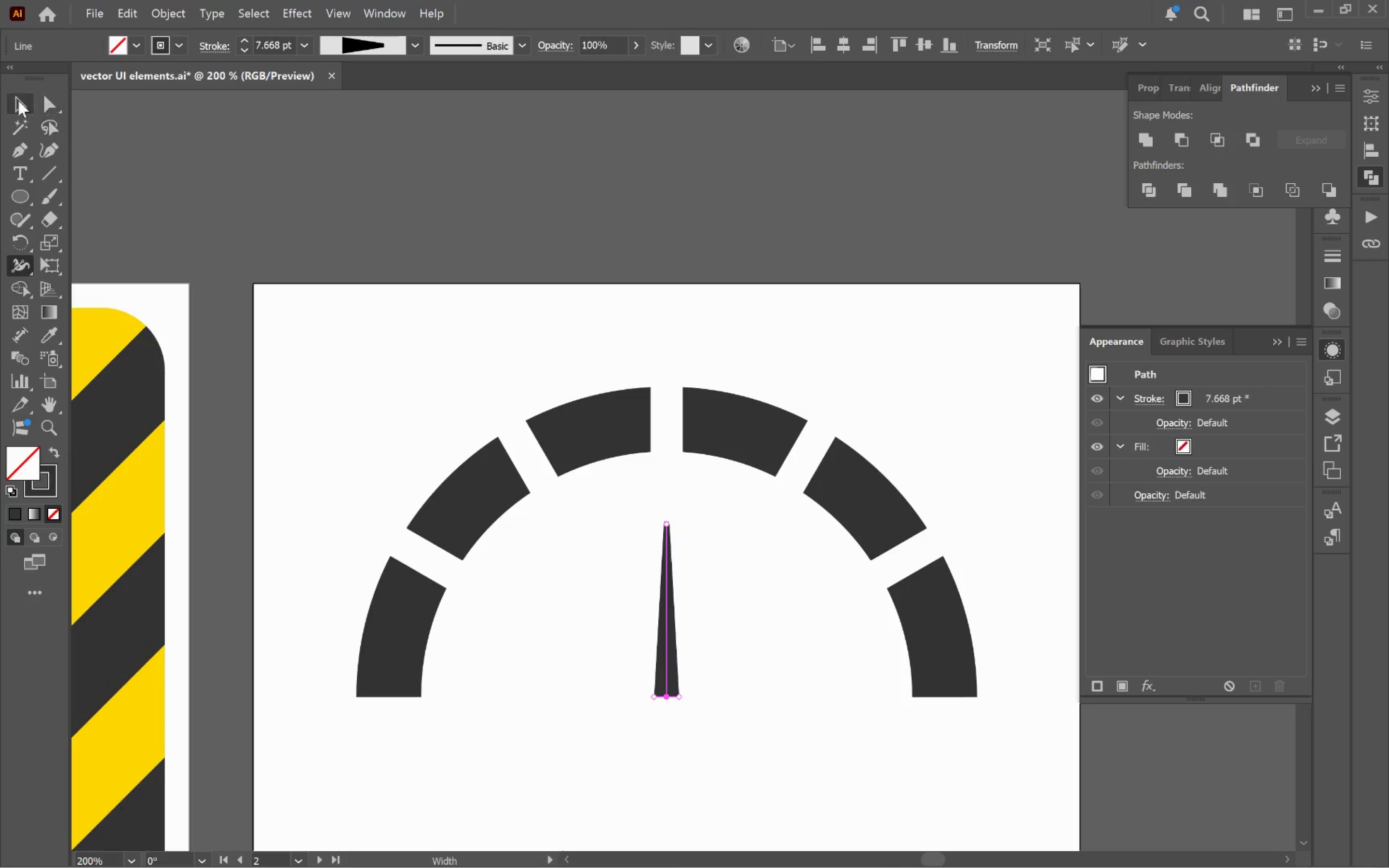 
left_click([18, 101])
 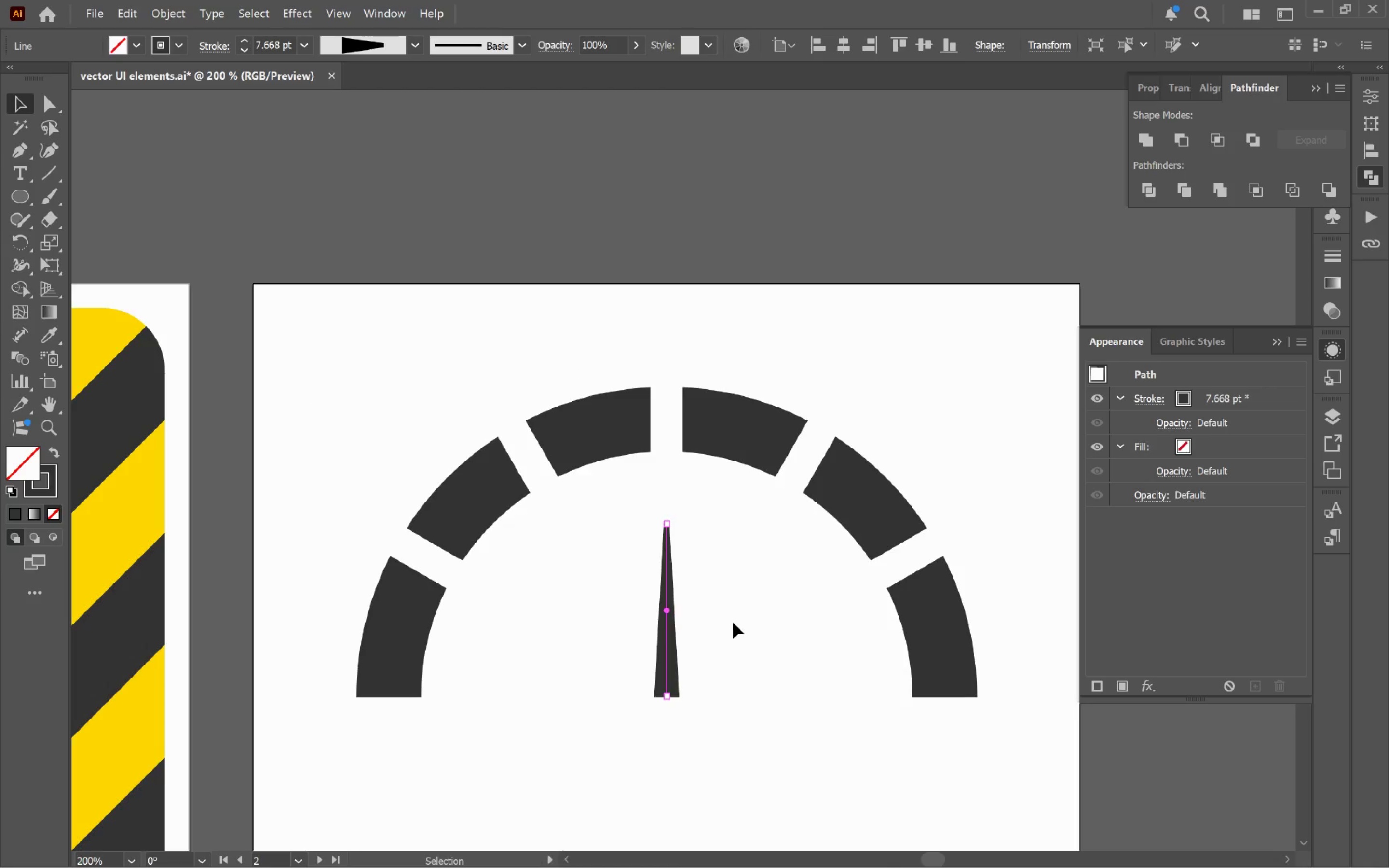 
left_click([734, 623])
 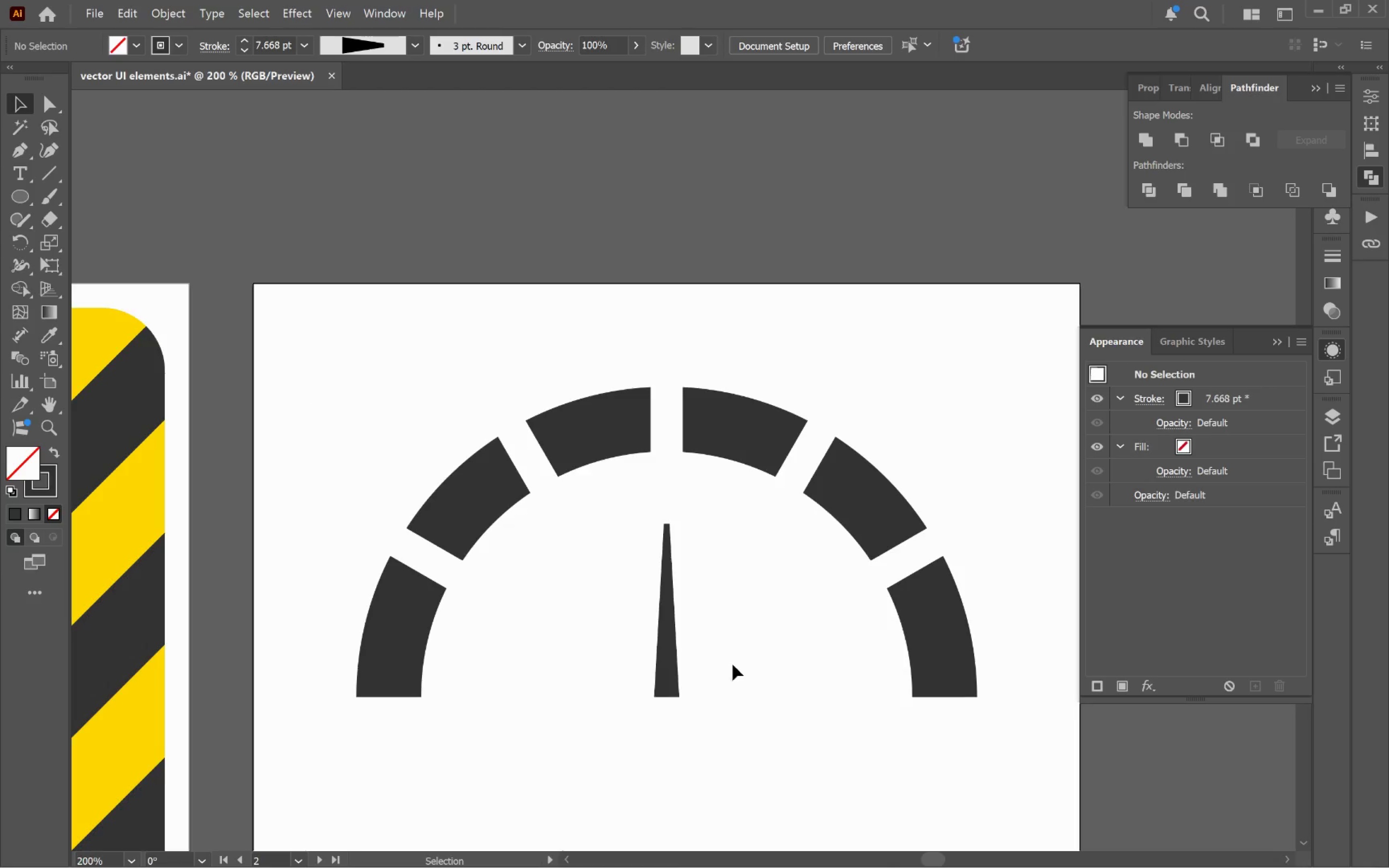 
hold_key(key=Space, duration=0.97)
 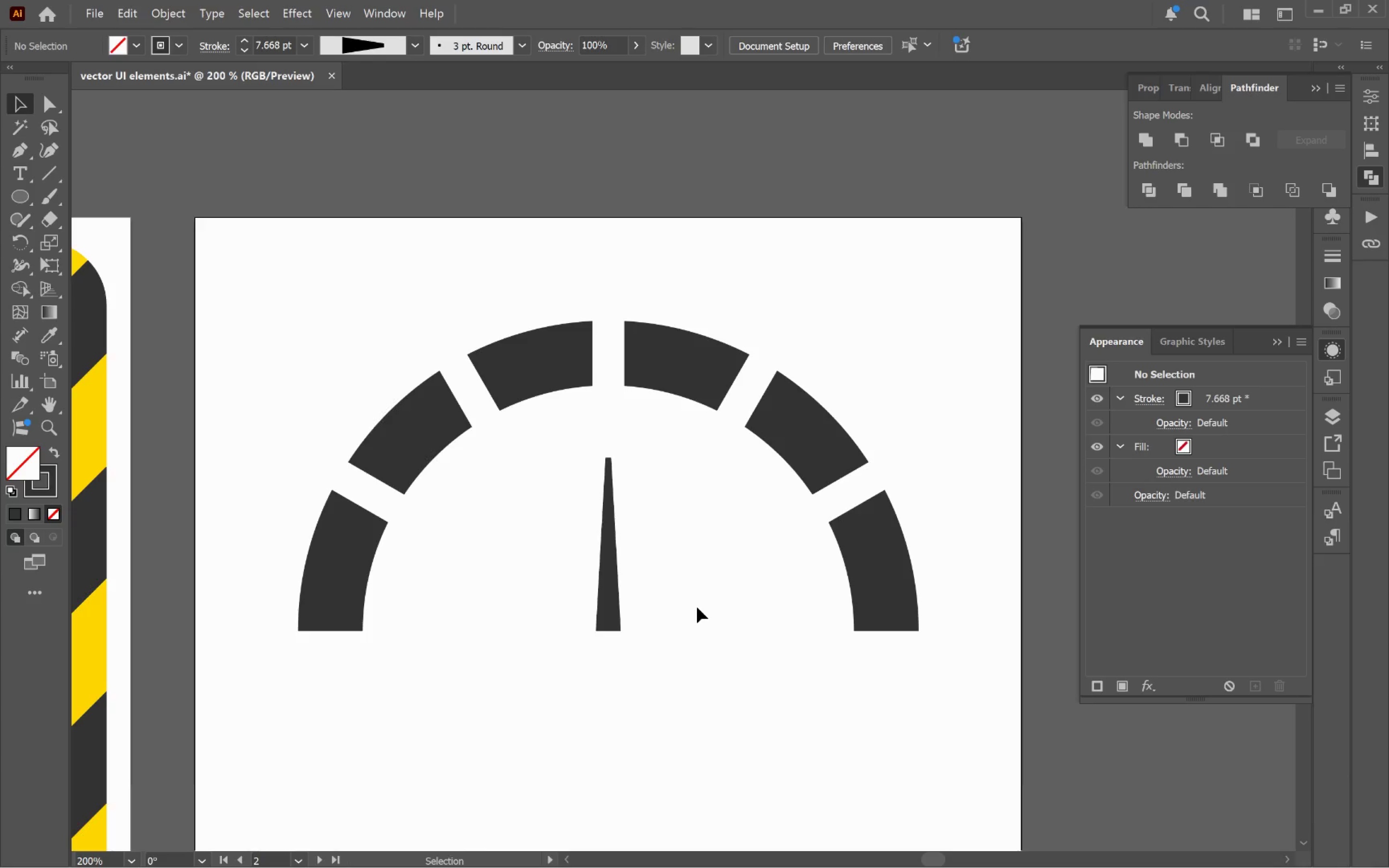 
left_click_drag(start_coordinate=[758, 681], to_coordinate=[698, 613])
 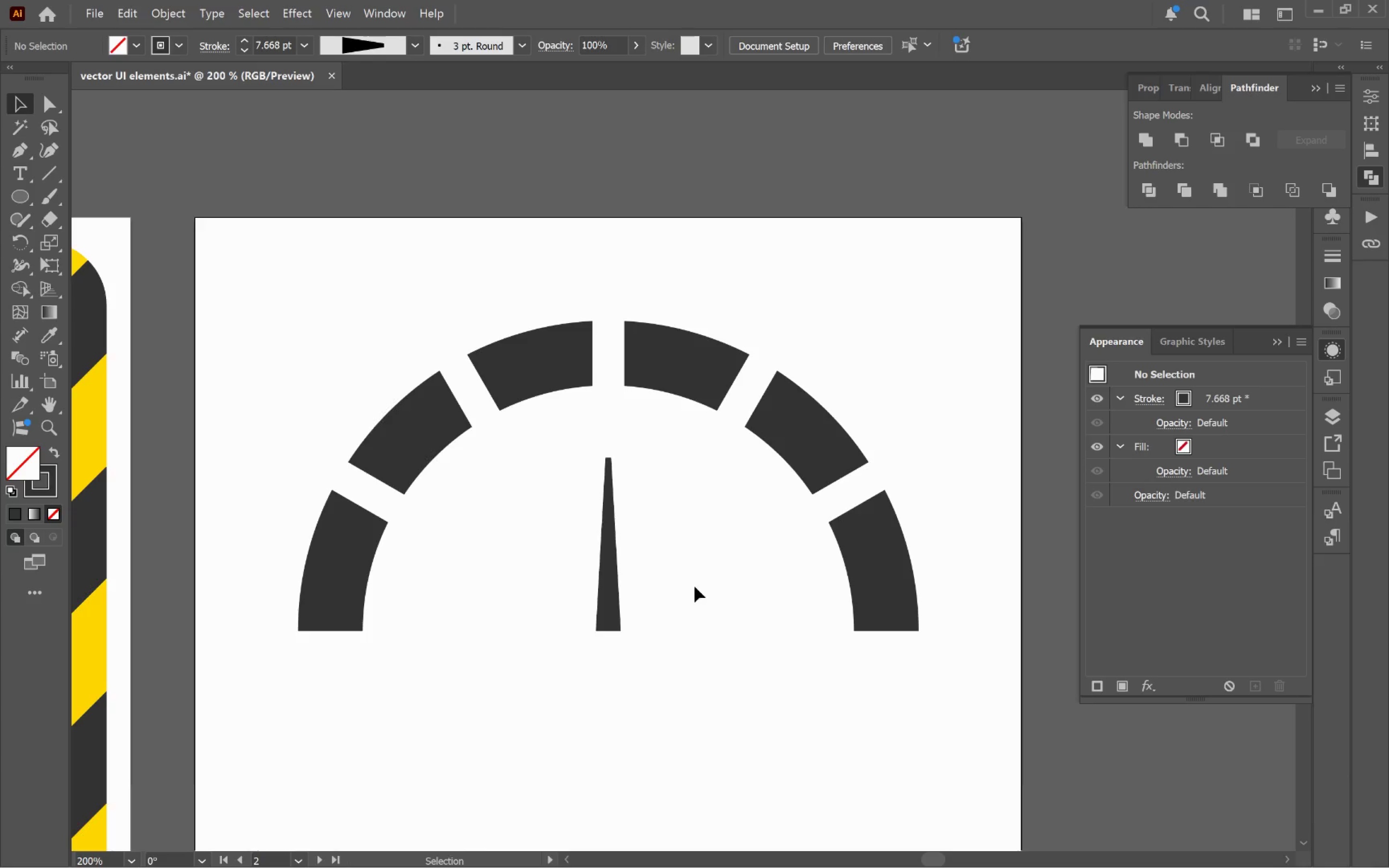 
left_click_drag(start_coordinate=[609, 558], to_coordinate=[608, 511])
 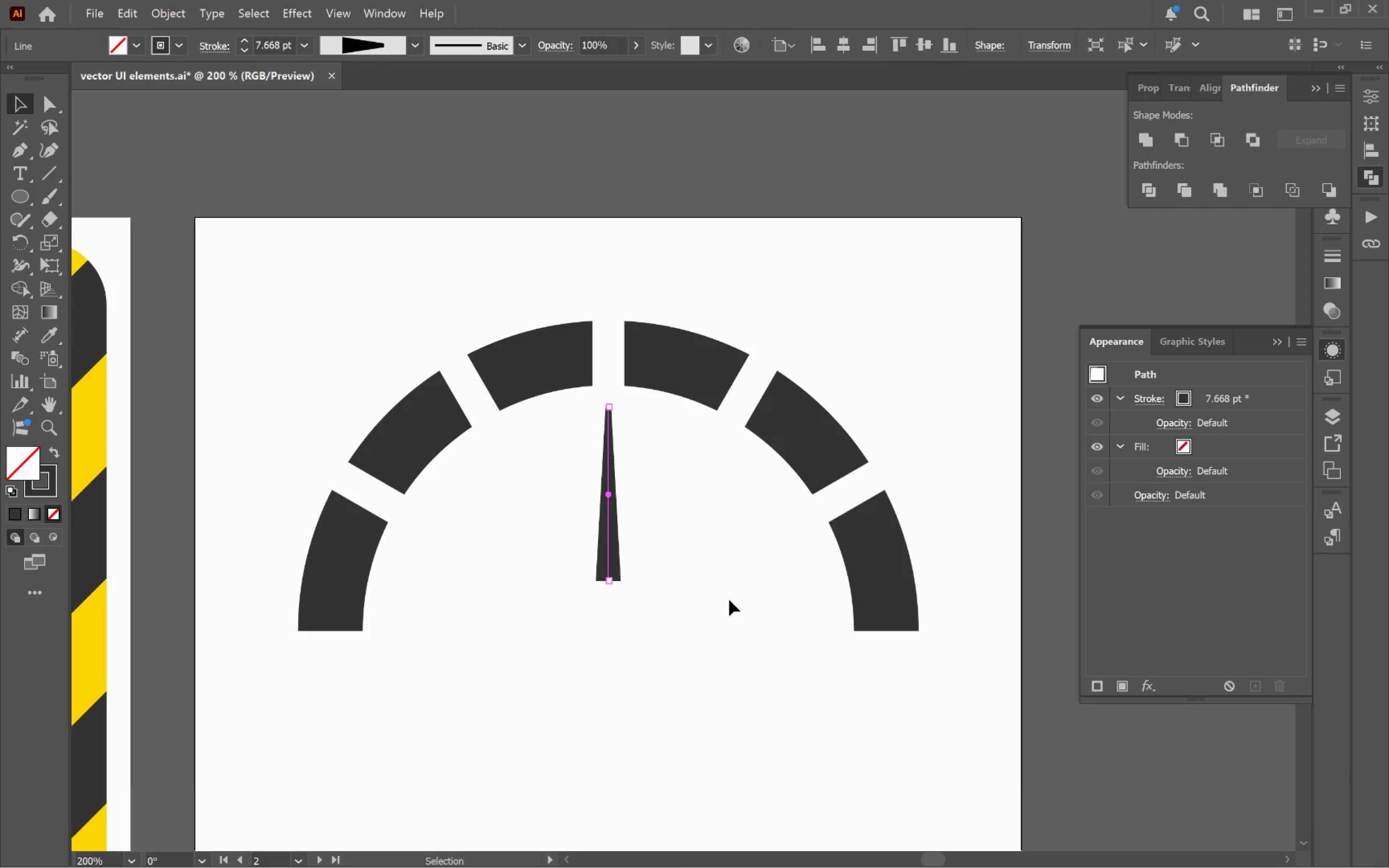 
hold_key(key=ShiftLeft, duration=1.59)
 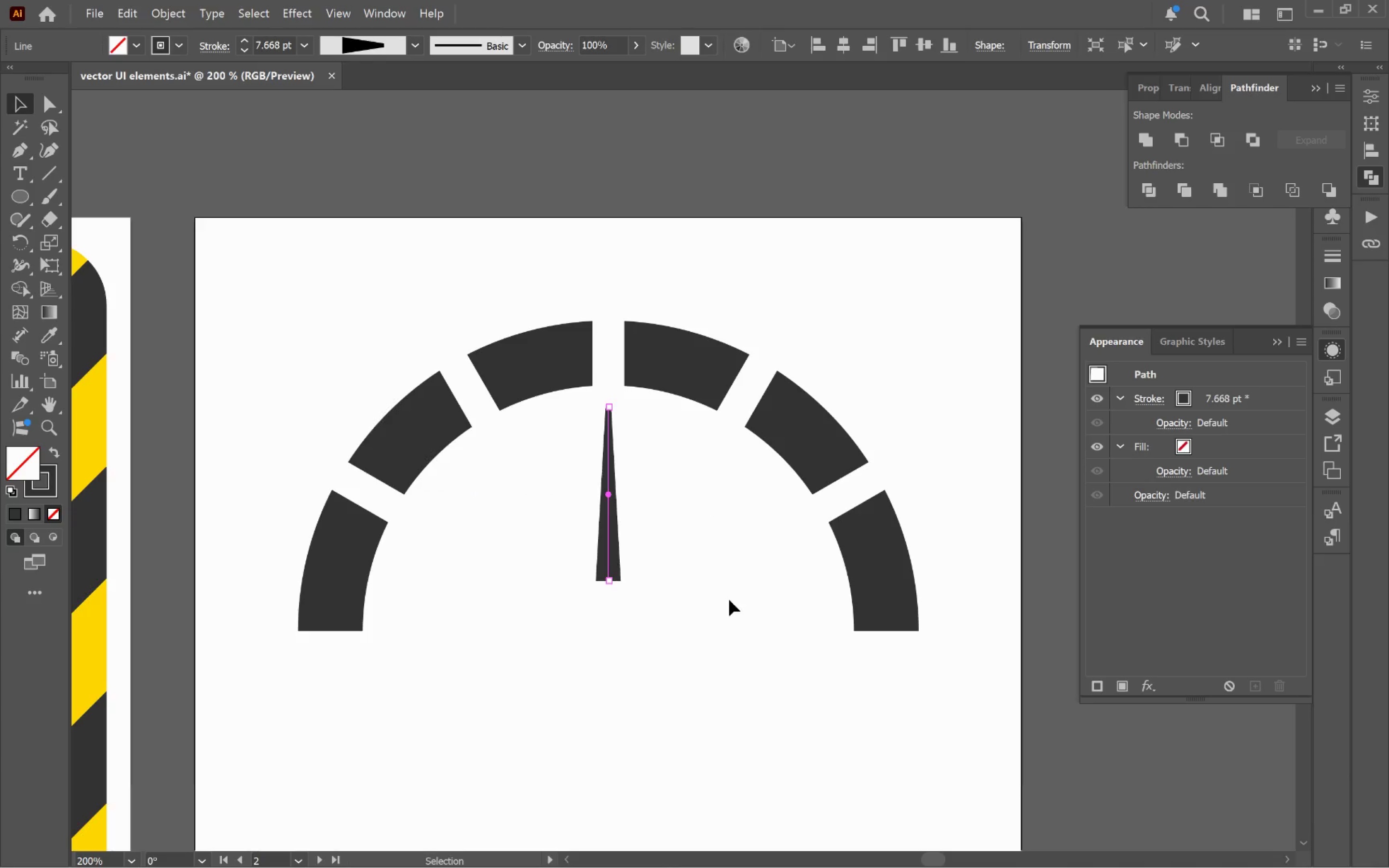 
left_click([729, 600])
 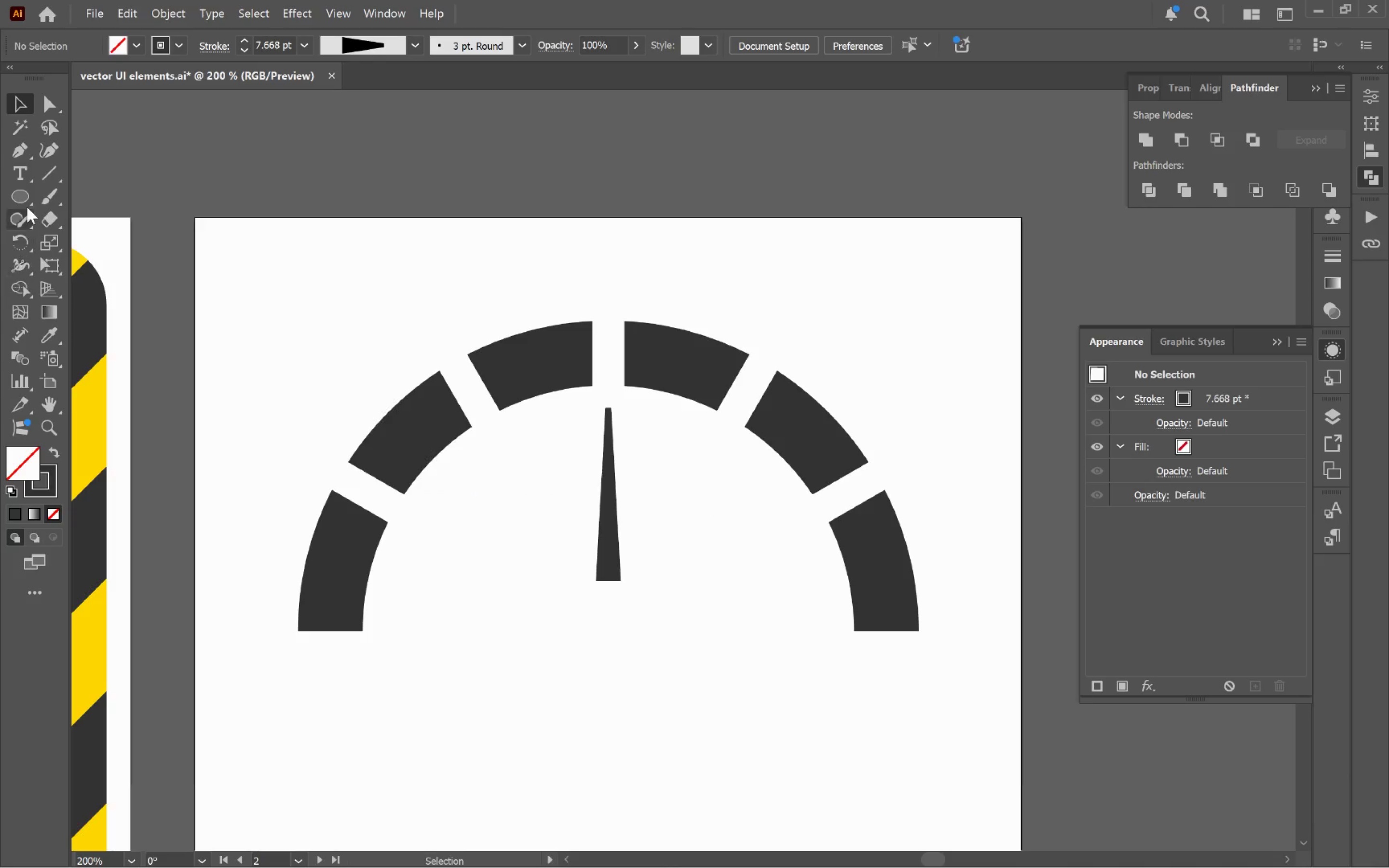 
left_click([25, 198])
 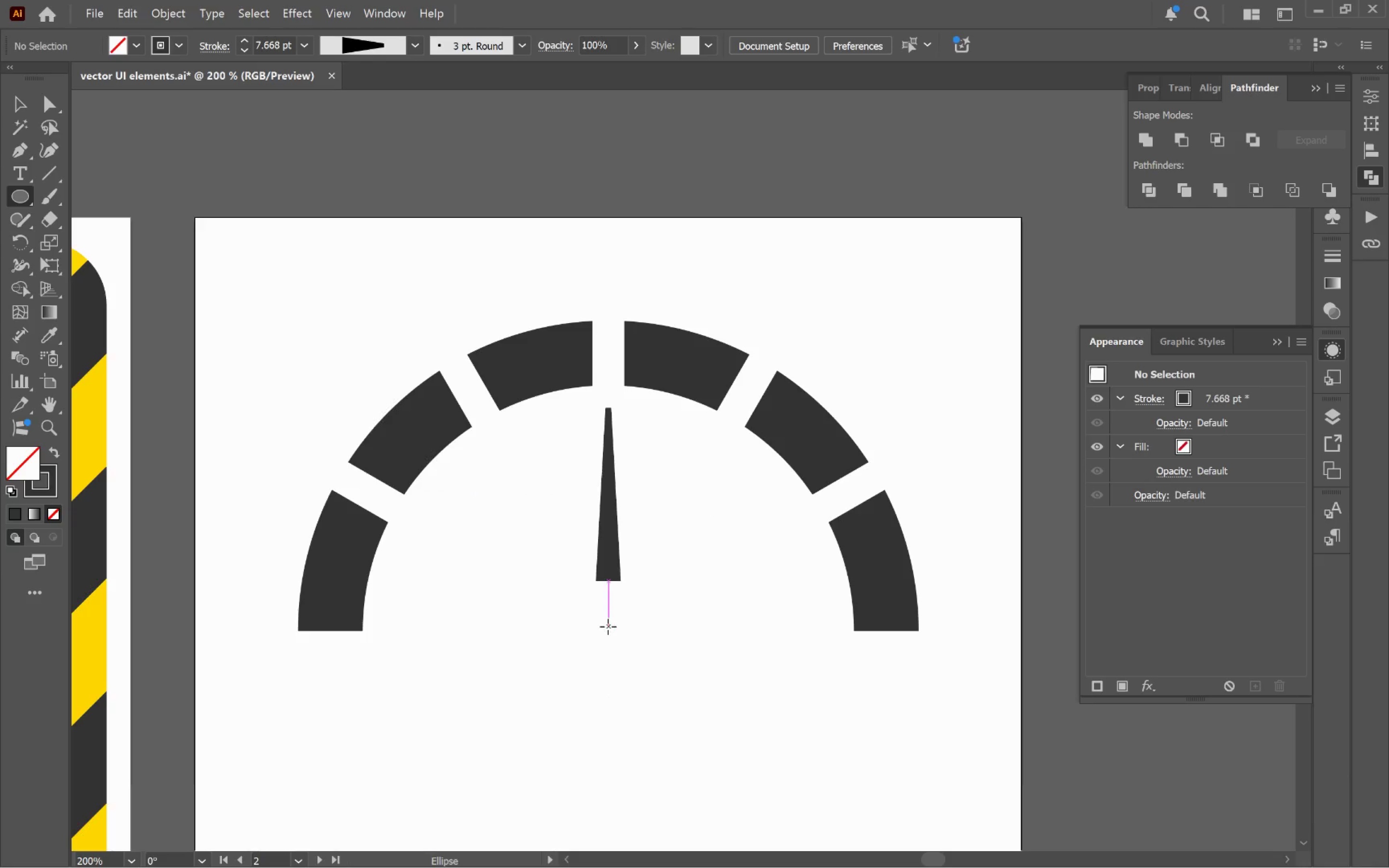 
left_click_drag(start_coordinate=[608, 629], to_coordinate=[671, 673])
 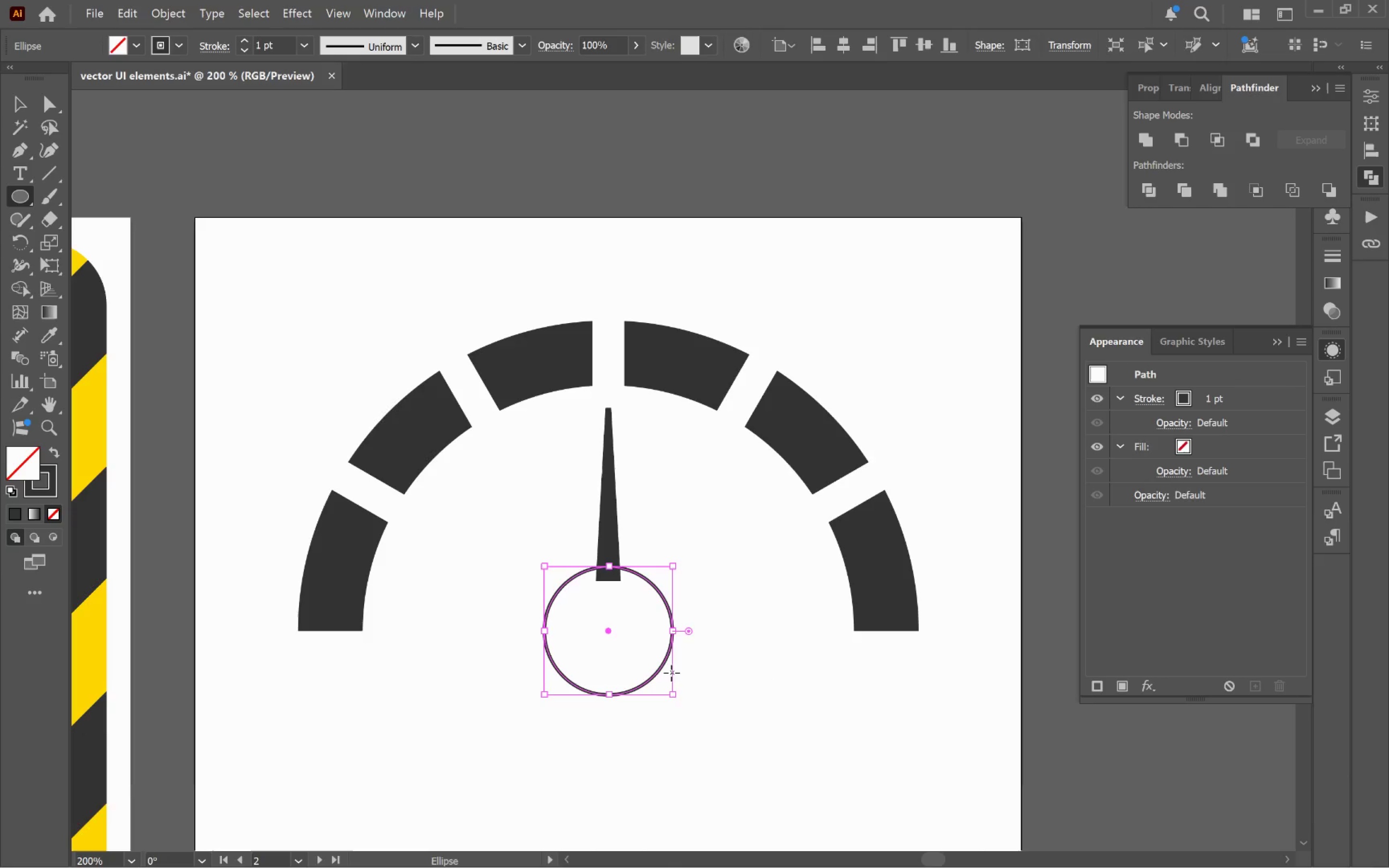 
hold_key(key=AltLeft, duration=4.44)
 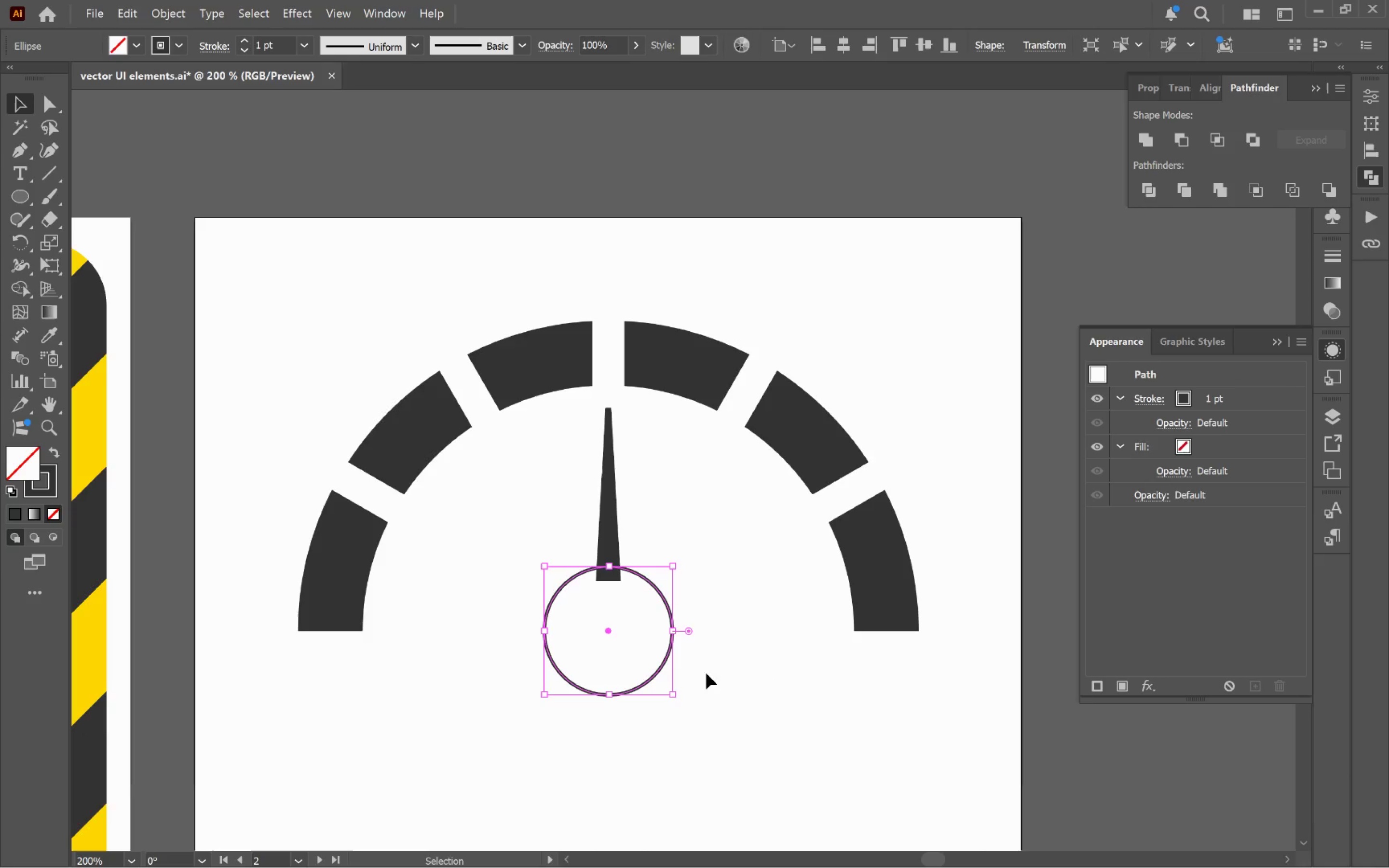 
hold_key(key=ShiftLeft, duration=4.3)
 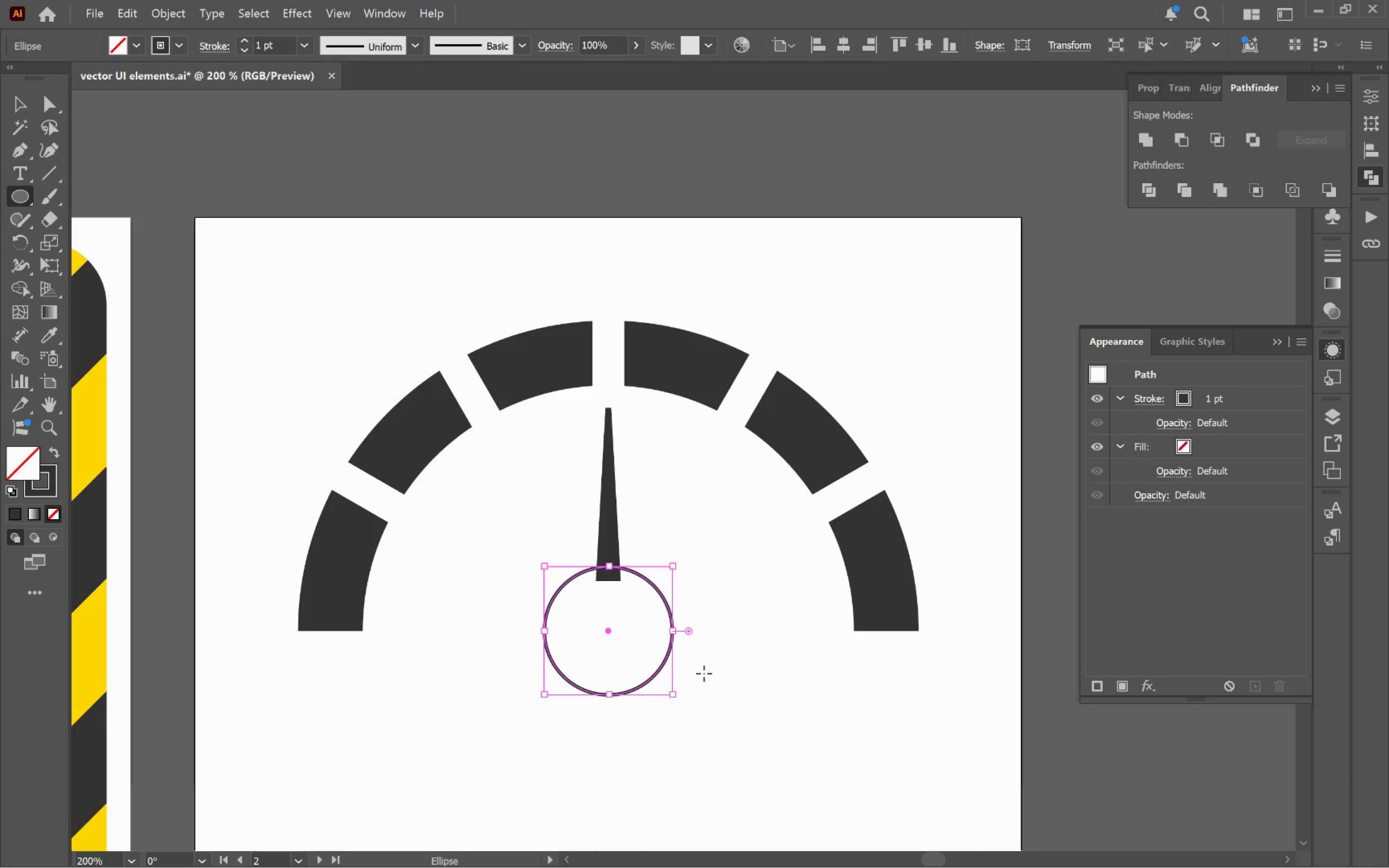 
key(V)
 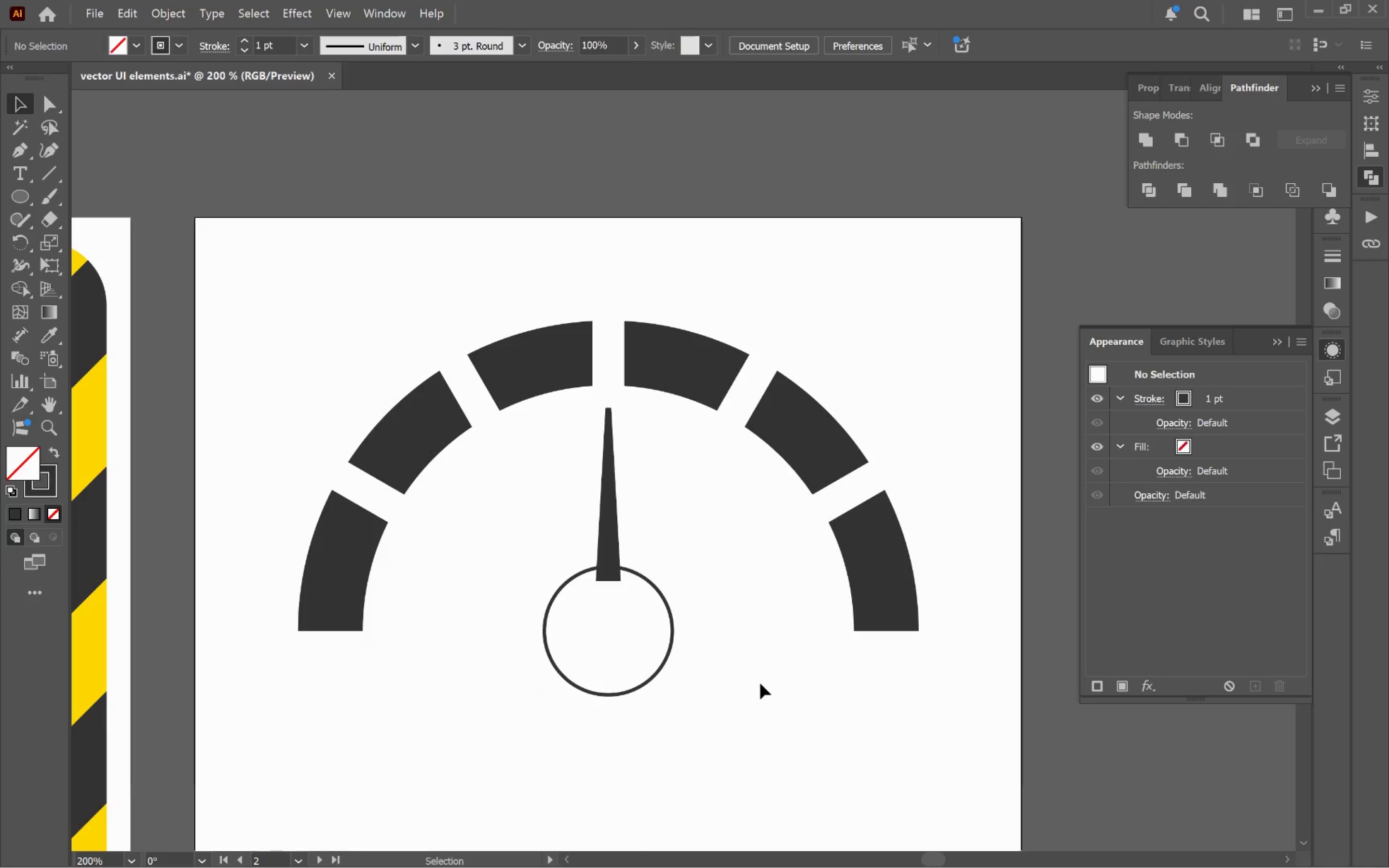 
hold_key(key=AltLeft, duration=0.7)
 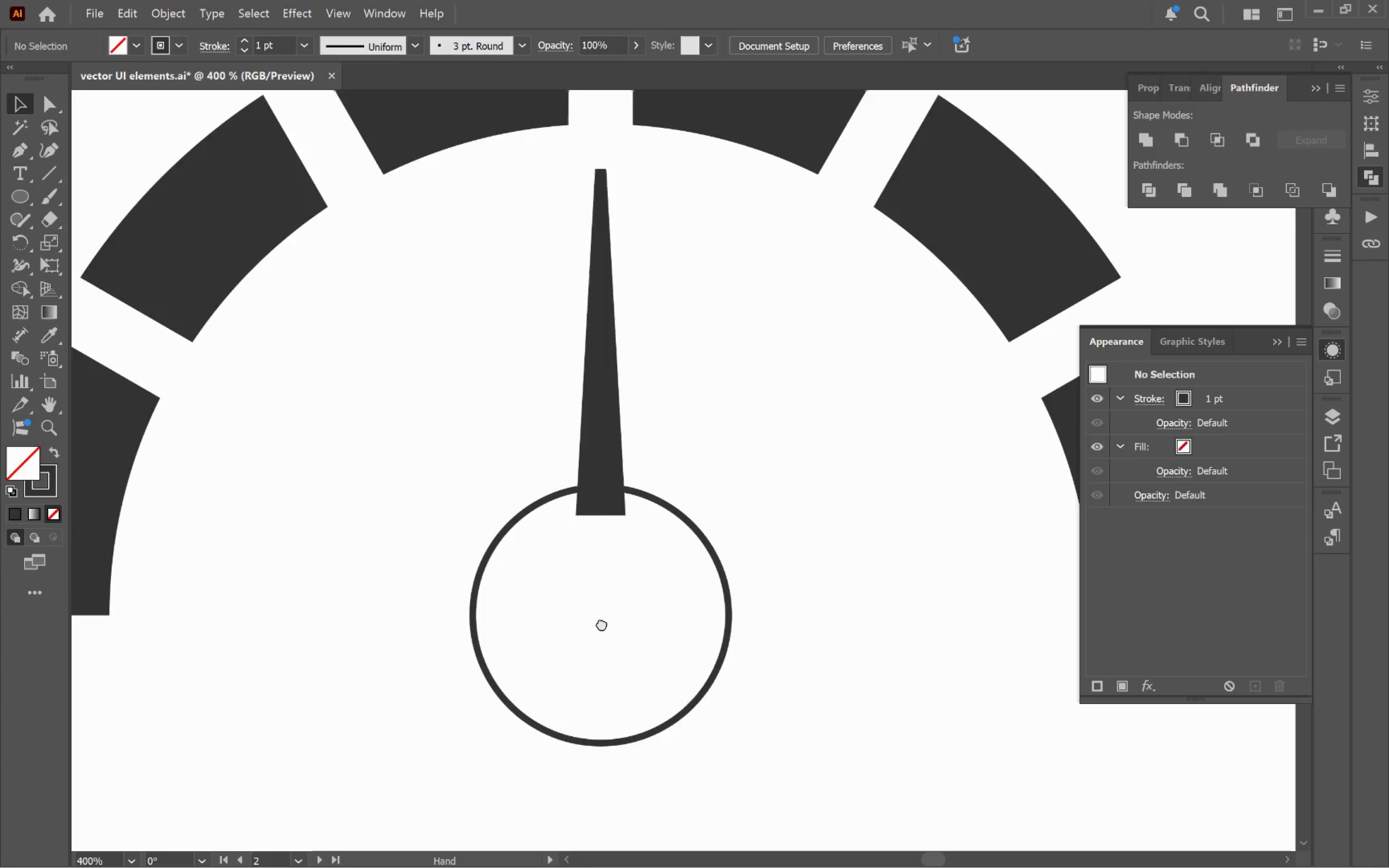 
hold_key(key=Space, duration=0.53)
 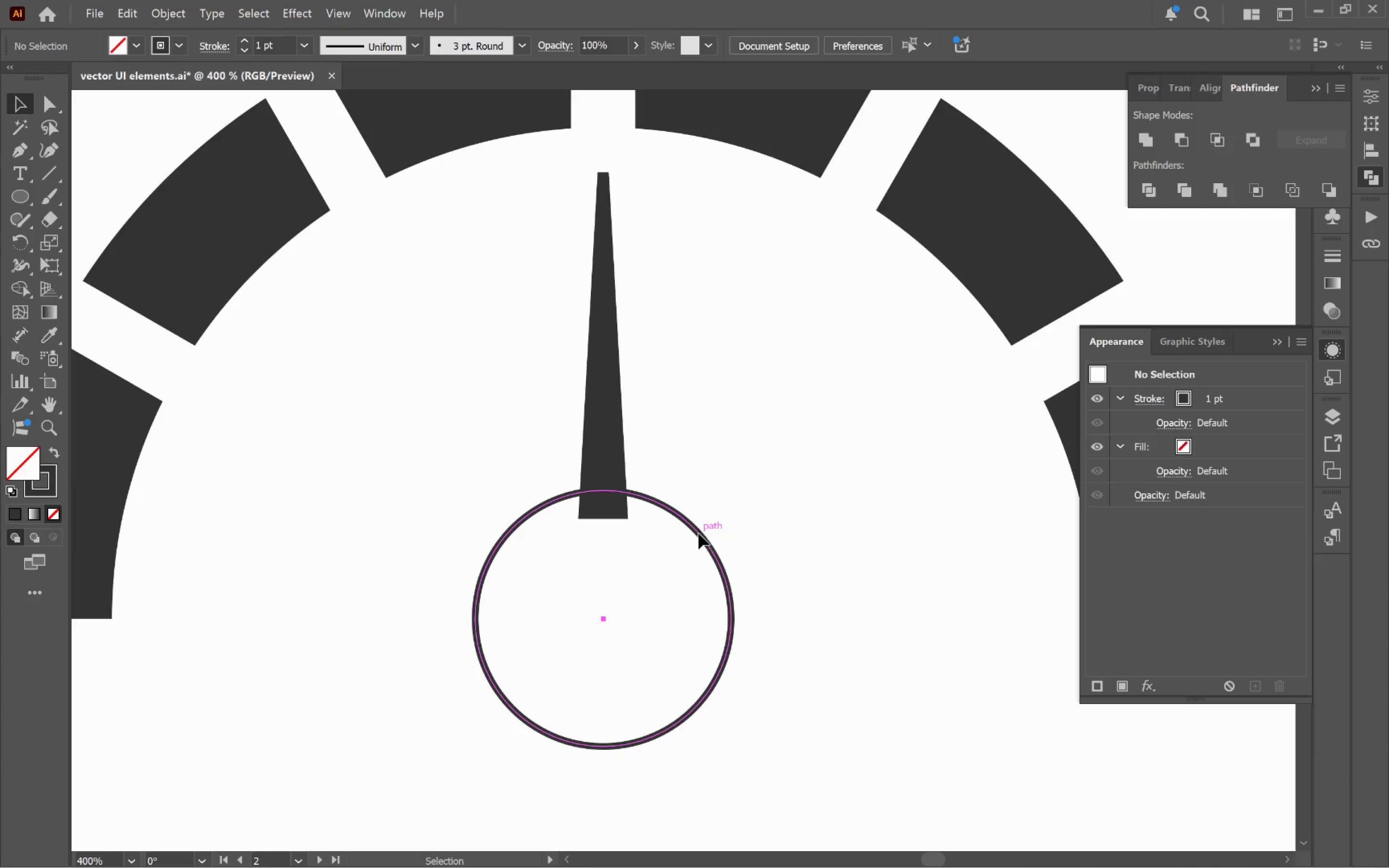 
scroll: coordinate [672, 649], scroll_direction: up, amount: 2.0
 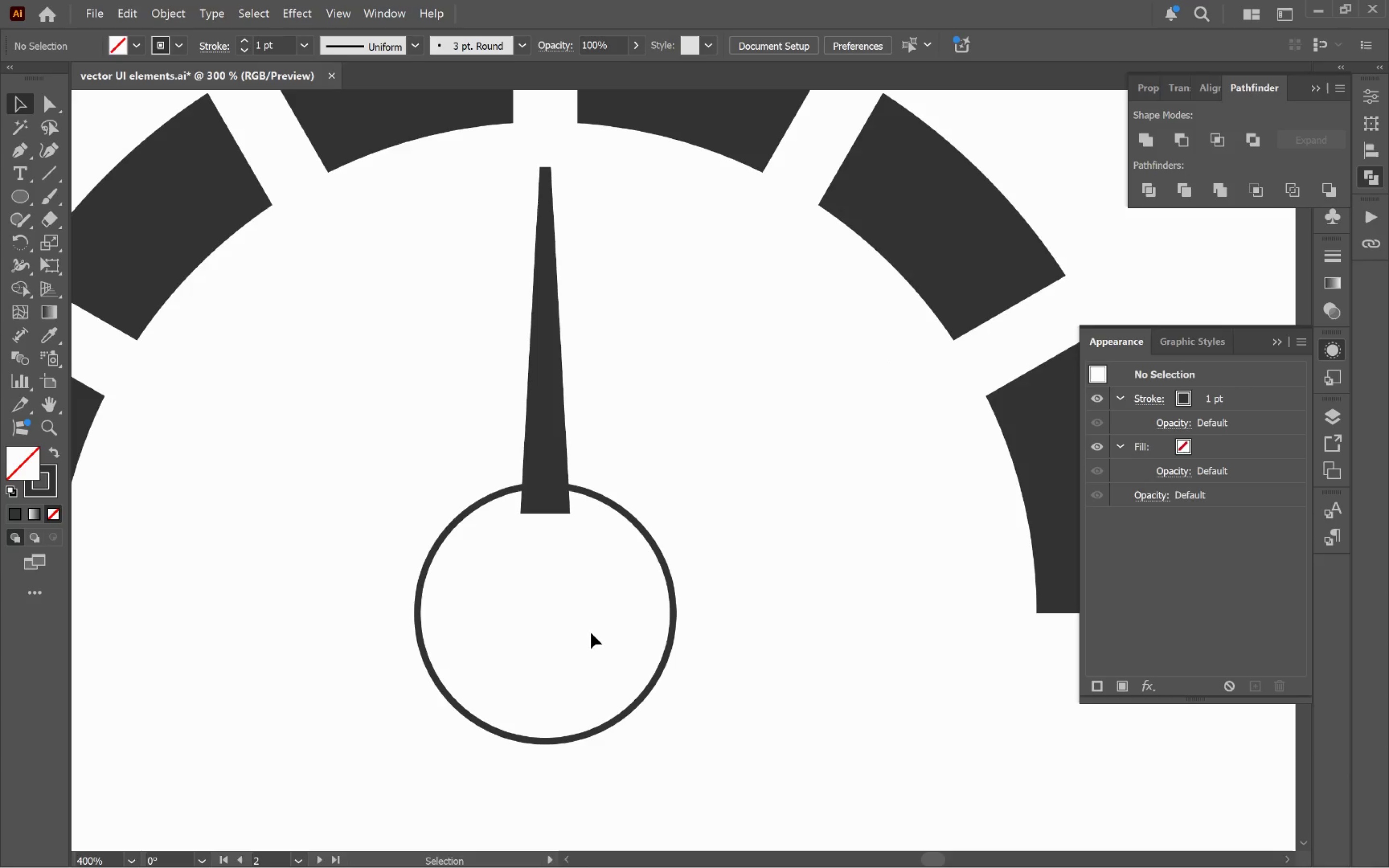 
left_click_drag(start_coordinate=[545, 621], to_coordinate=[603, 626])
 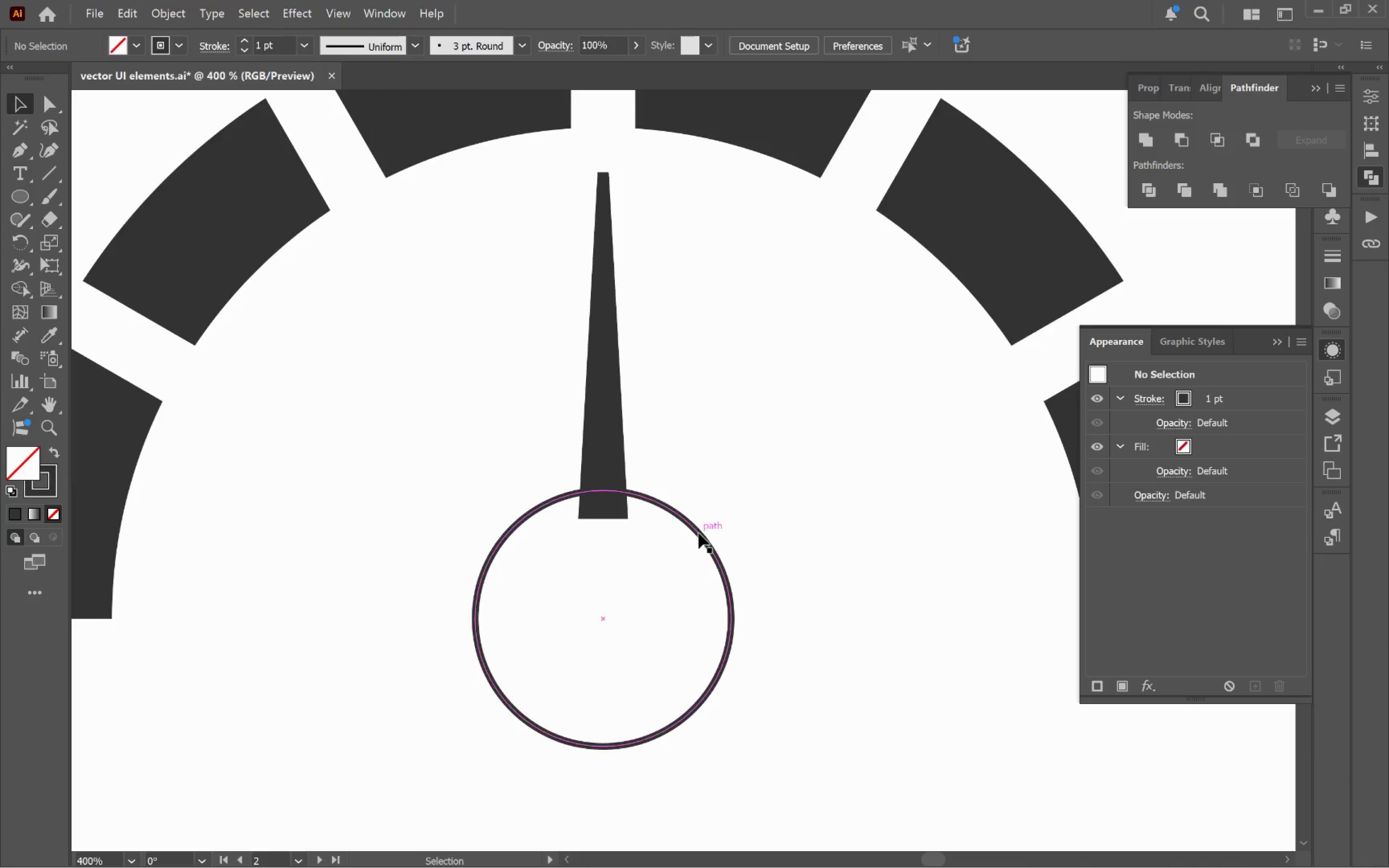 
left_click([698, 533])
 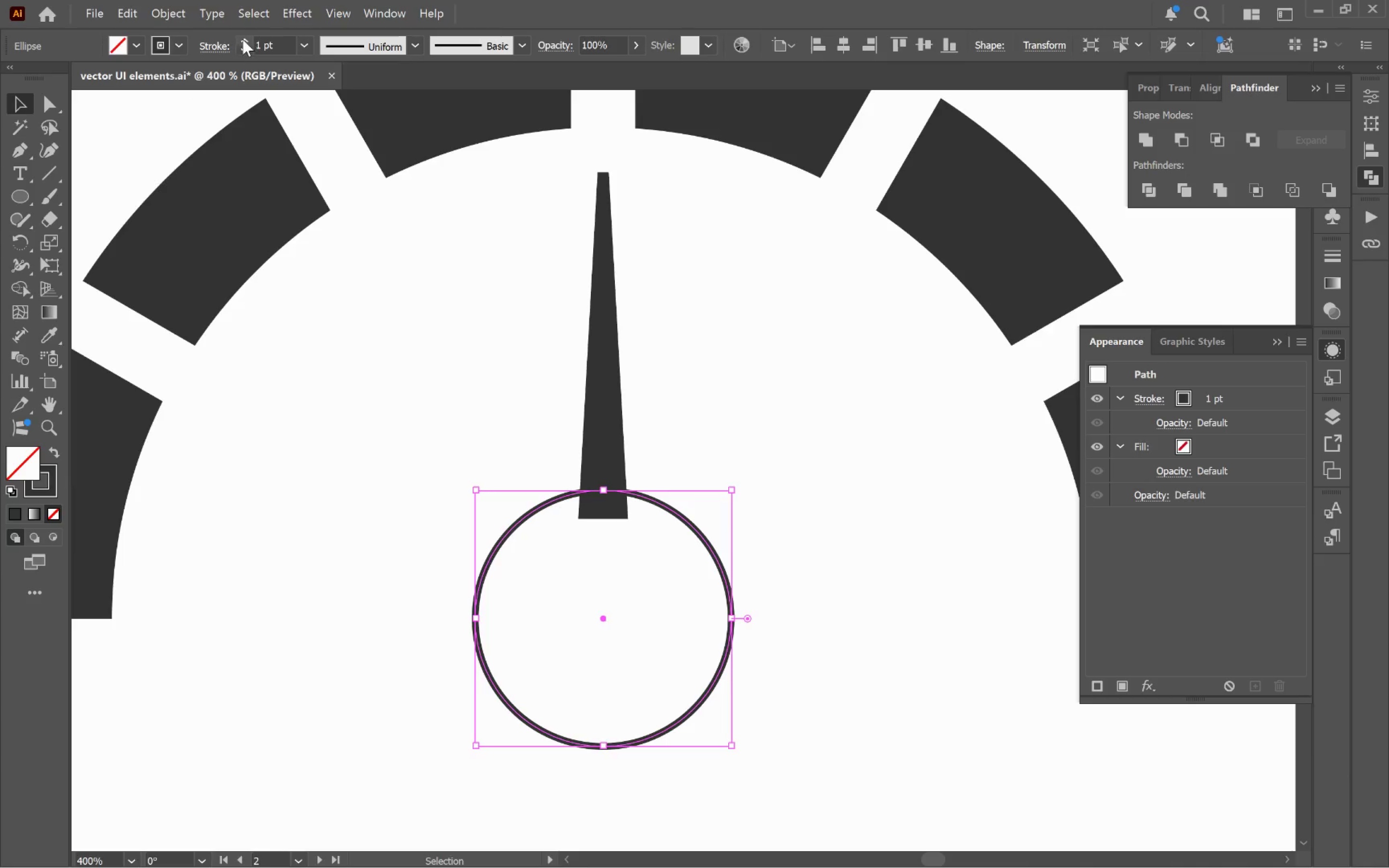 
double_click([243, 39])
 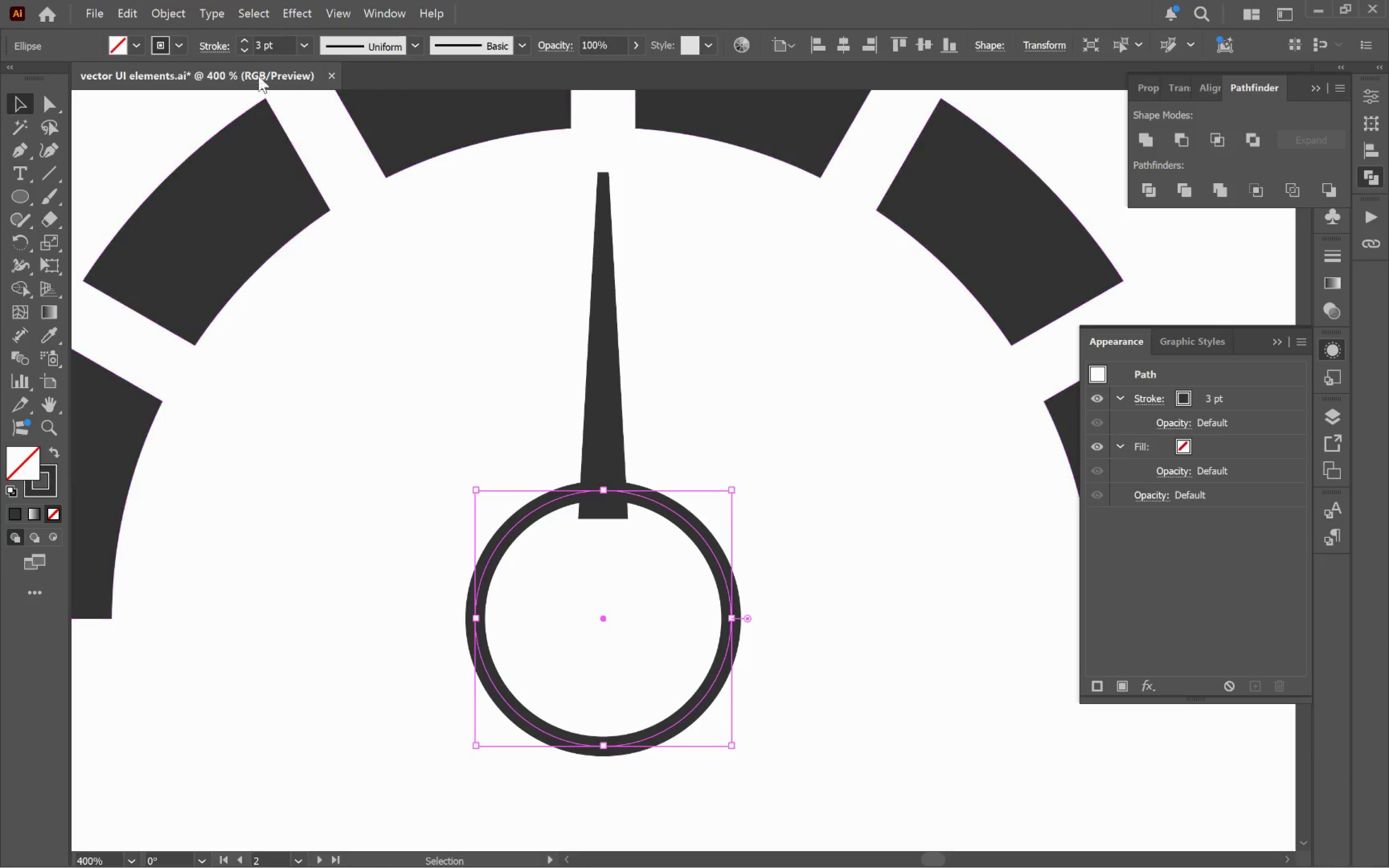 
left_click([246, 42])
 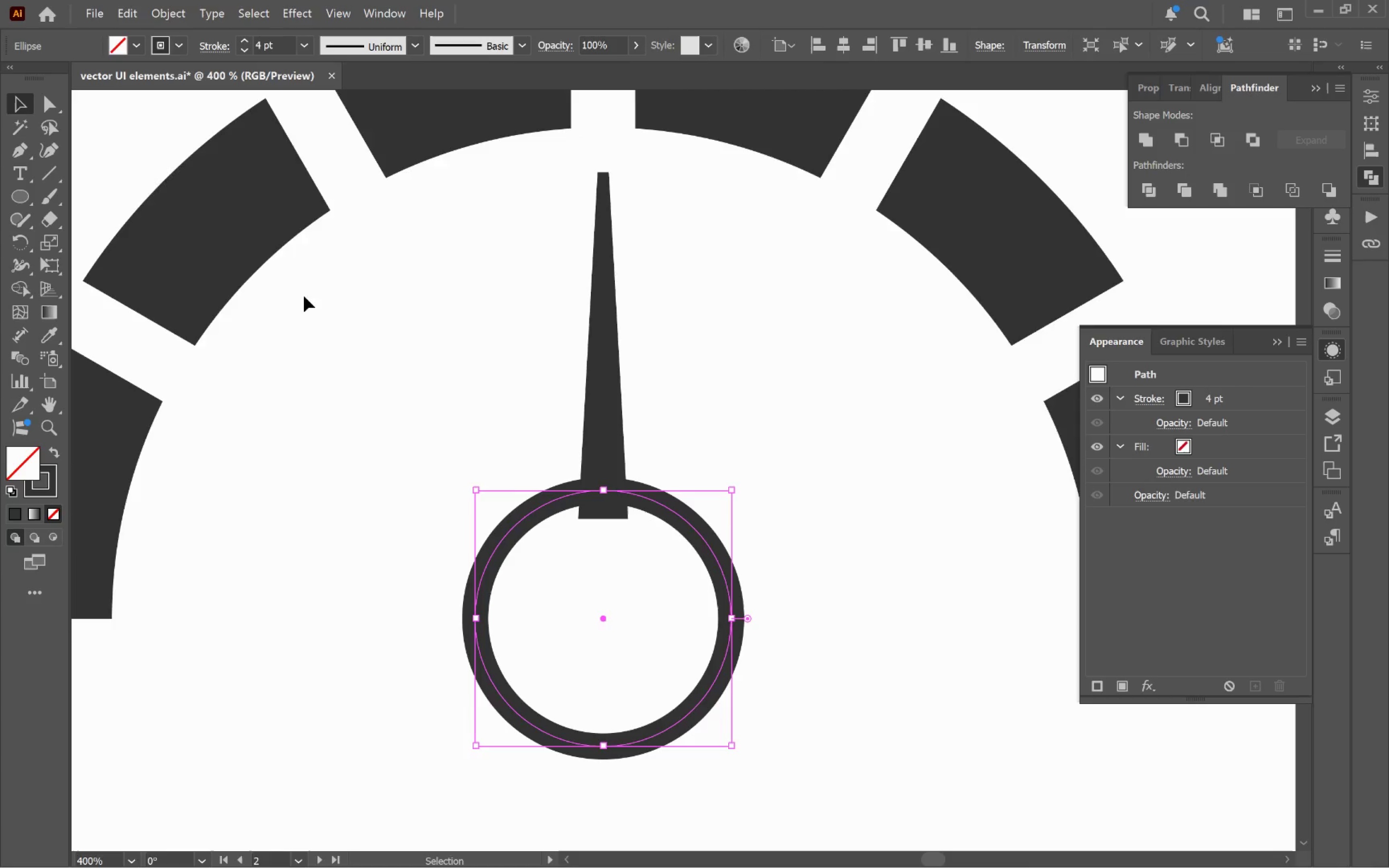 
left_click([242, 39])
 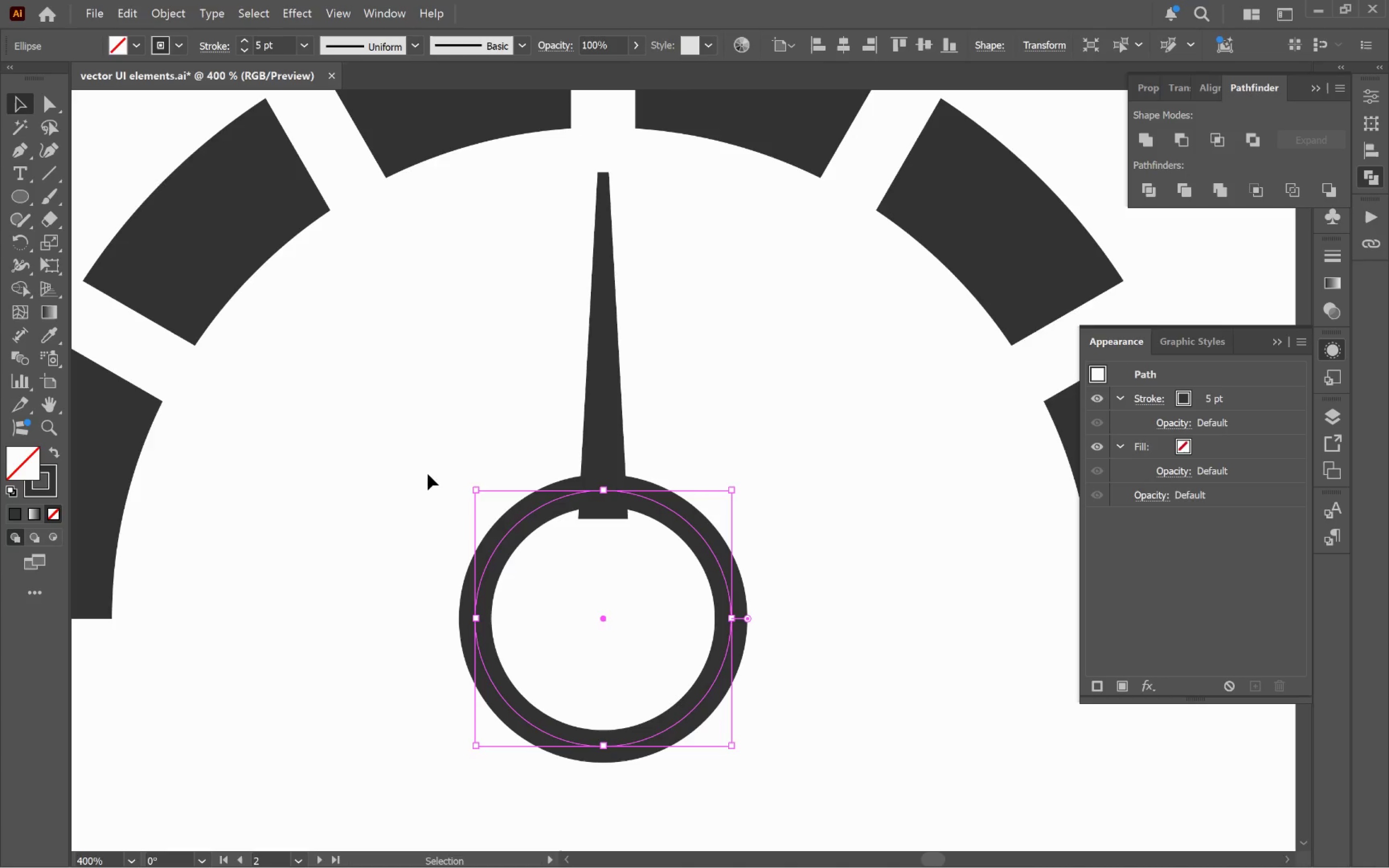 
left_click([415, 461])
 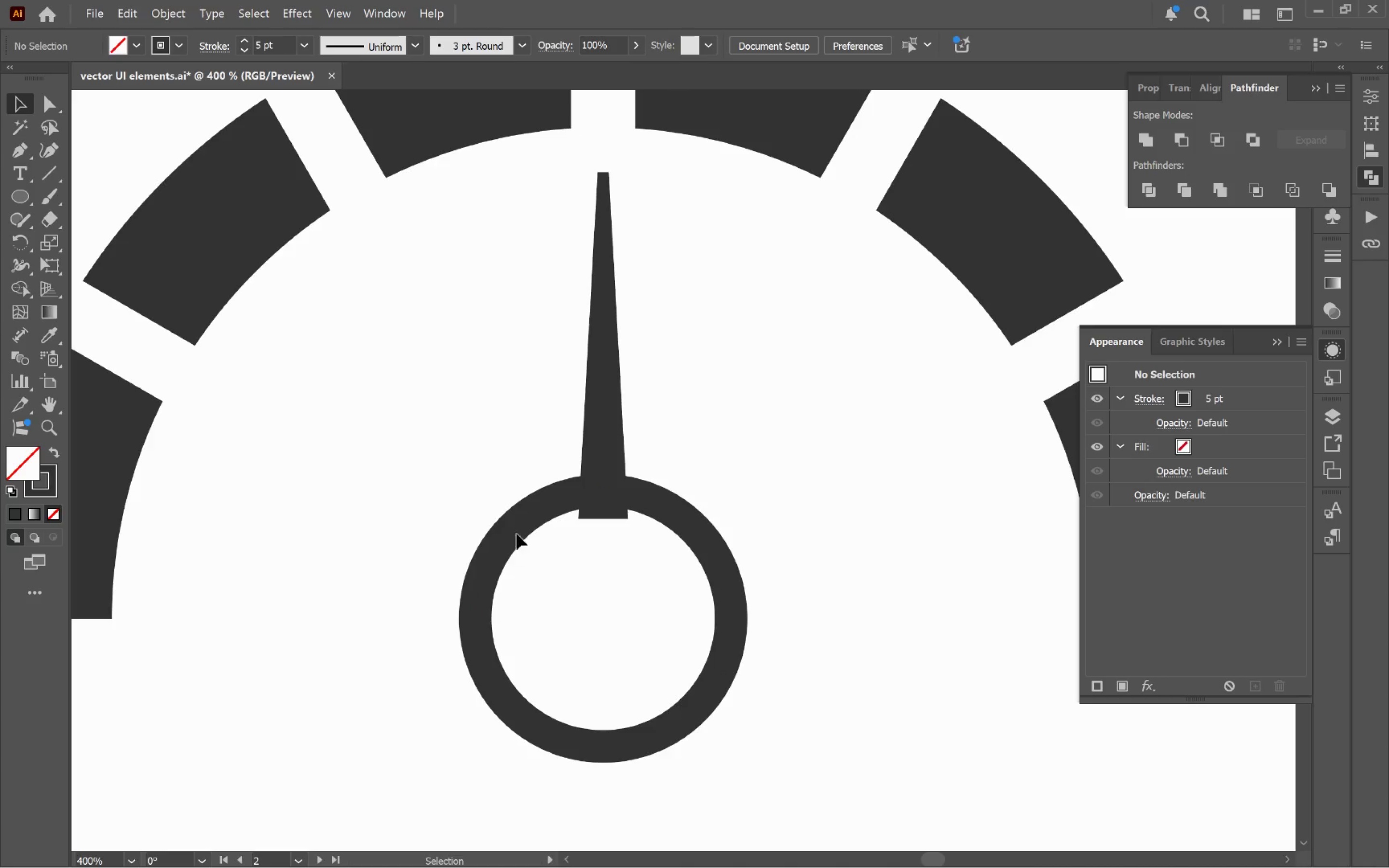 
left_click([513, 531])
 